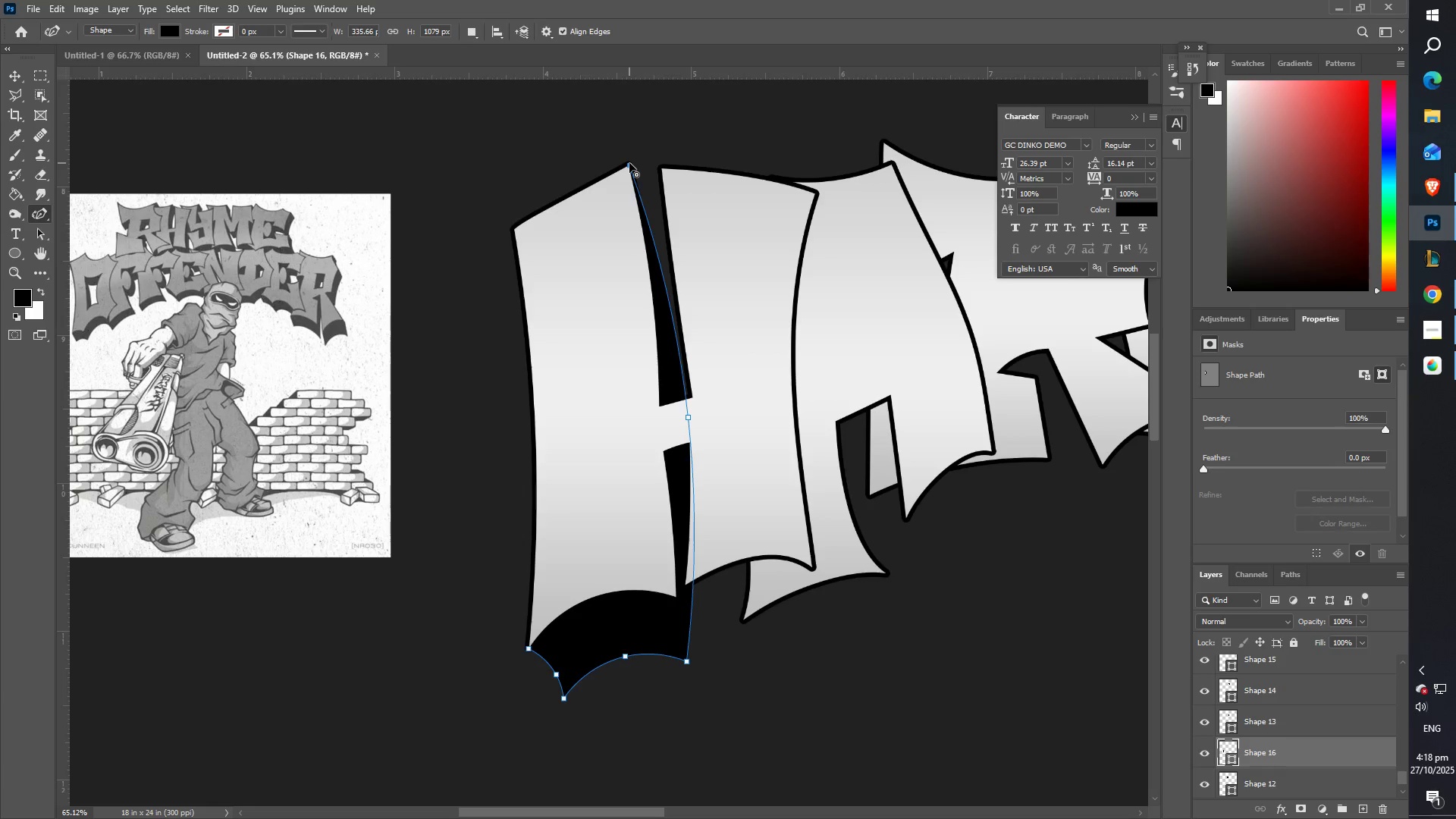 
key(Control+ControlLeft)
 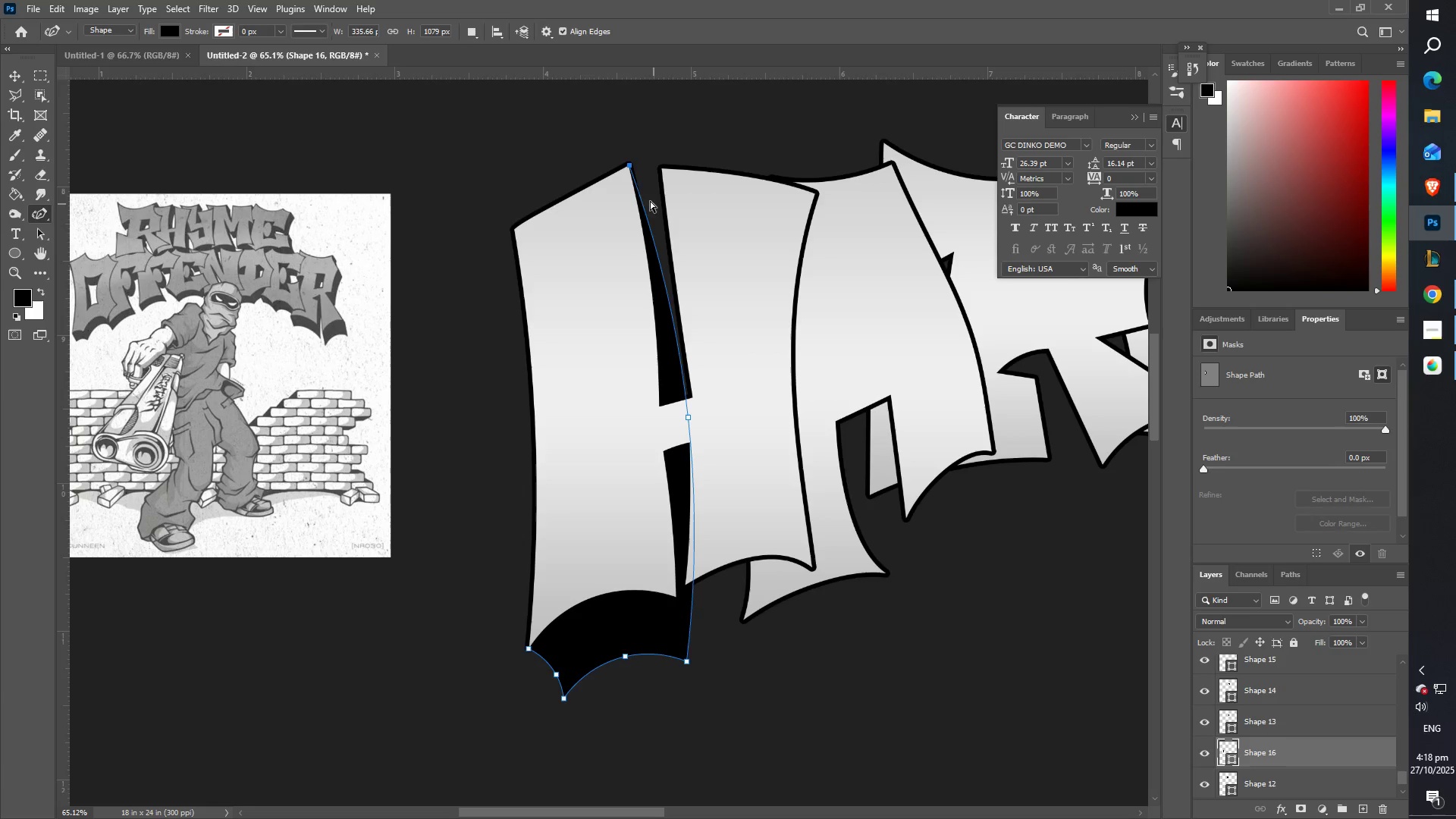 
key(Control+Z)
 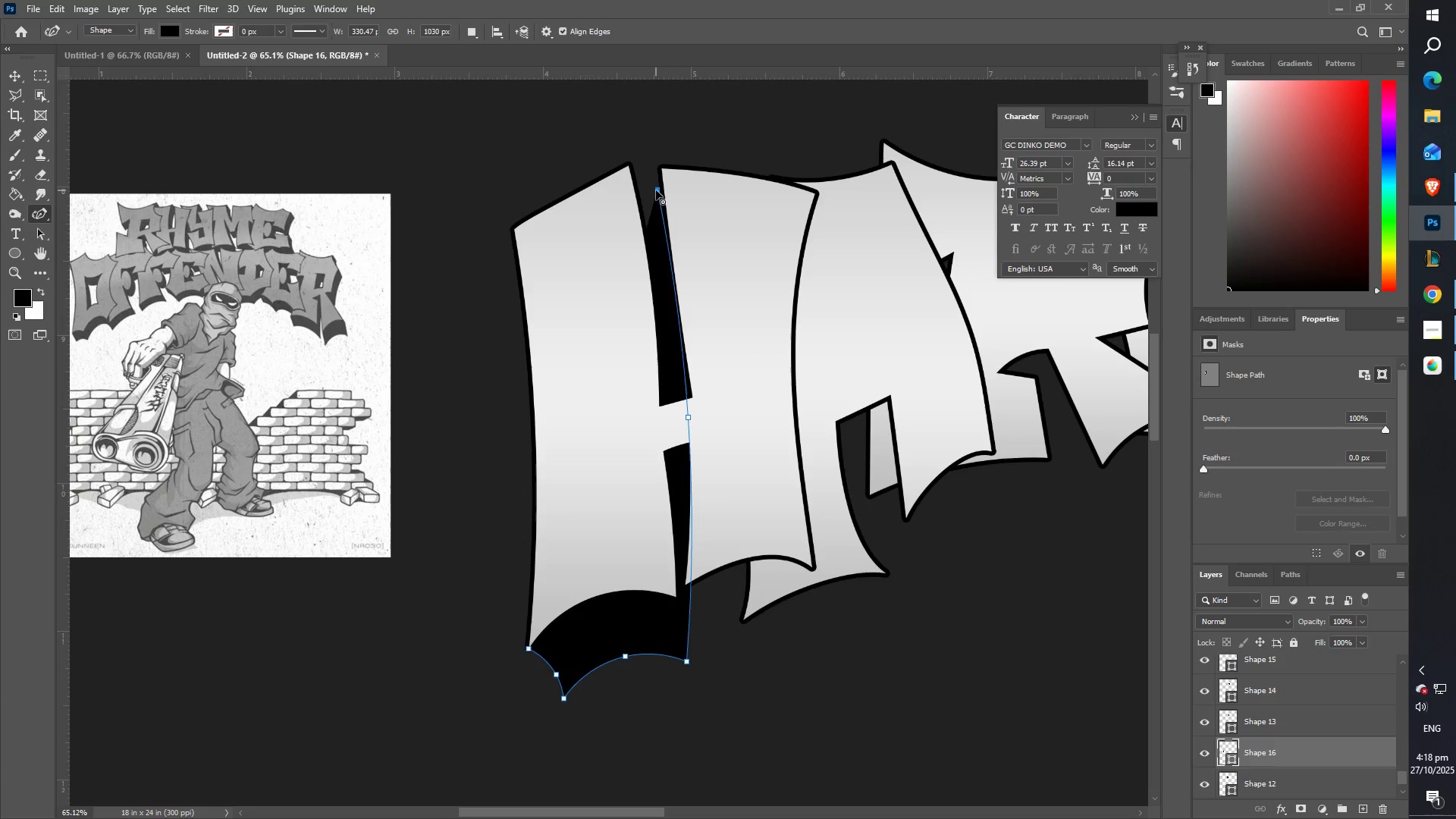 
double_click([656, 190])
 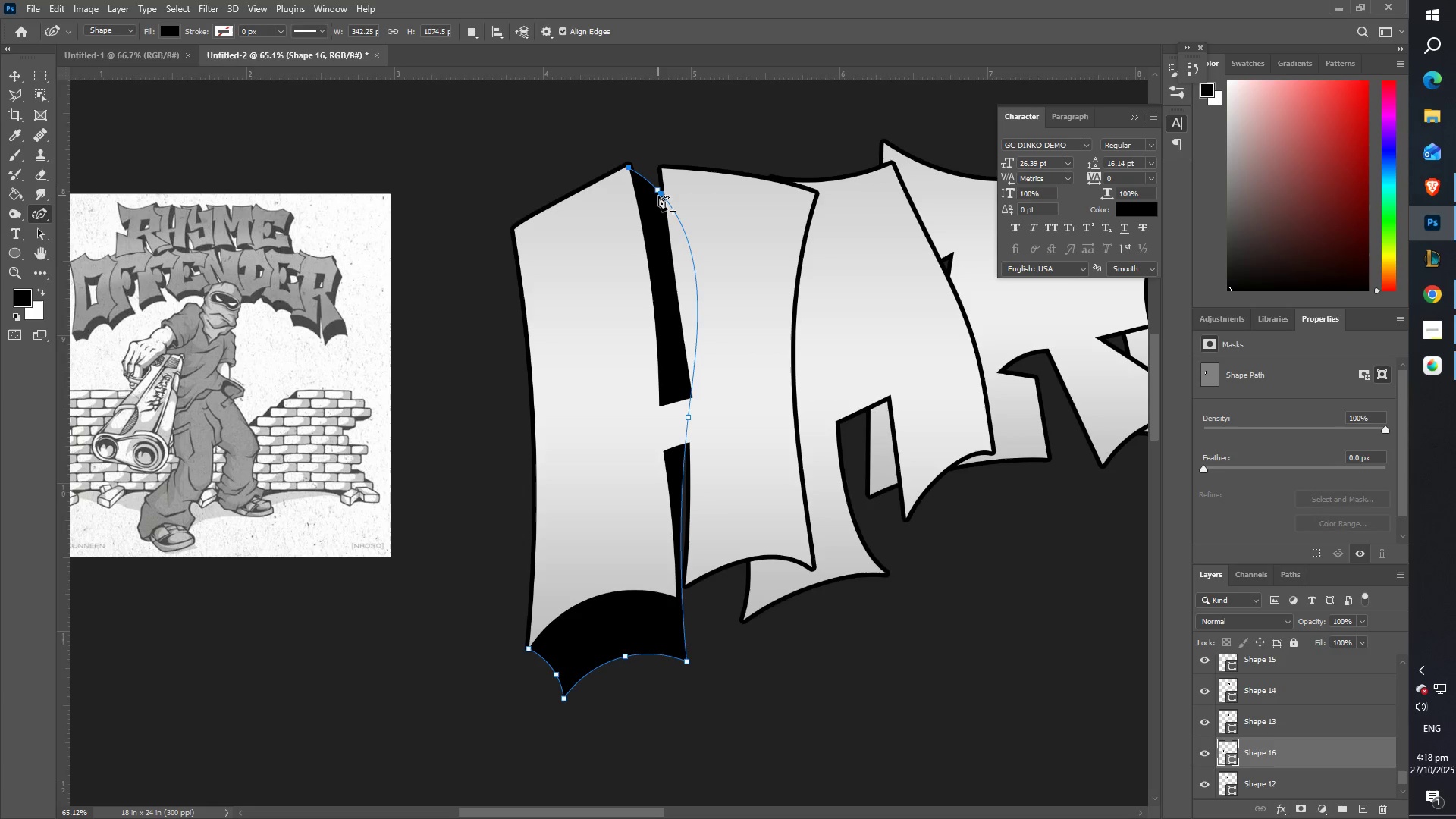 
double_click([657, 193])
 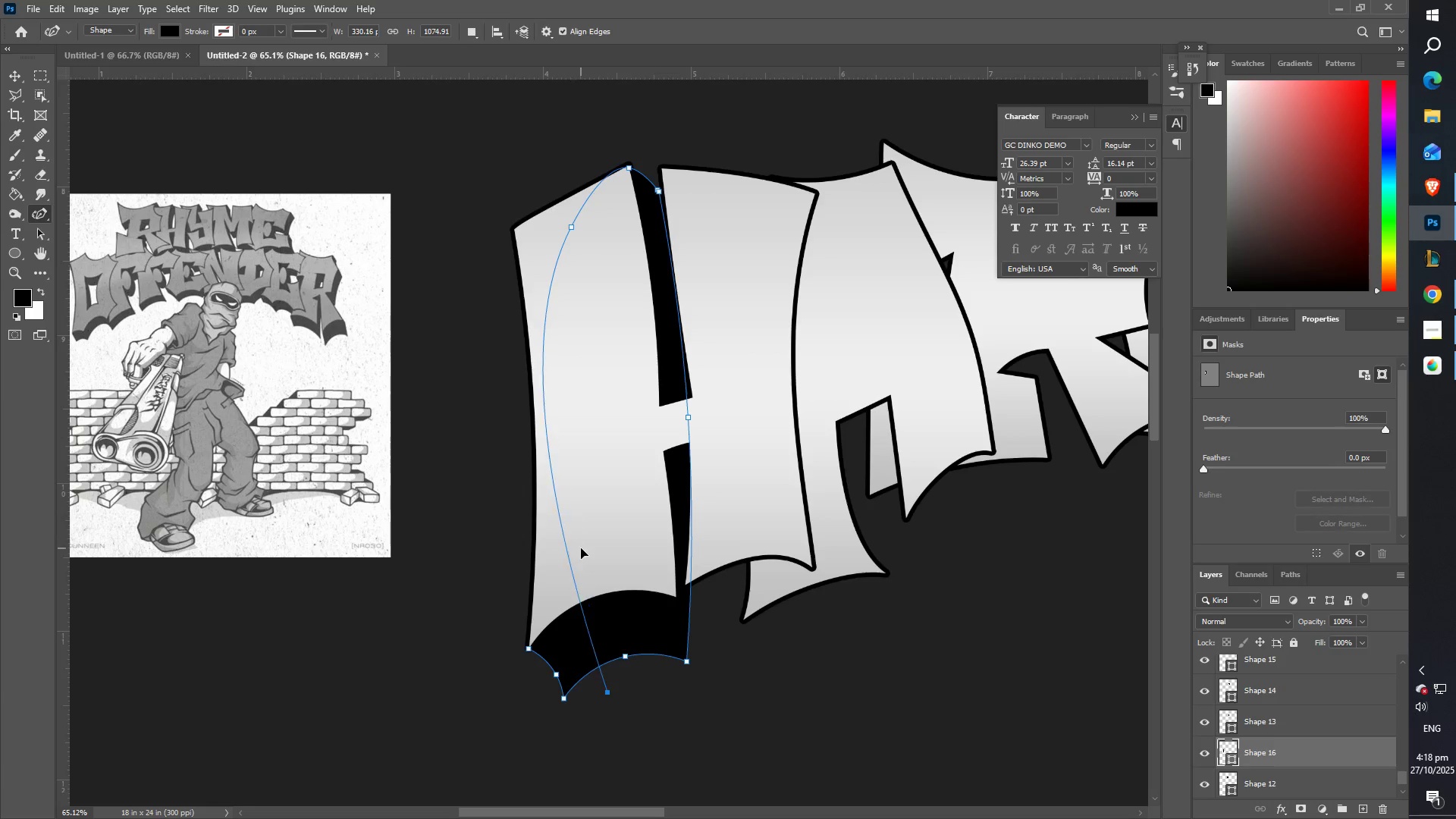 
left_click([563, 445])
 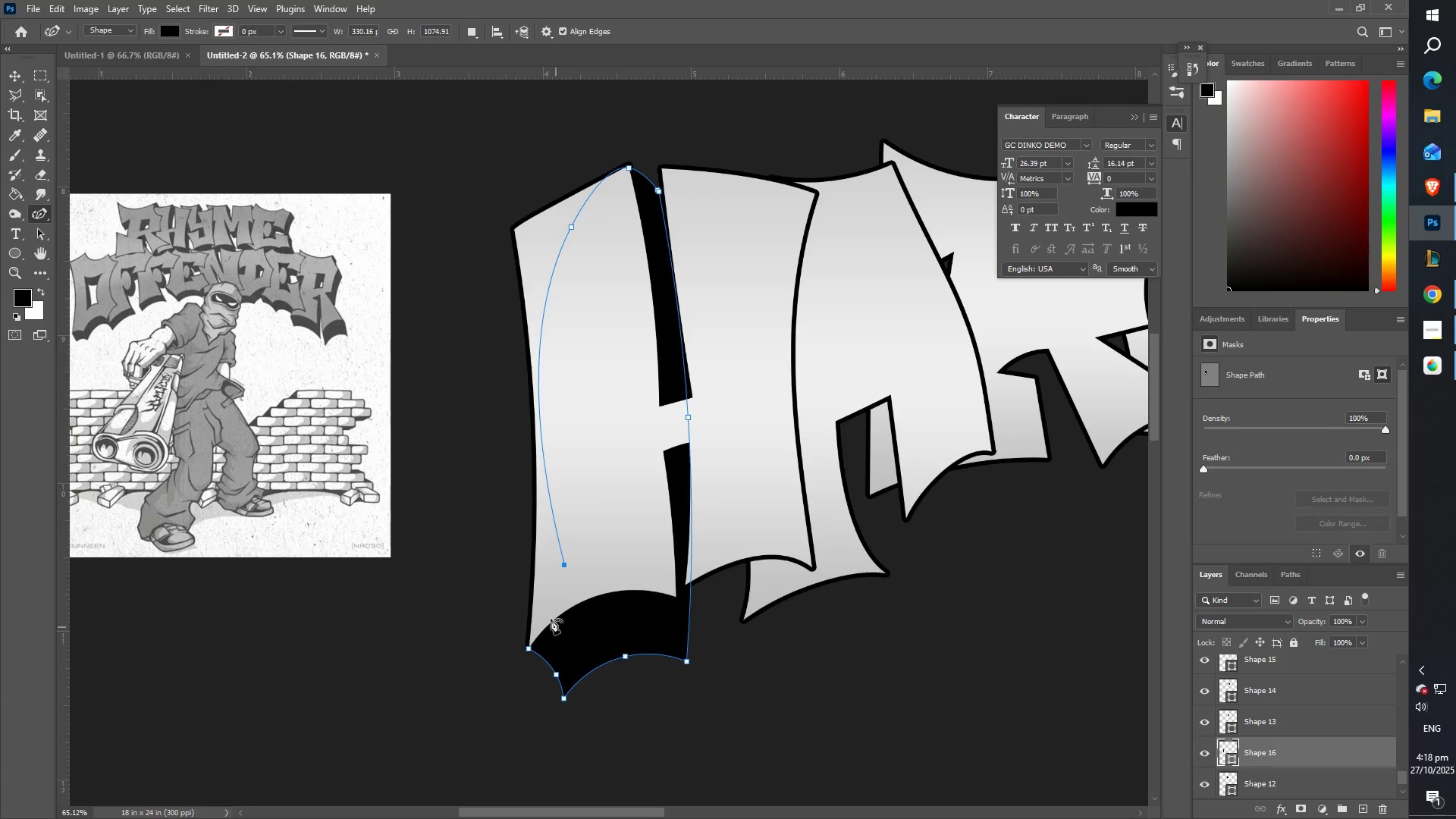 
left_click([545, 604])
 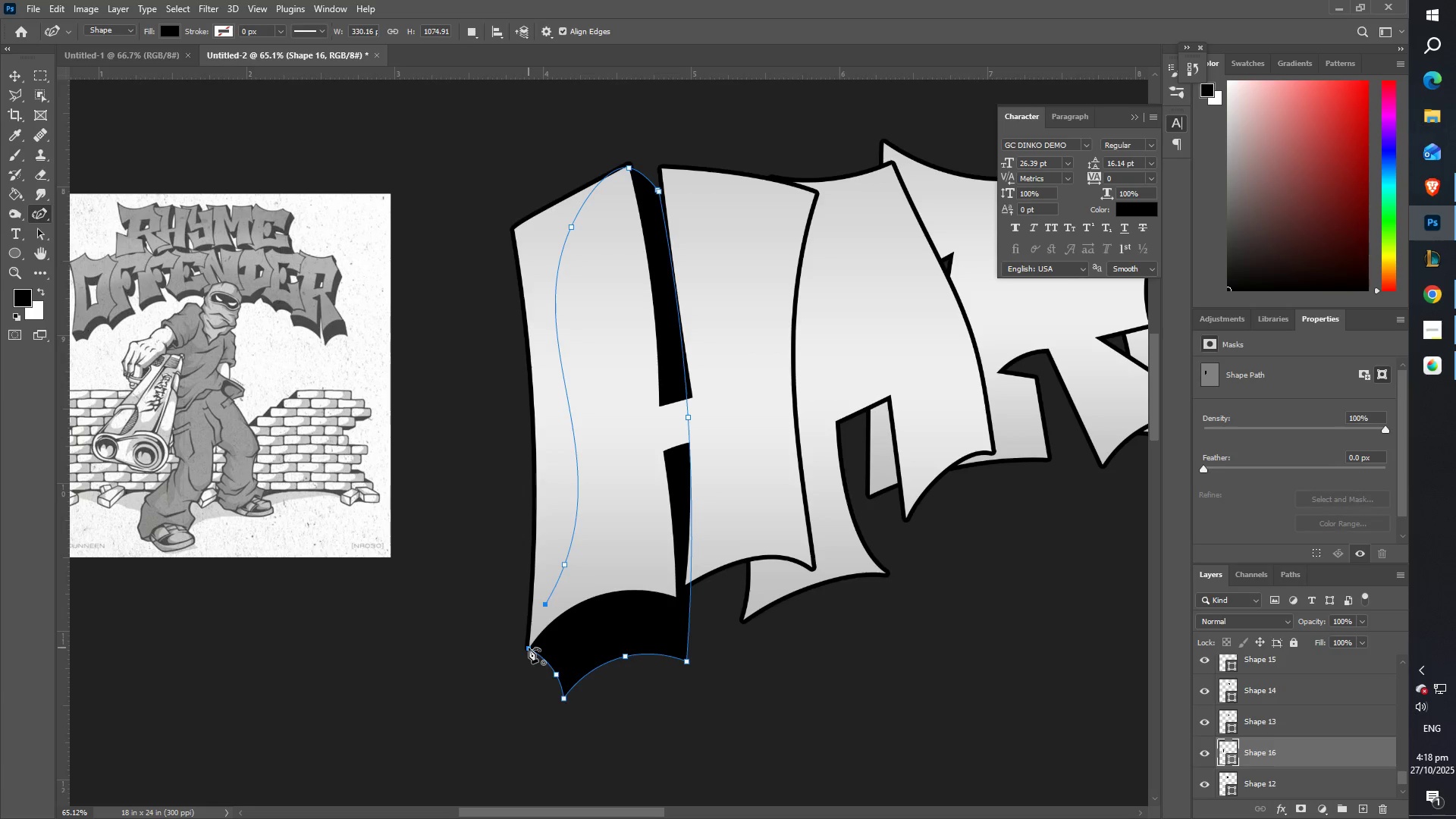 
double_click([529, 648])
 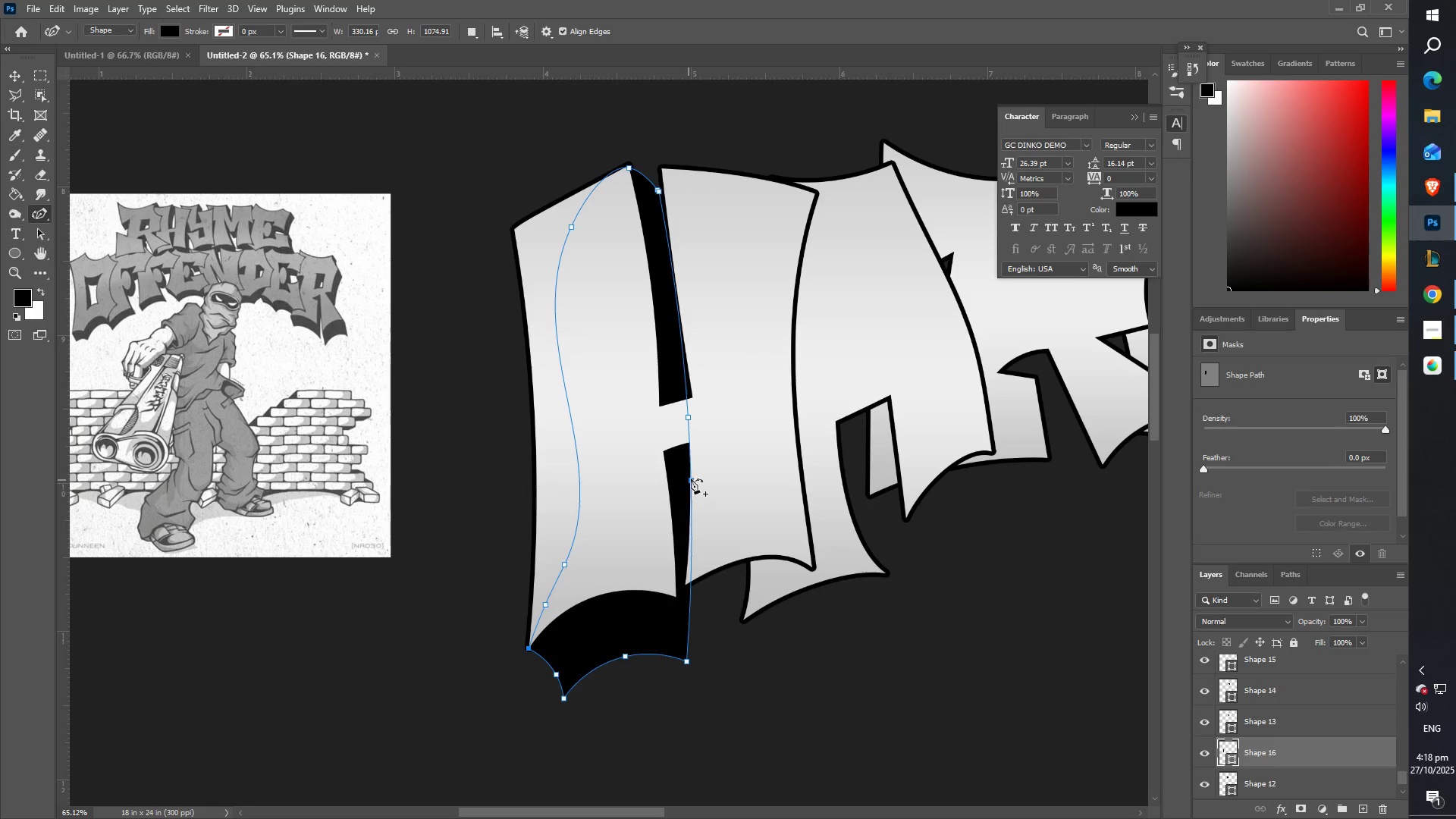 
scroll: coordinate [730, 512], scroll_direction: down, amount: 3.0
 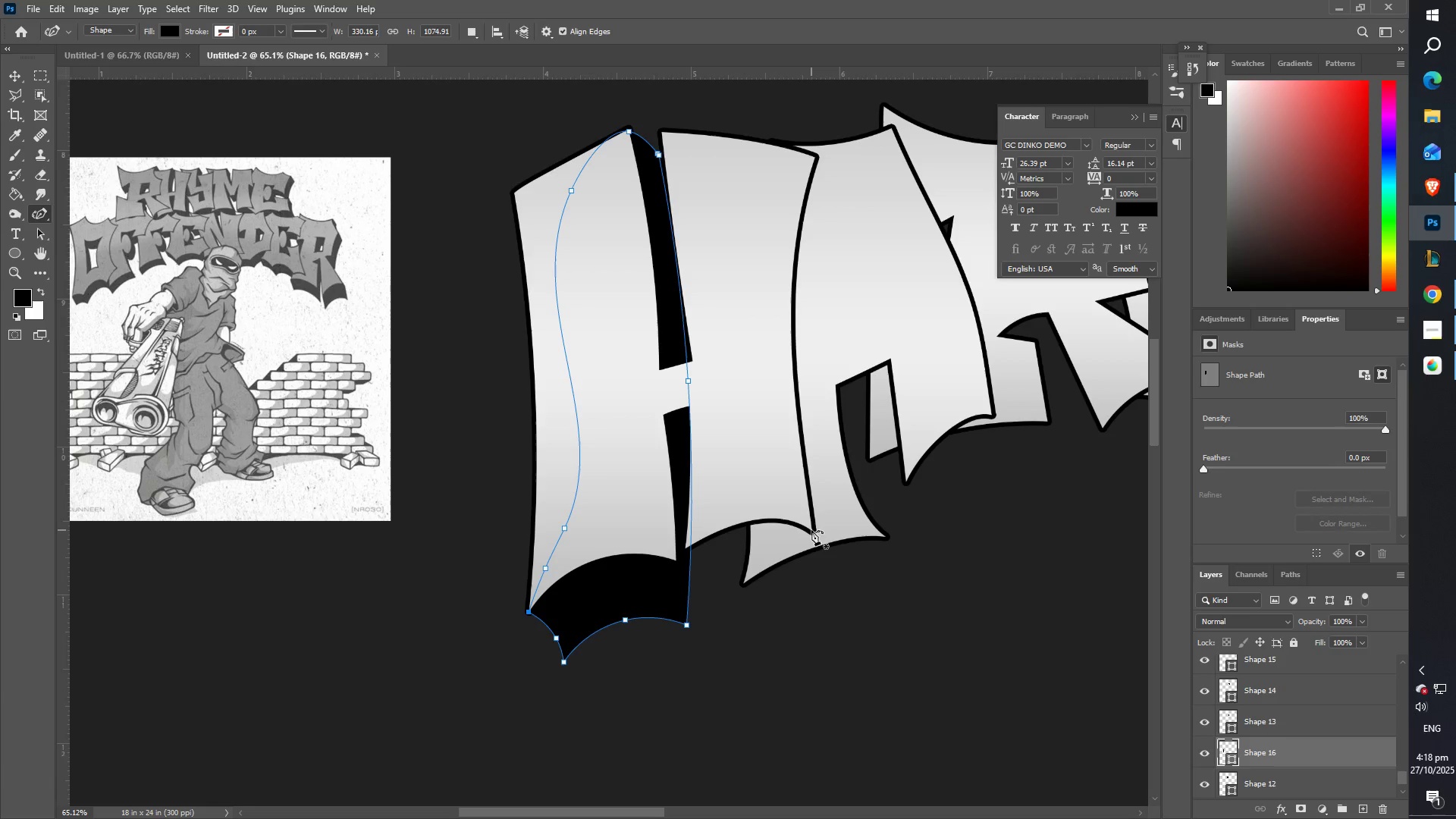 
left_click([811, 530])
 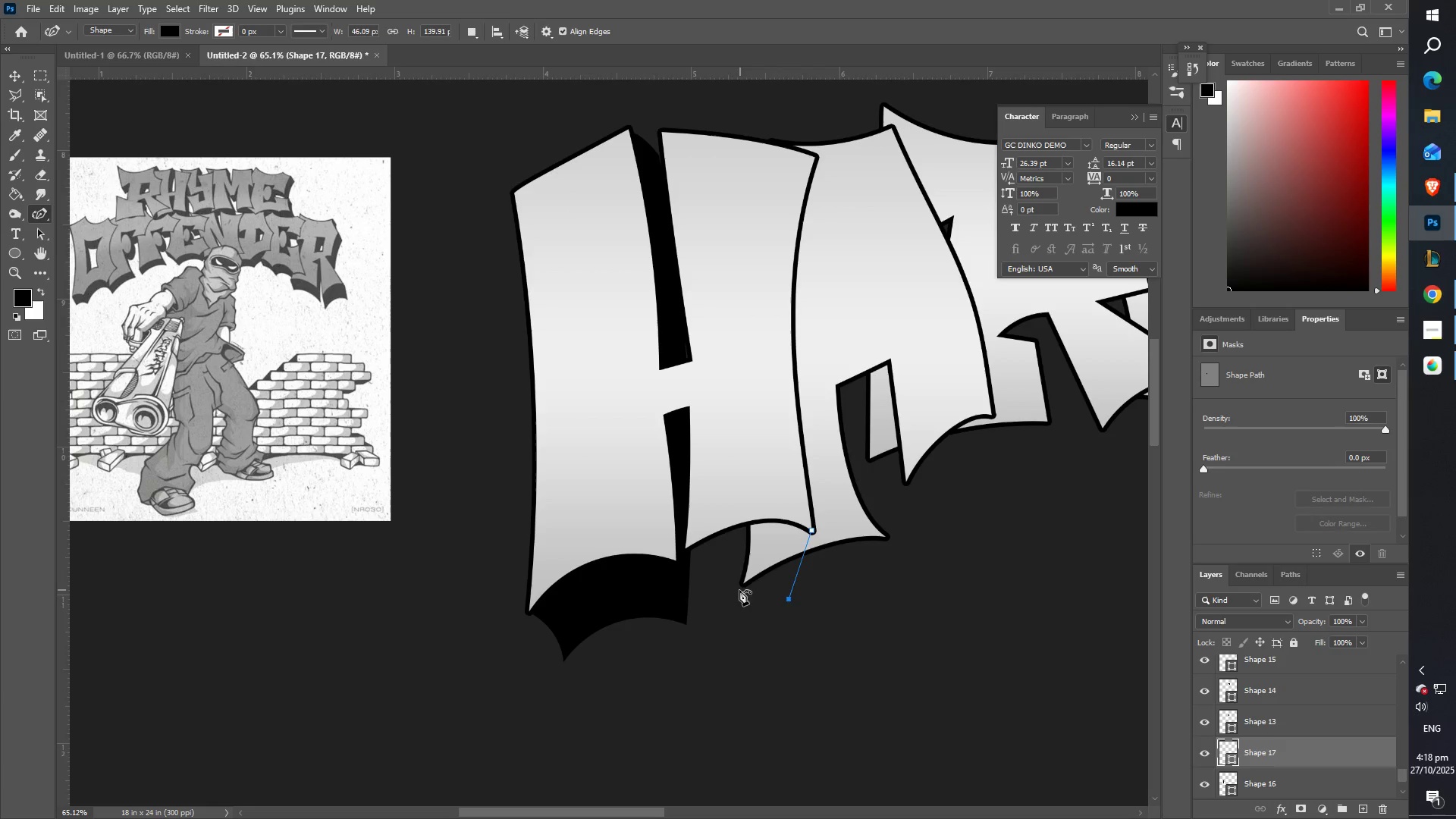 
key(Control+Z)
 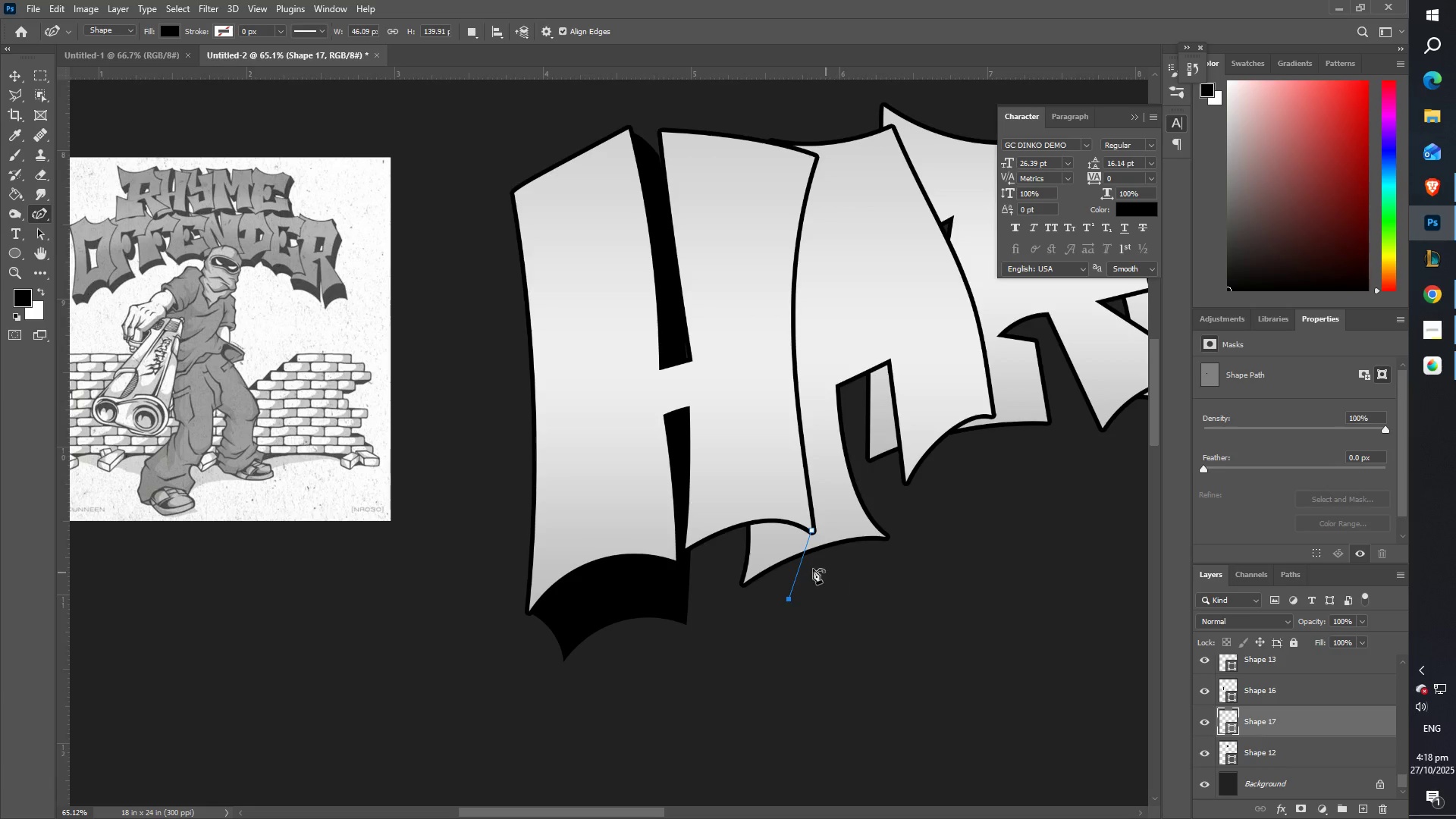 
wait(6.1)
 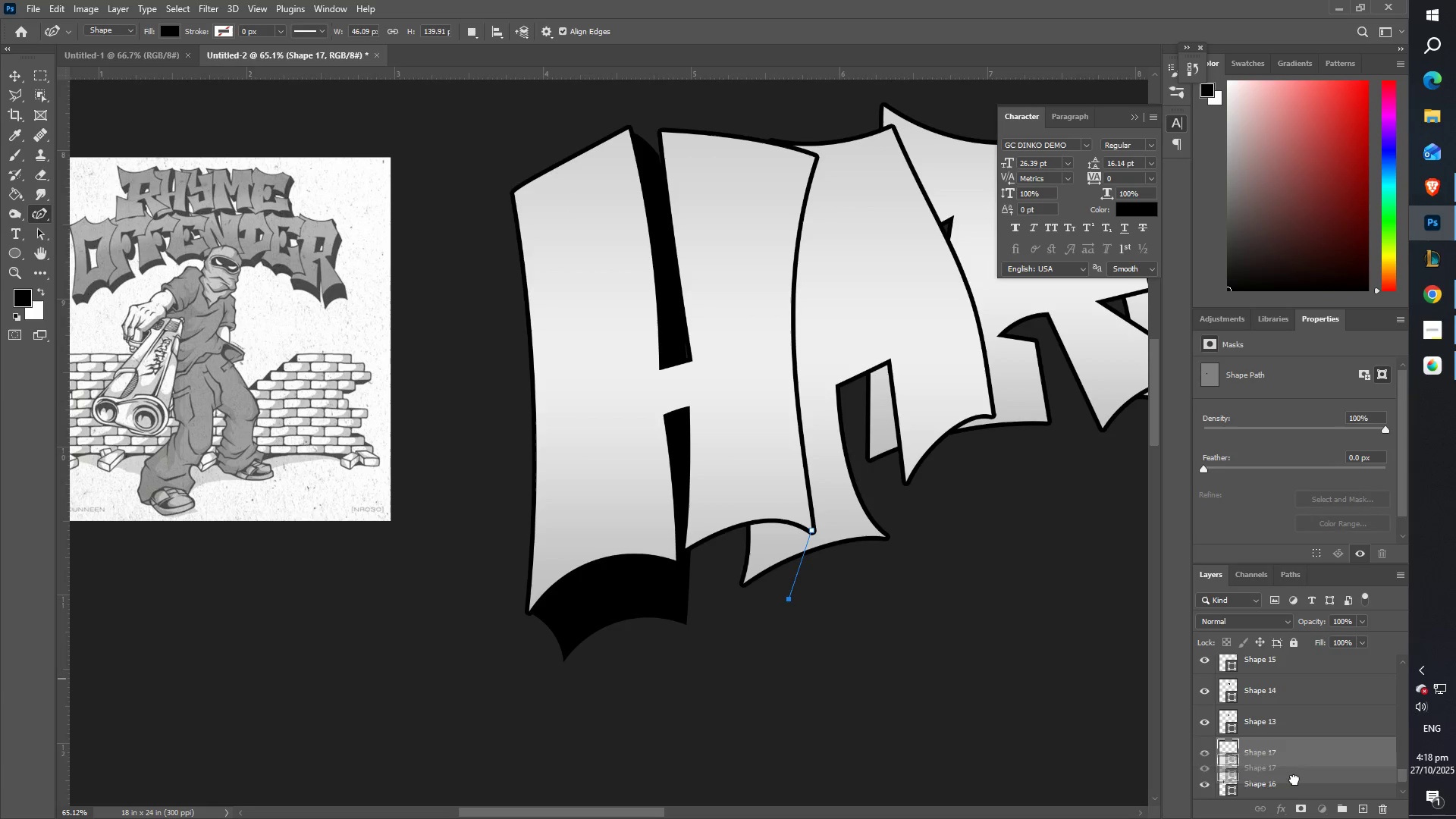 
key(Control+Z)
 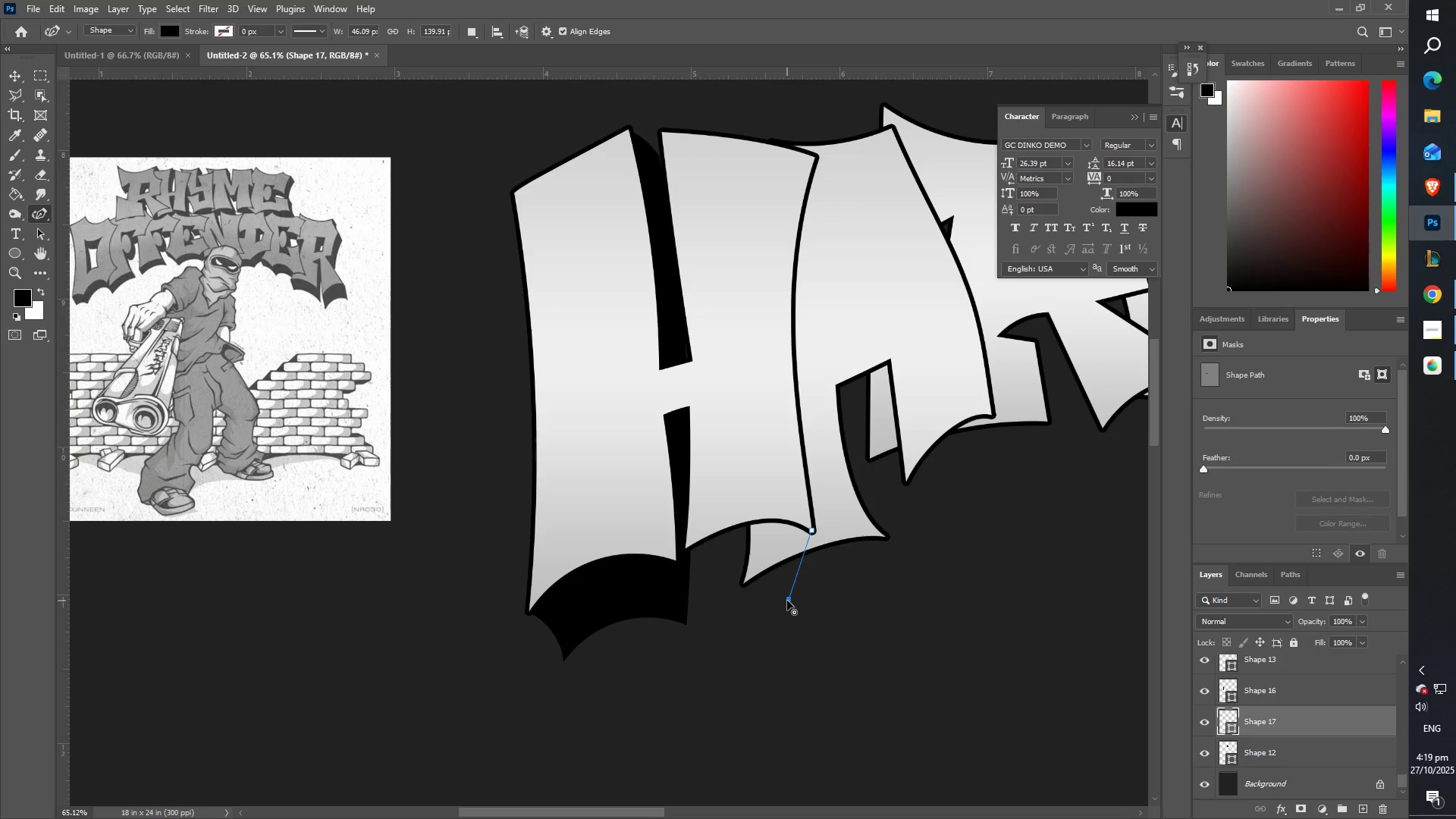 
double_click([787, 601])
 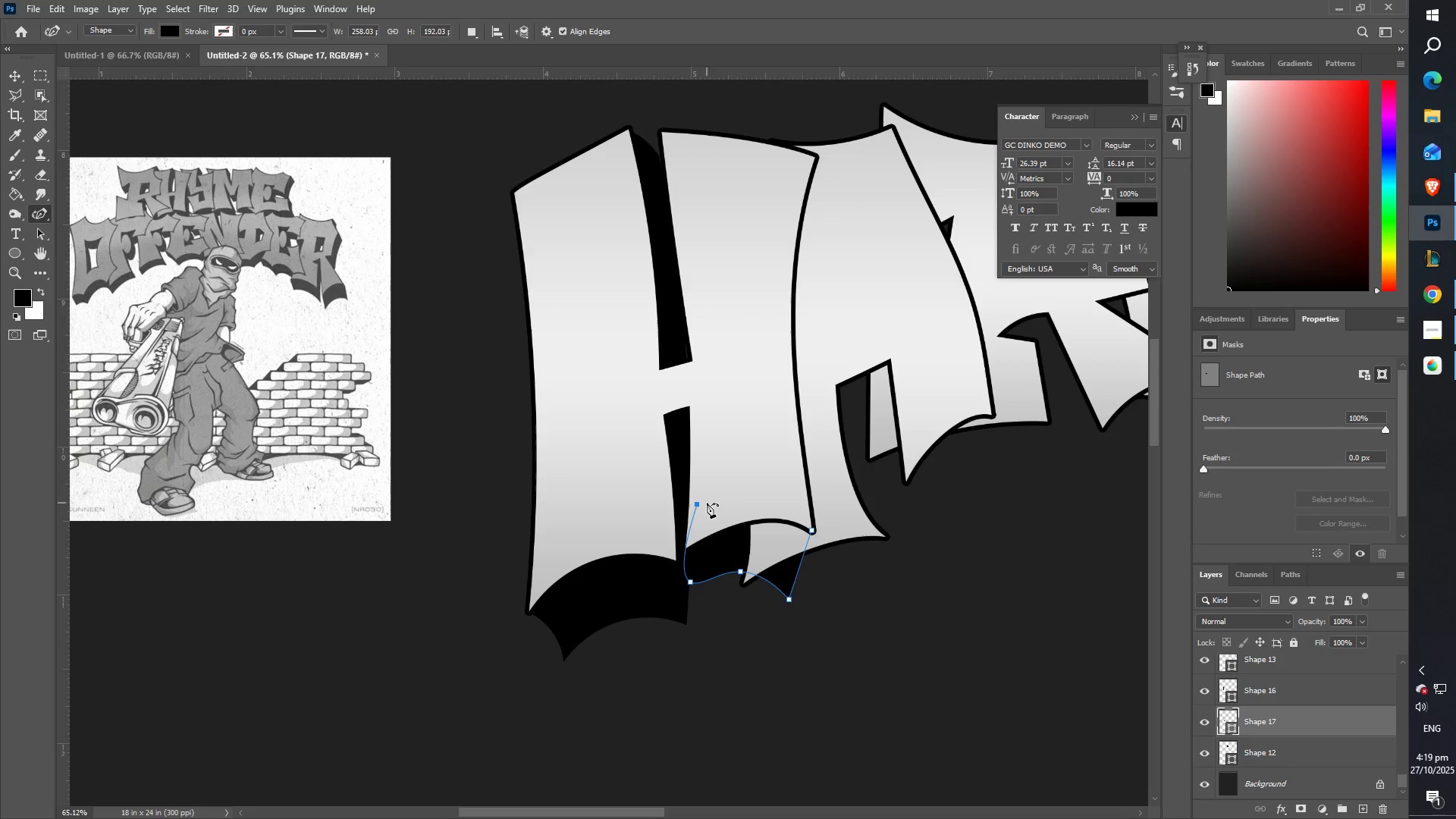 
wait(7.84)
 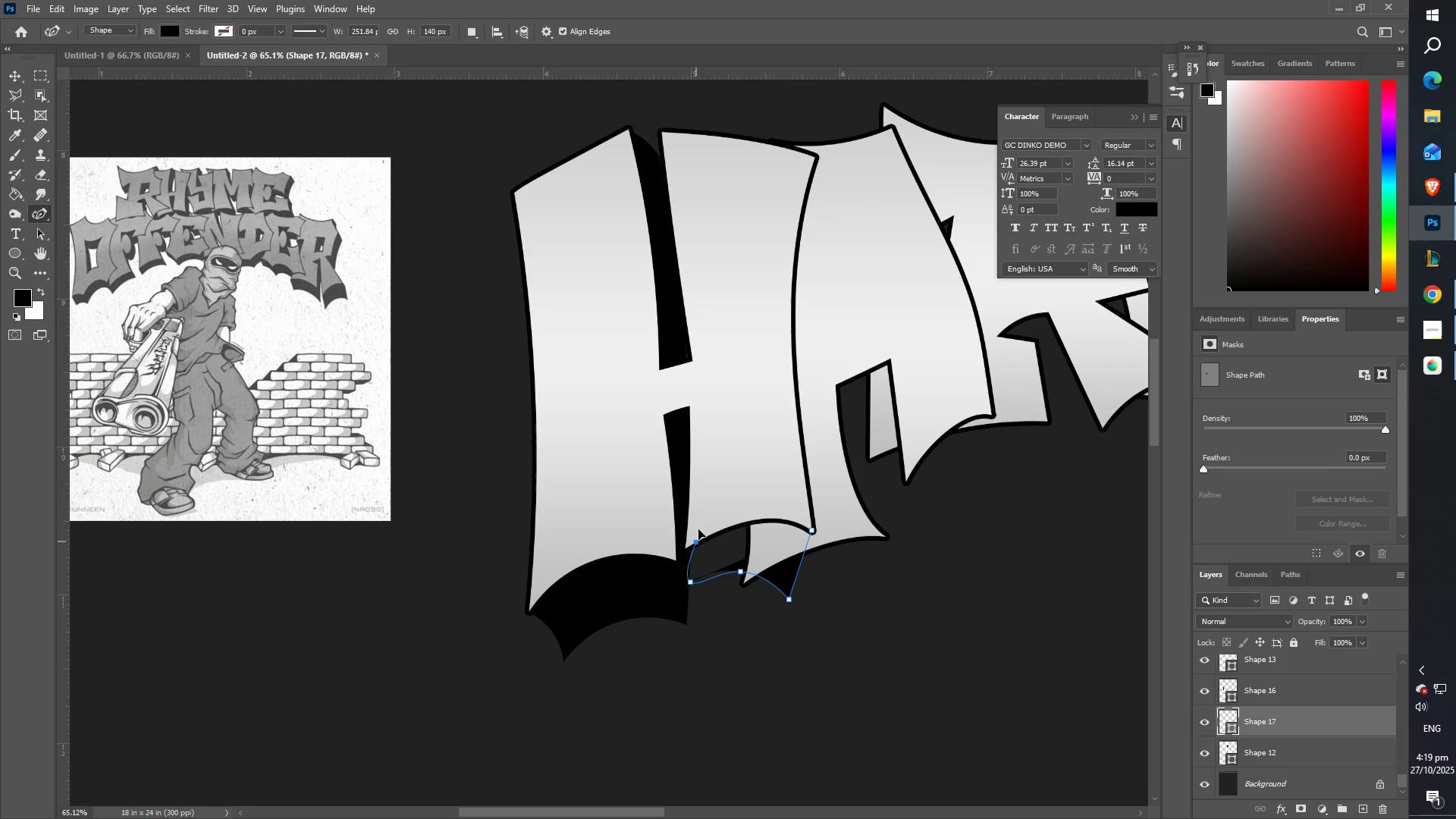 
double_click([690, 583])
 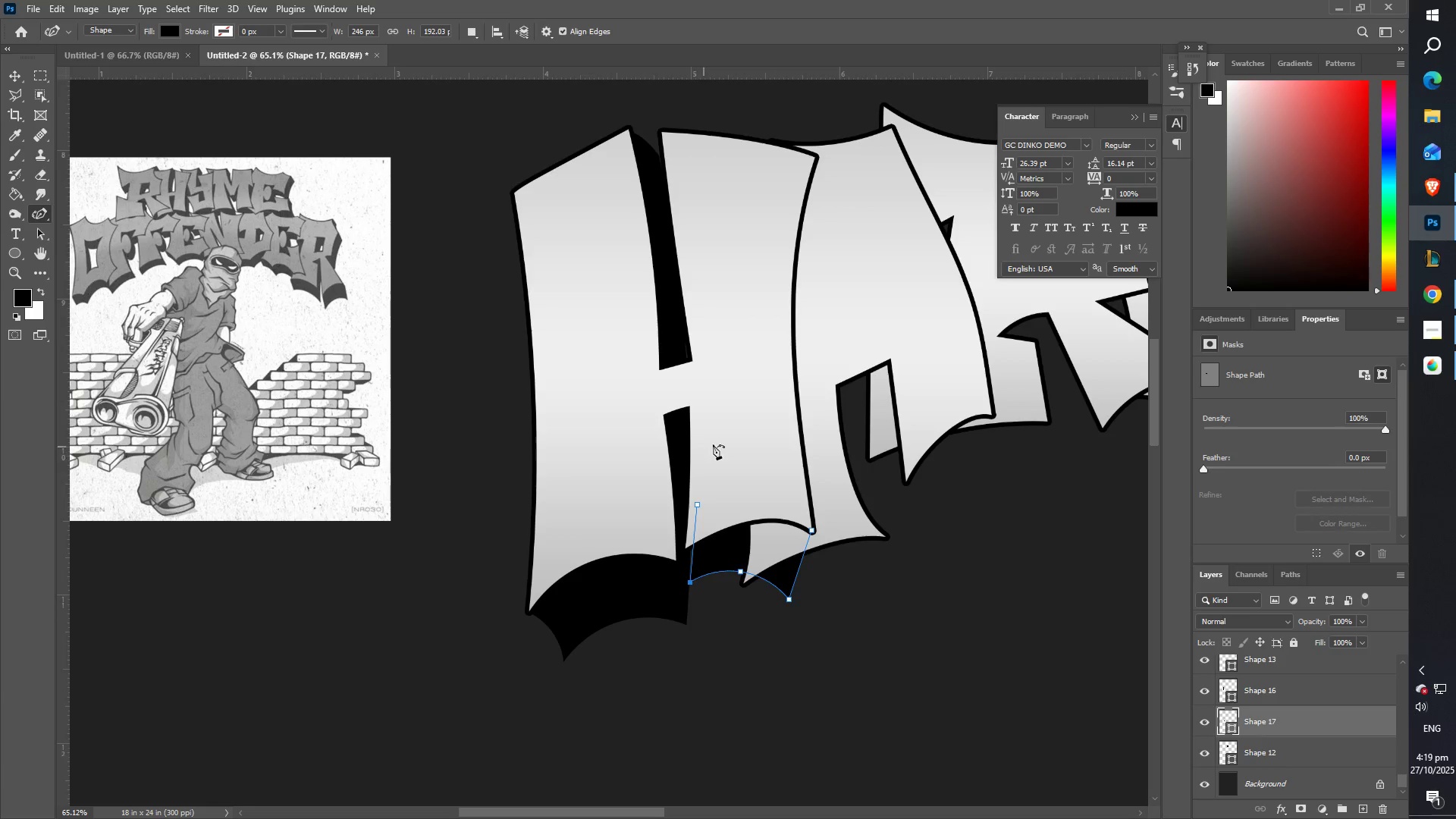 
left_click([780, 481])
 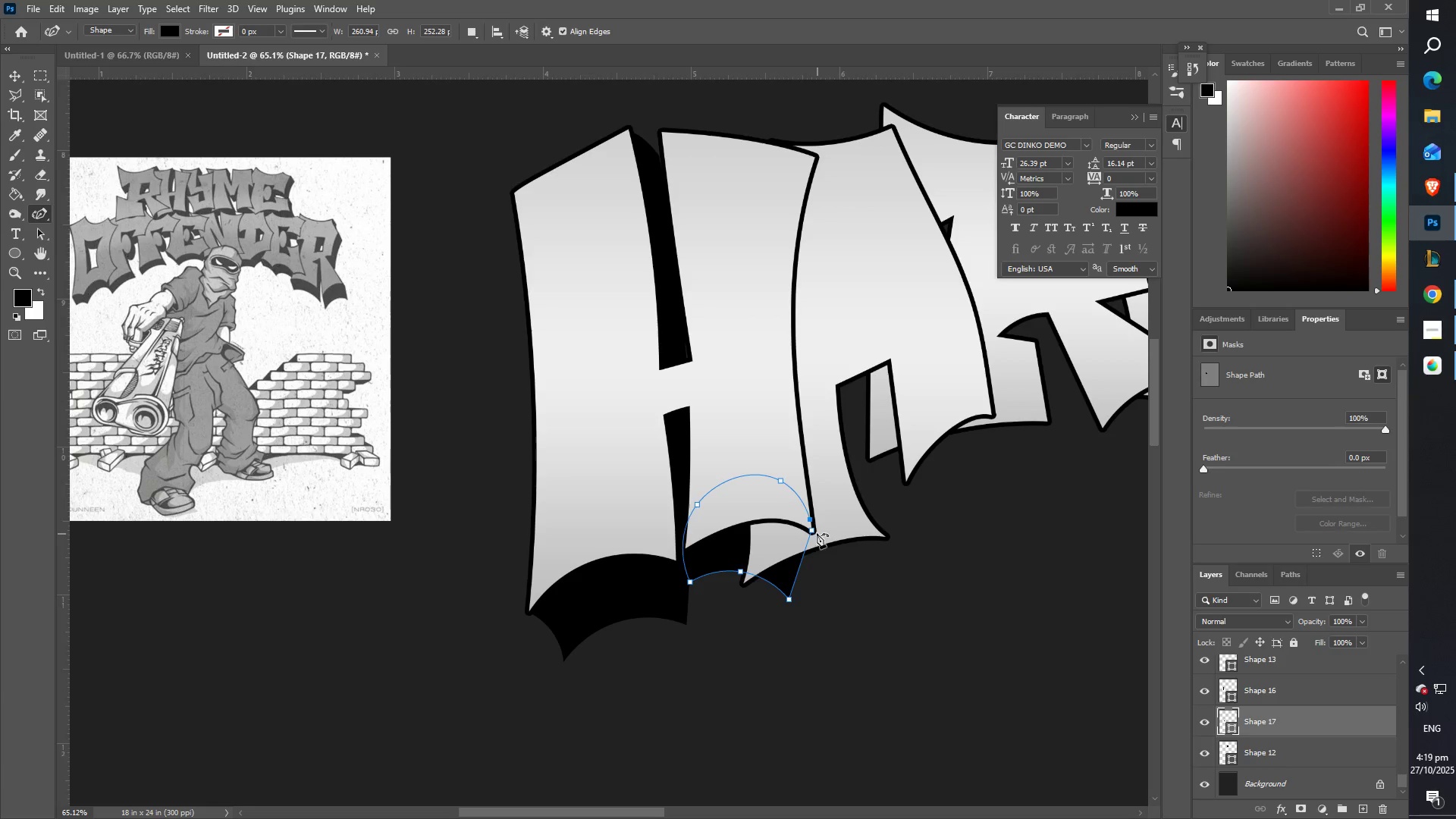 
left_click([814, 532])
 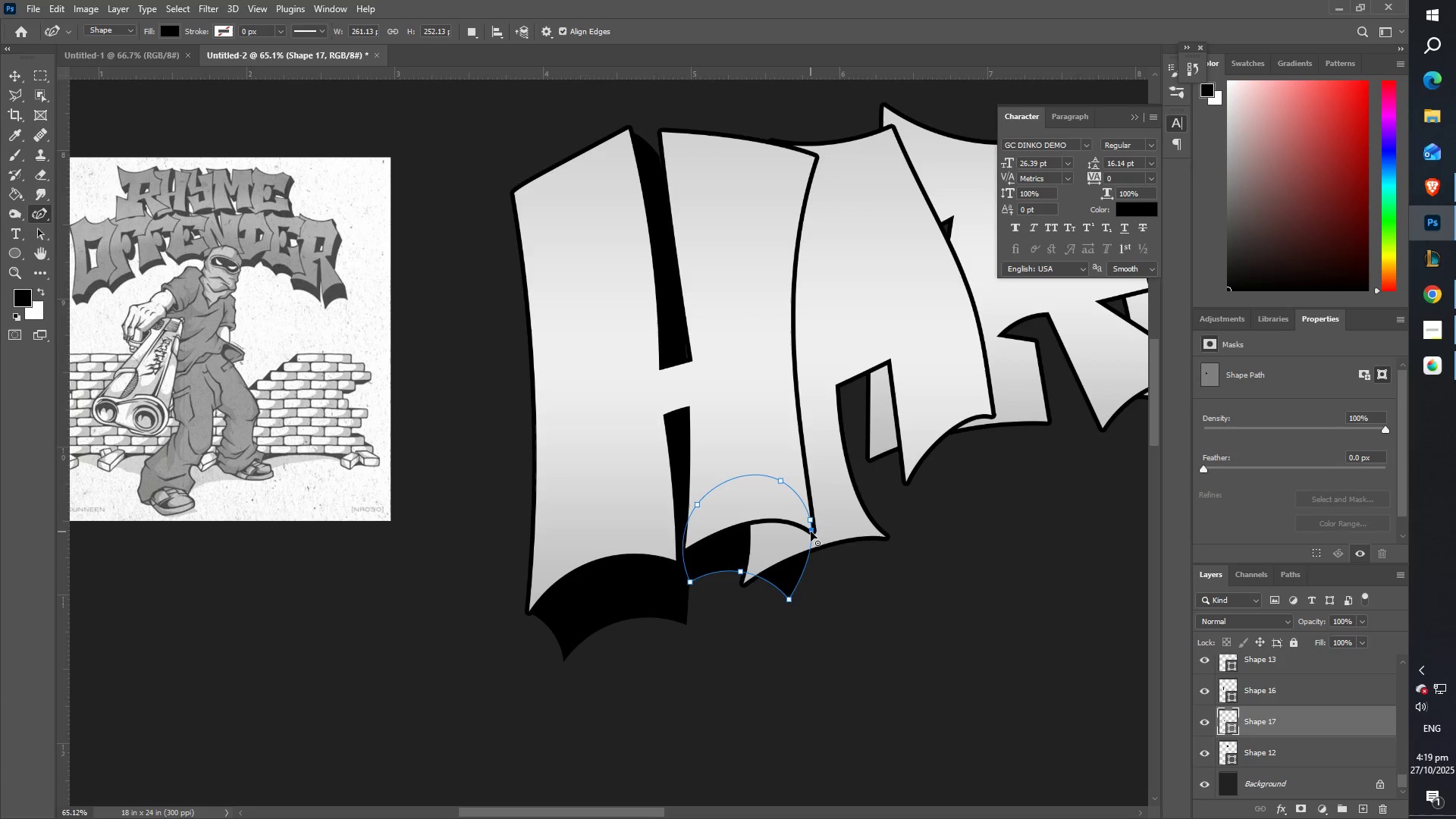 
double_click([811, 532])
 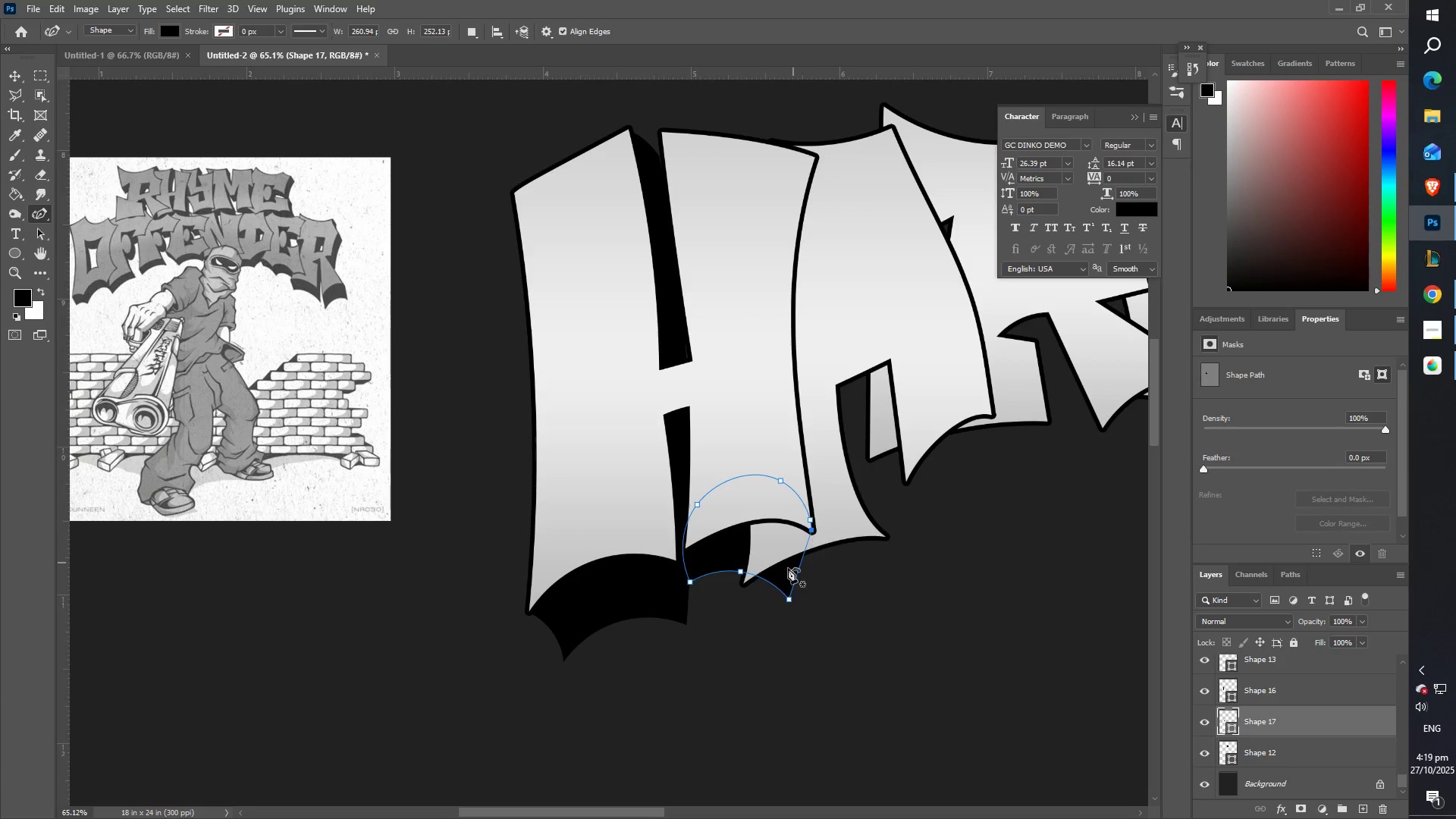 
scroll: coordinate [786, 569], scroll_direction: down, amount: 4.0
 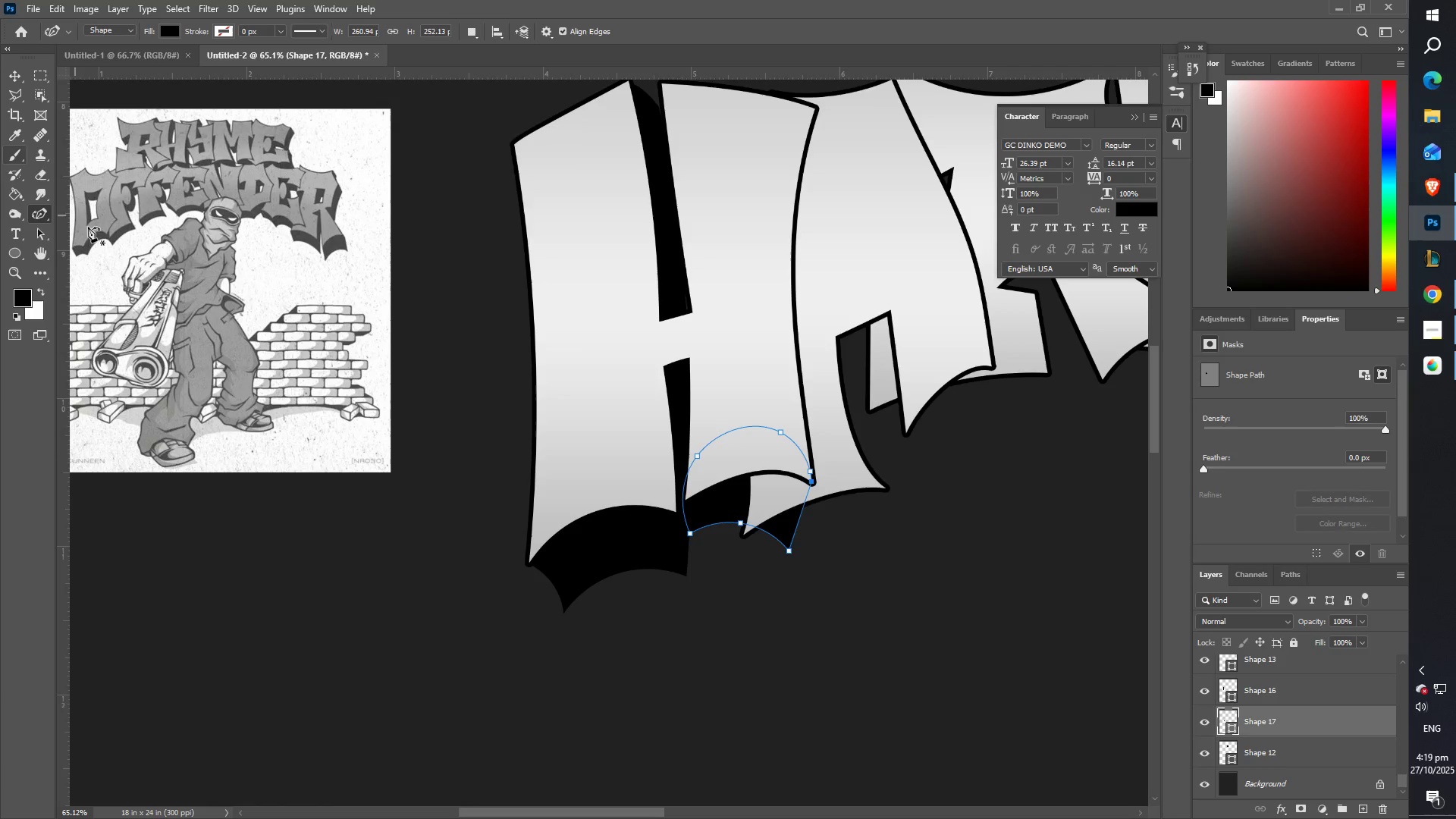 
type(ZZ)
 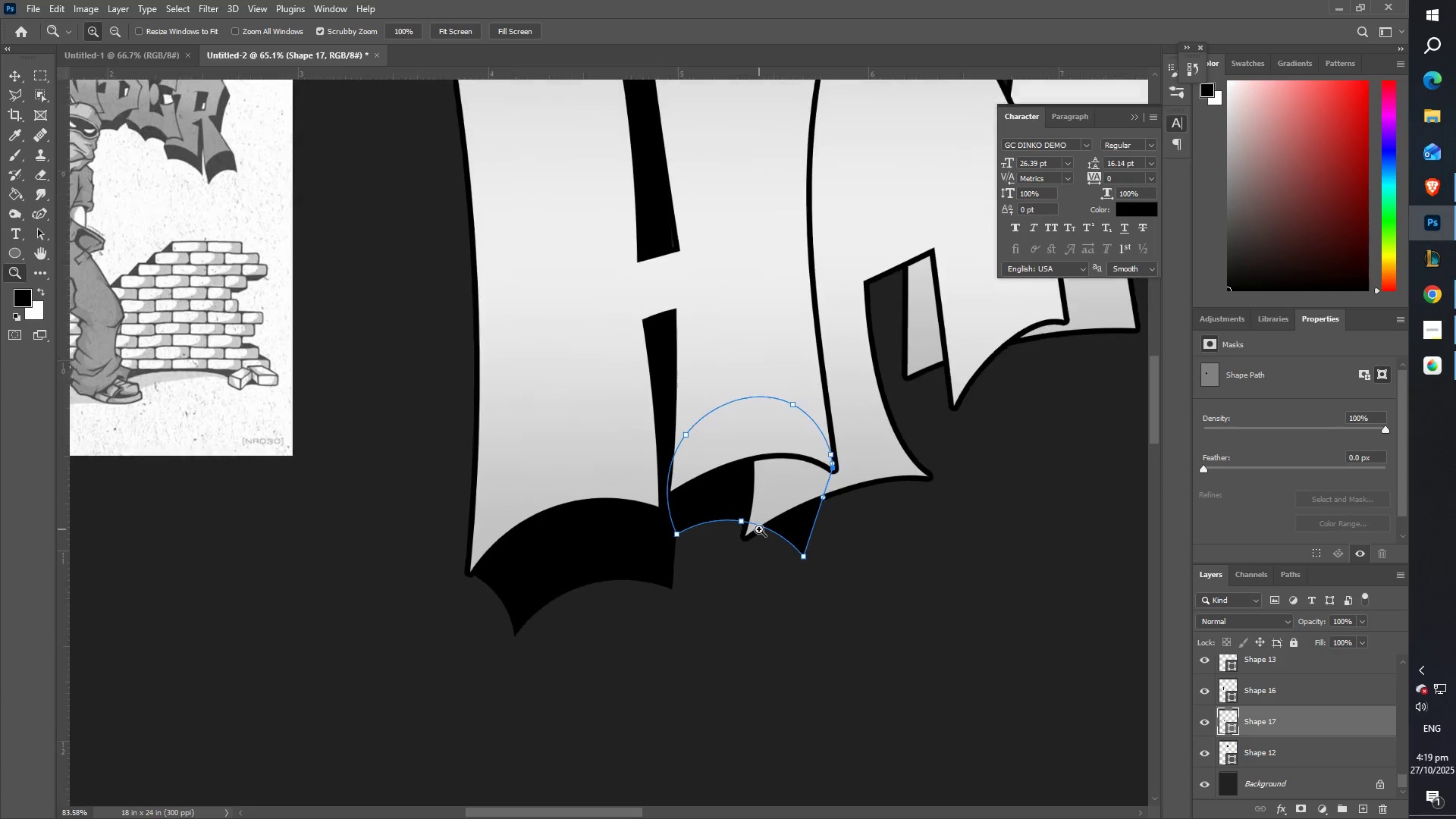 
hold_key(key=Space, duration=0.54)
 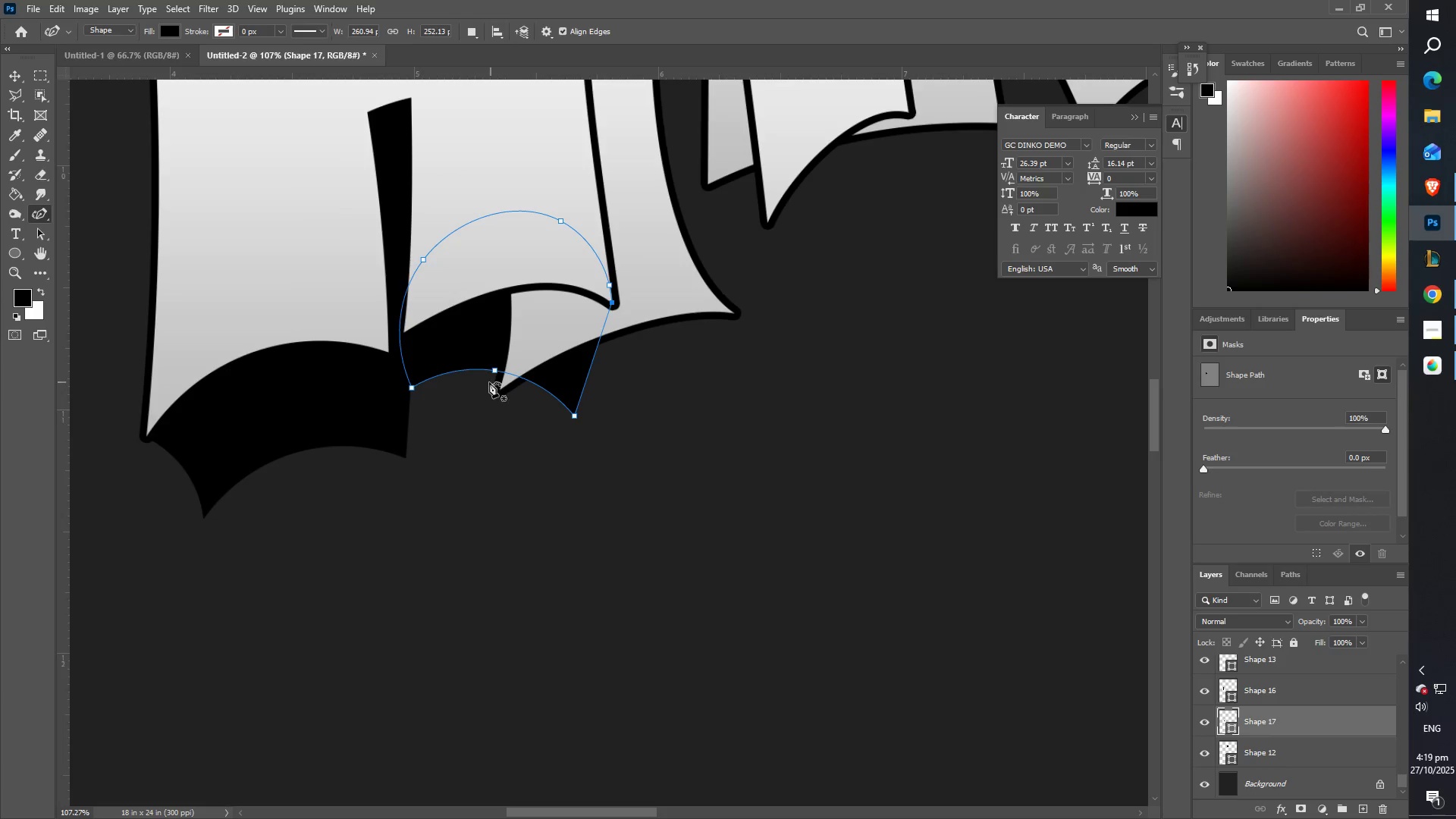 
left_click([496, 388])
 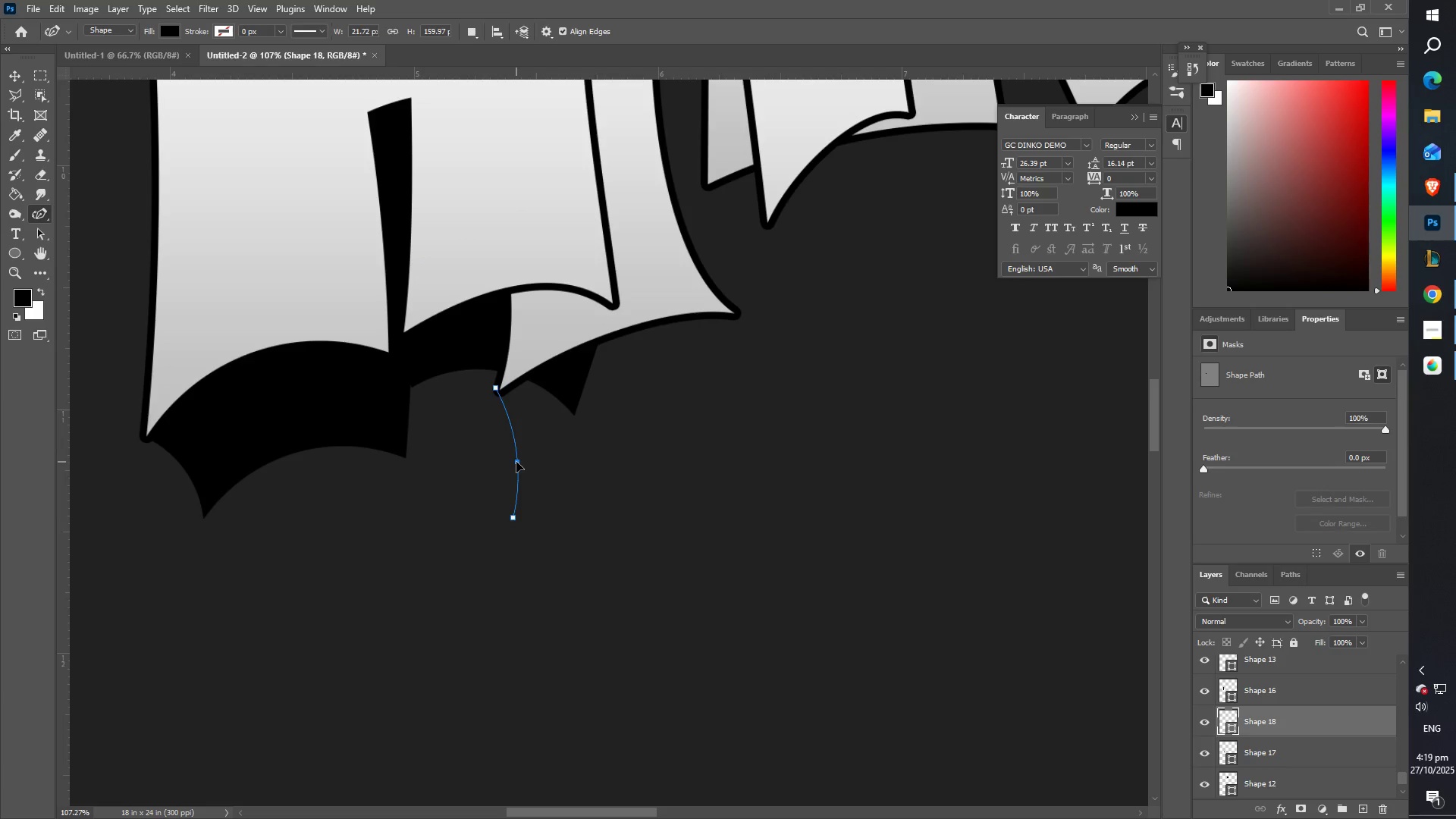 
double_click([513, 520])
 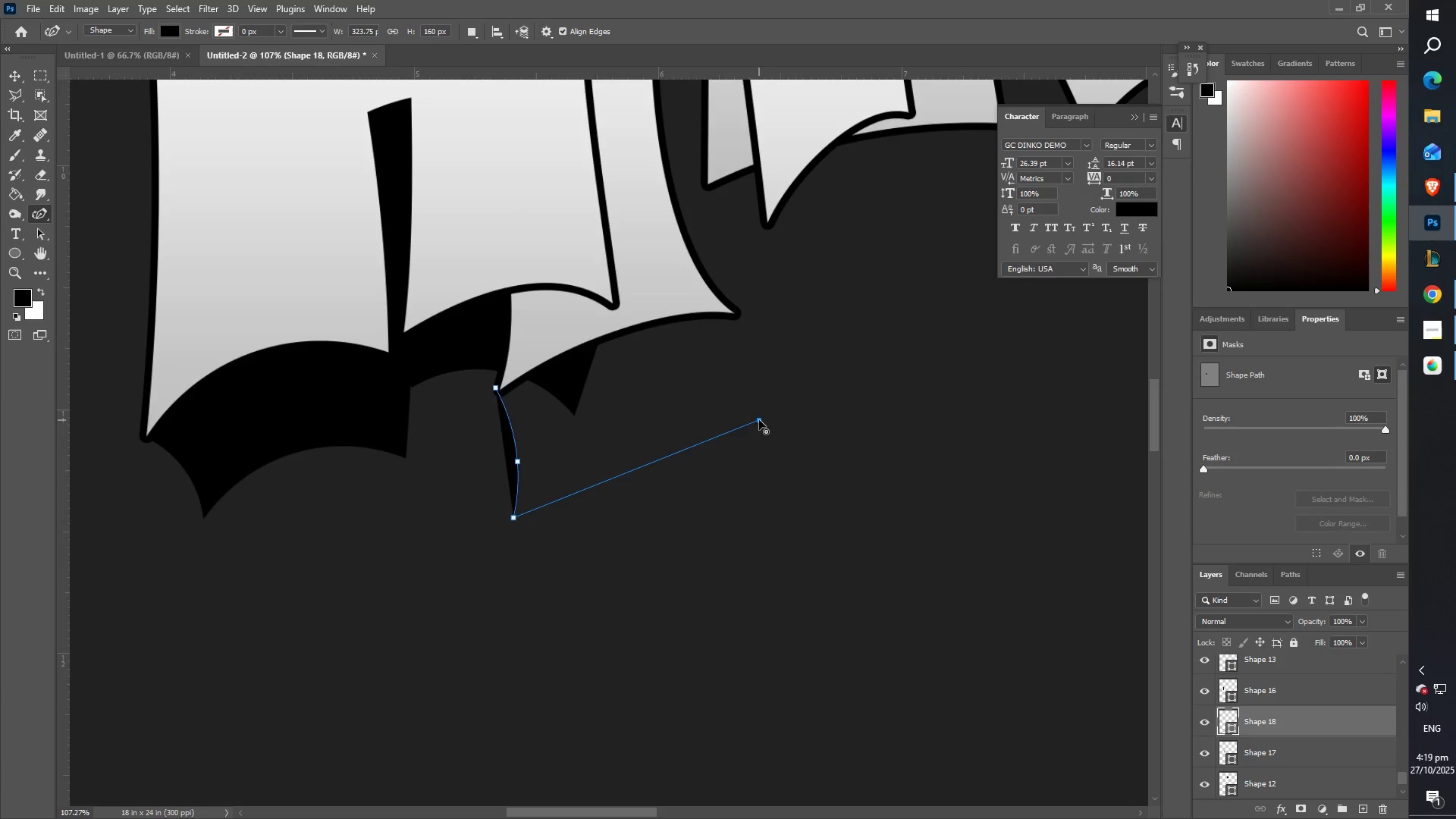 
double_click([758, 420])
 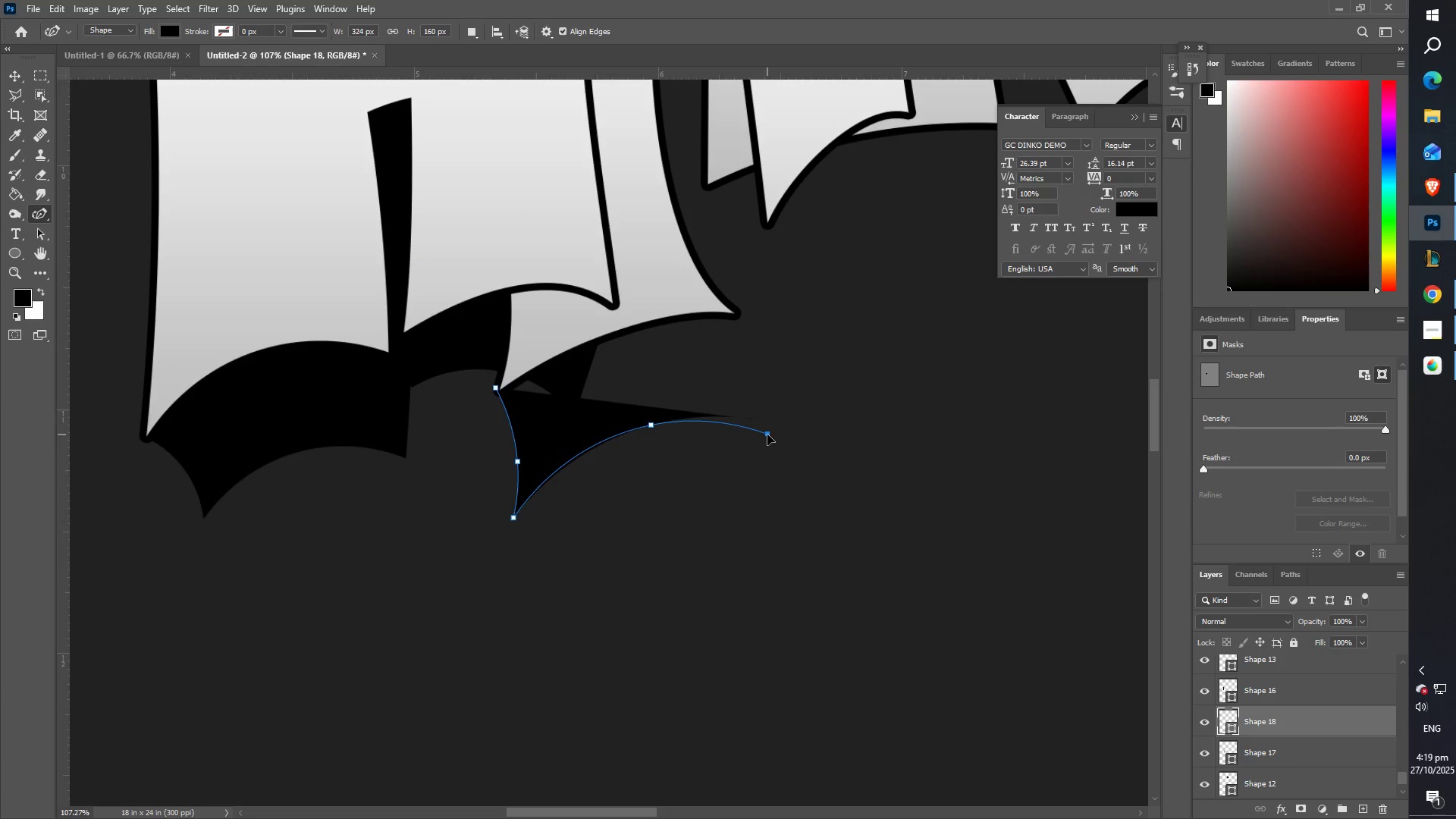 
double_click([767, 433])
 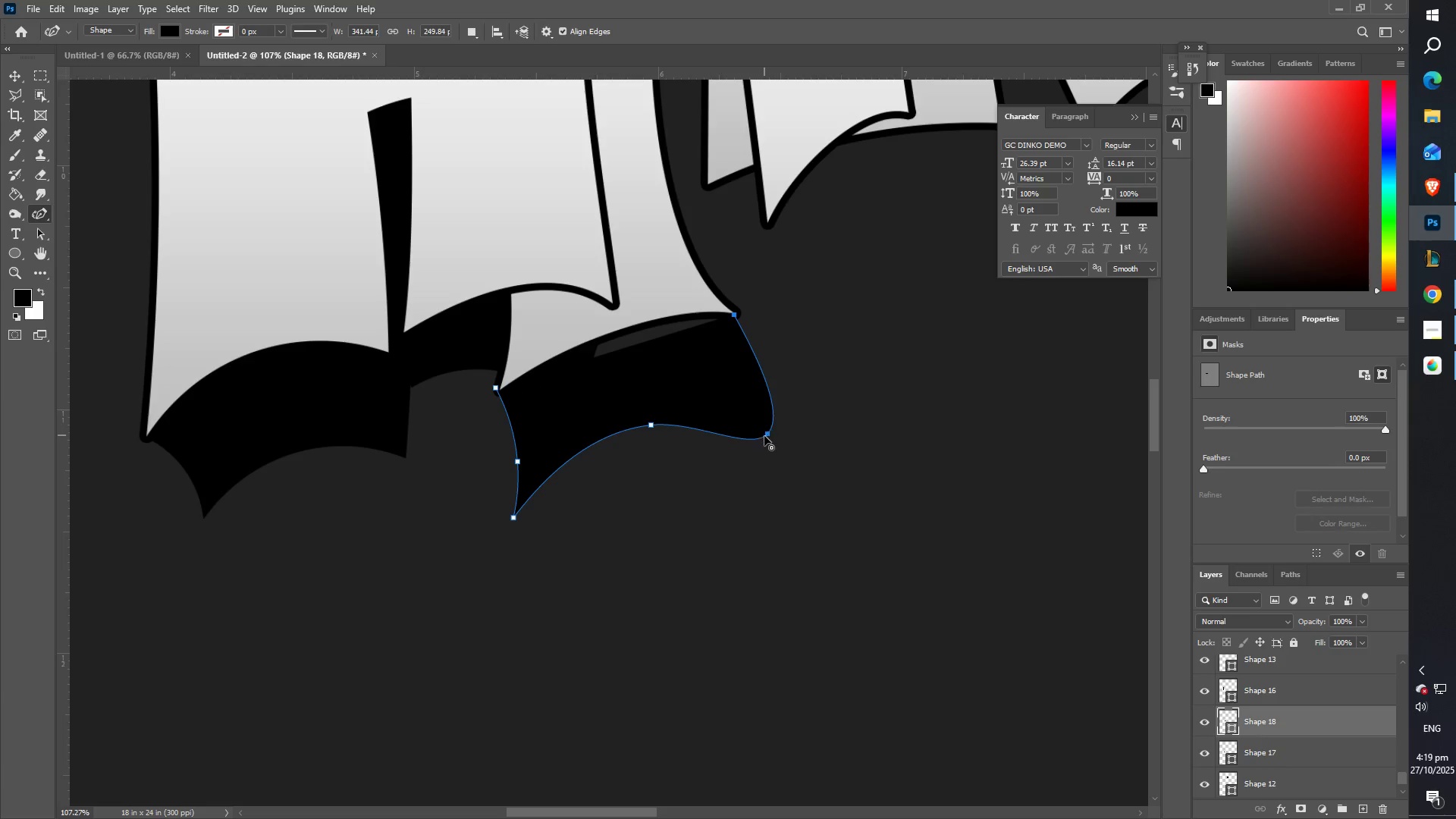 
double_click([767, 436])
 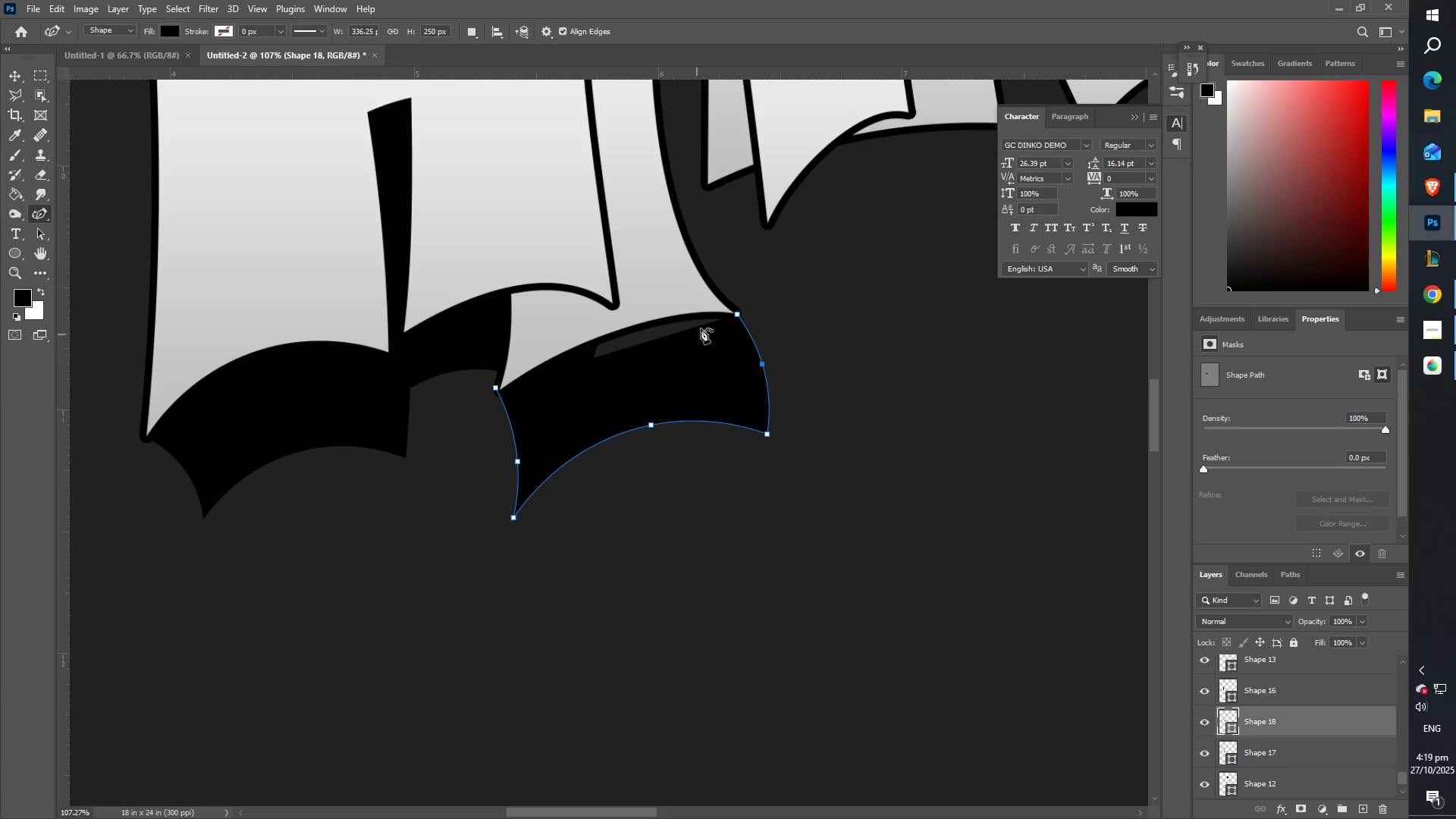 
left_click([711, 300])
 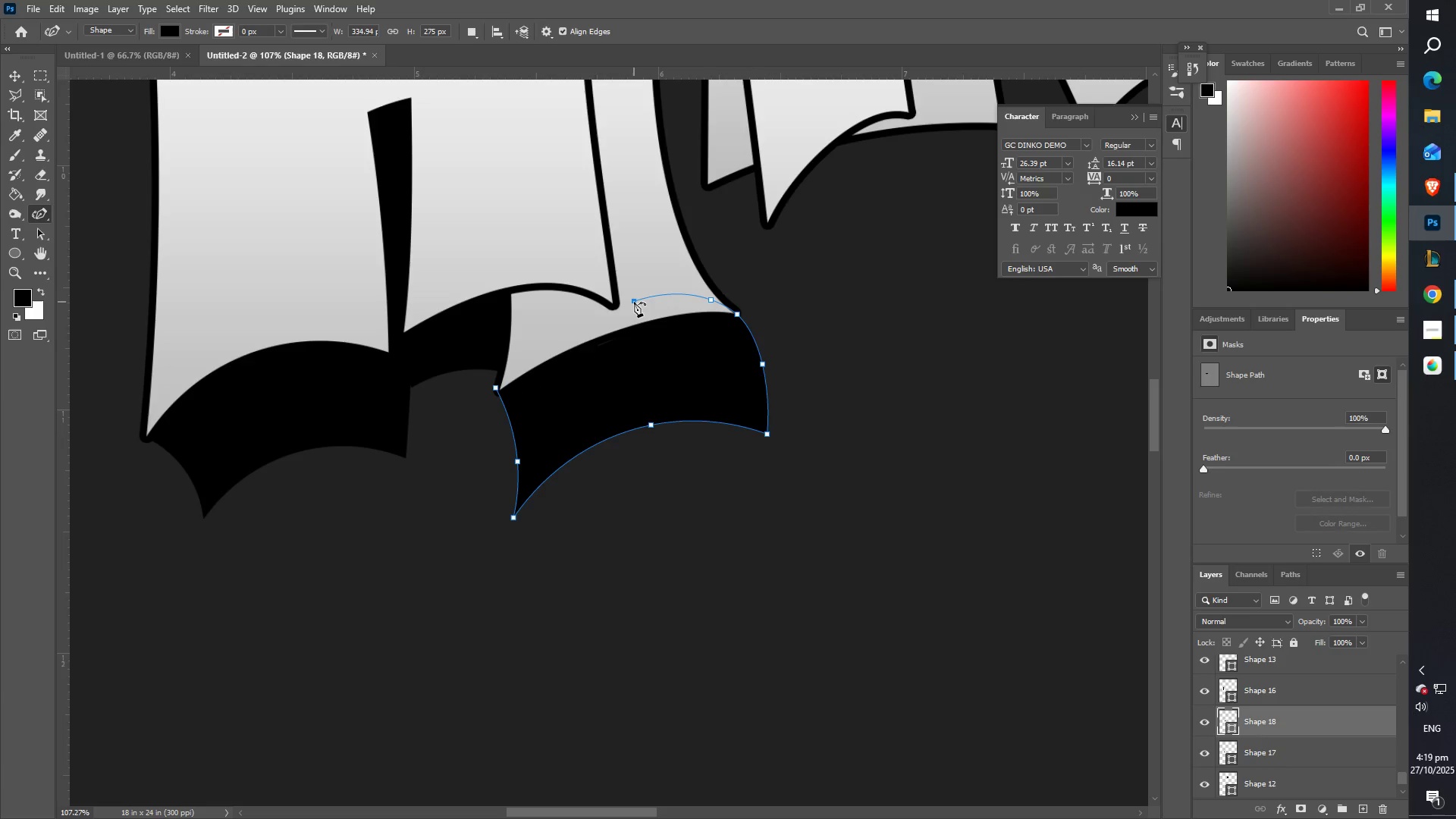 
left_click([634, 302])
 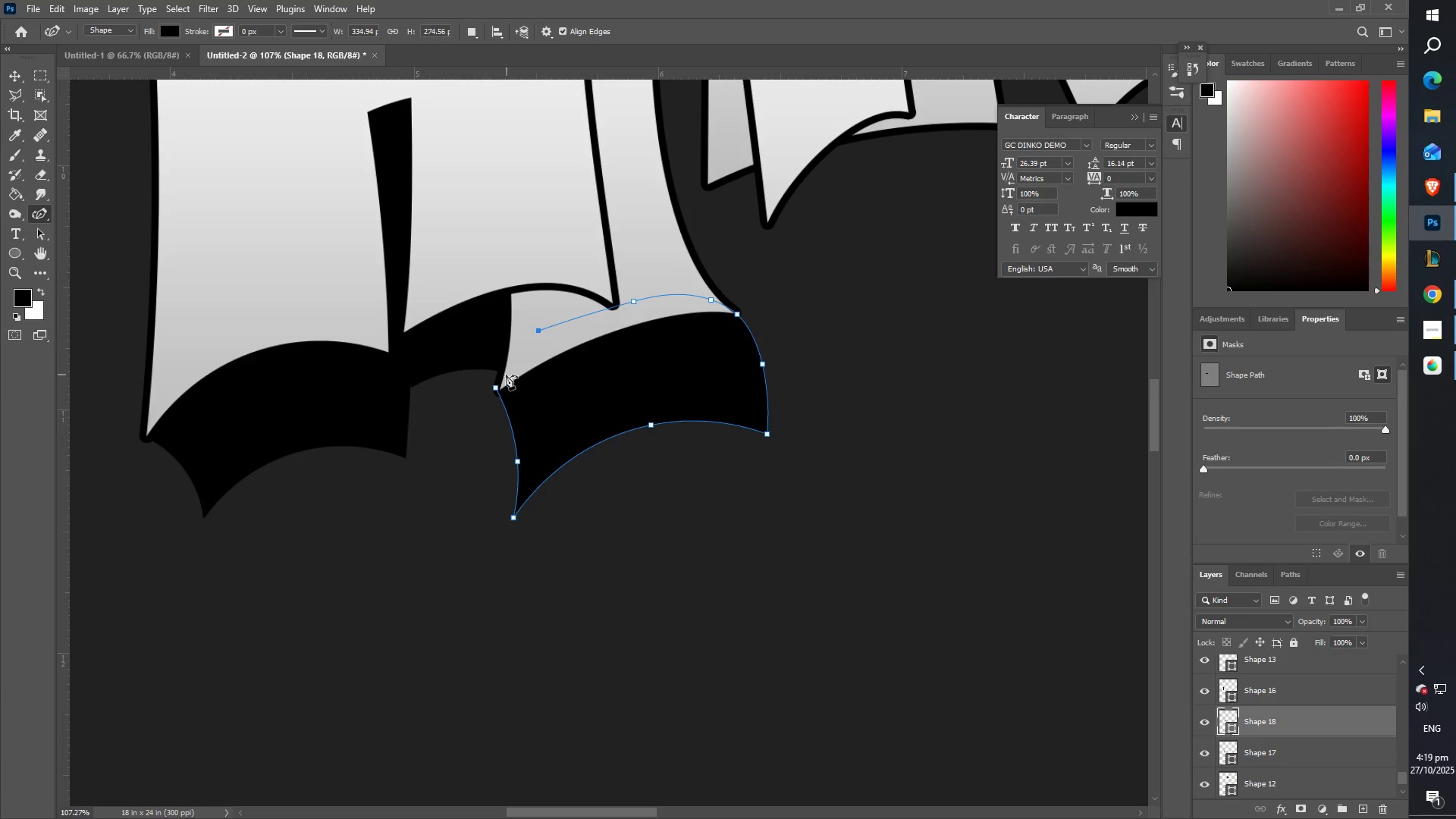 
triple_click([496, 377])
 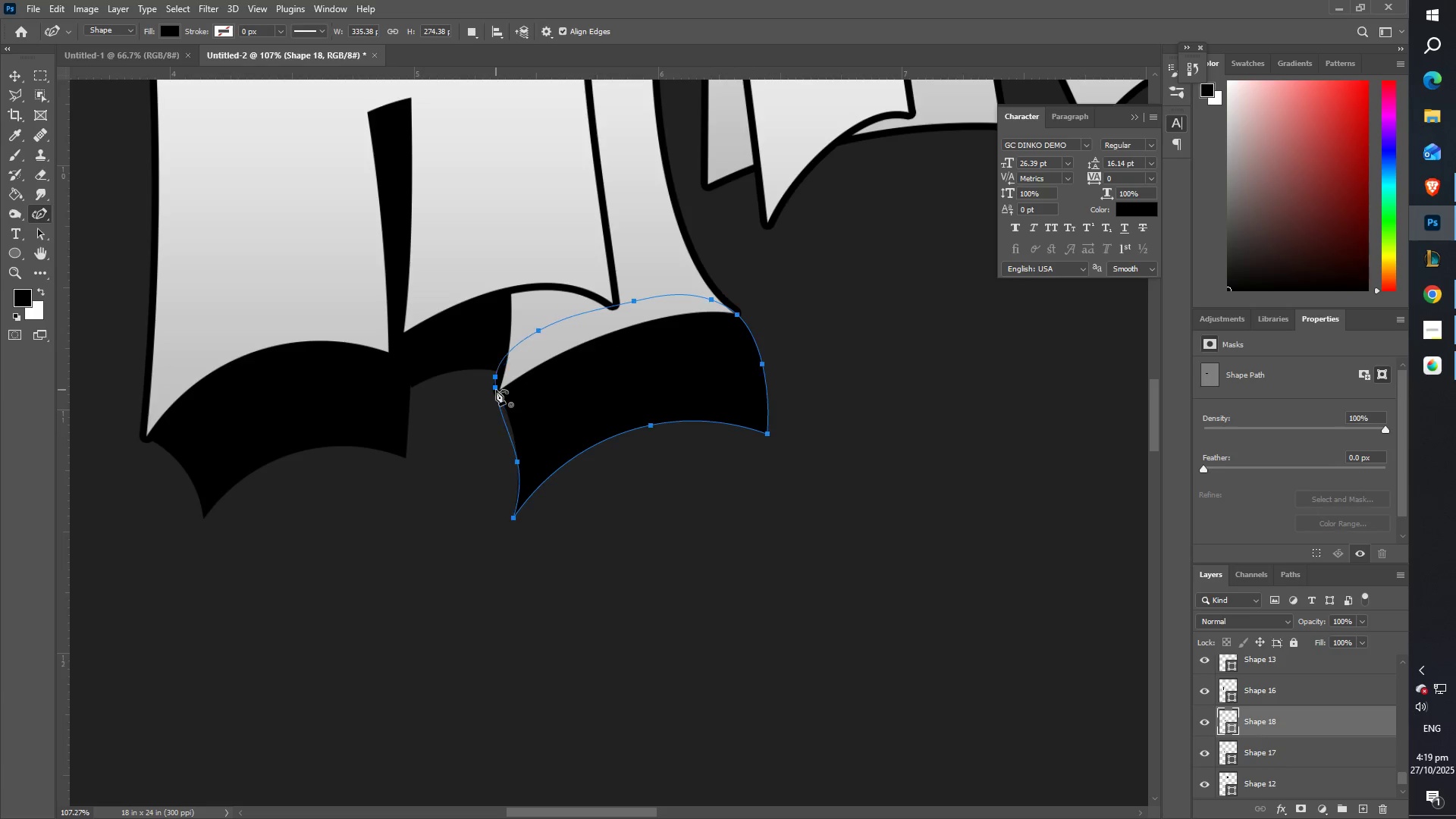 
double_click([496, 390])
 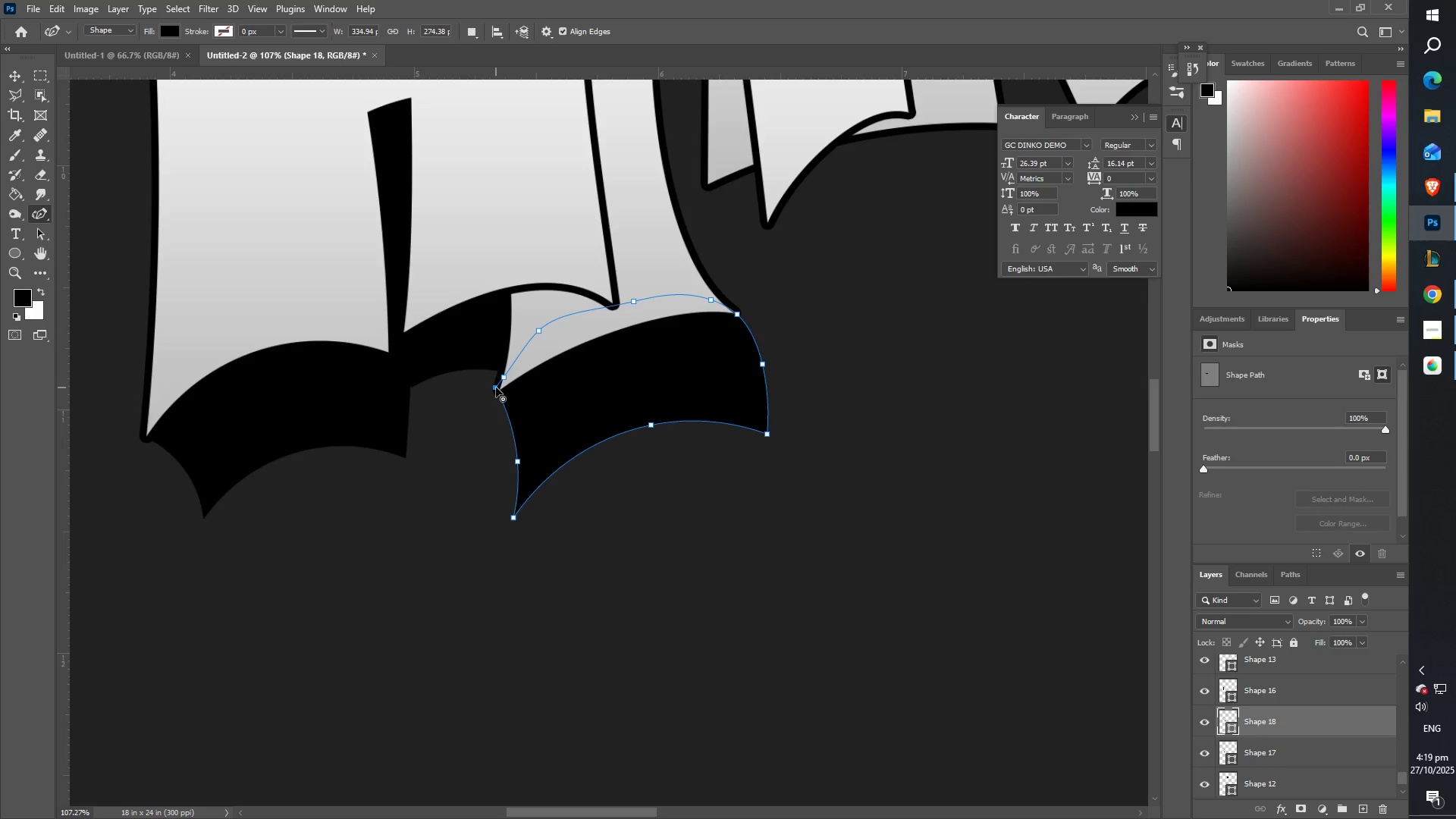 
type(ZZ)
 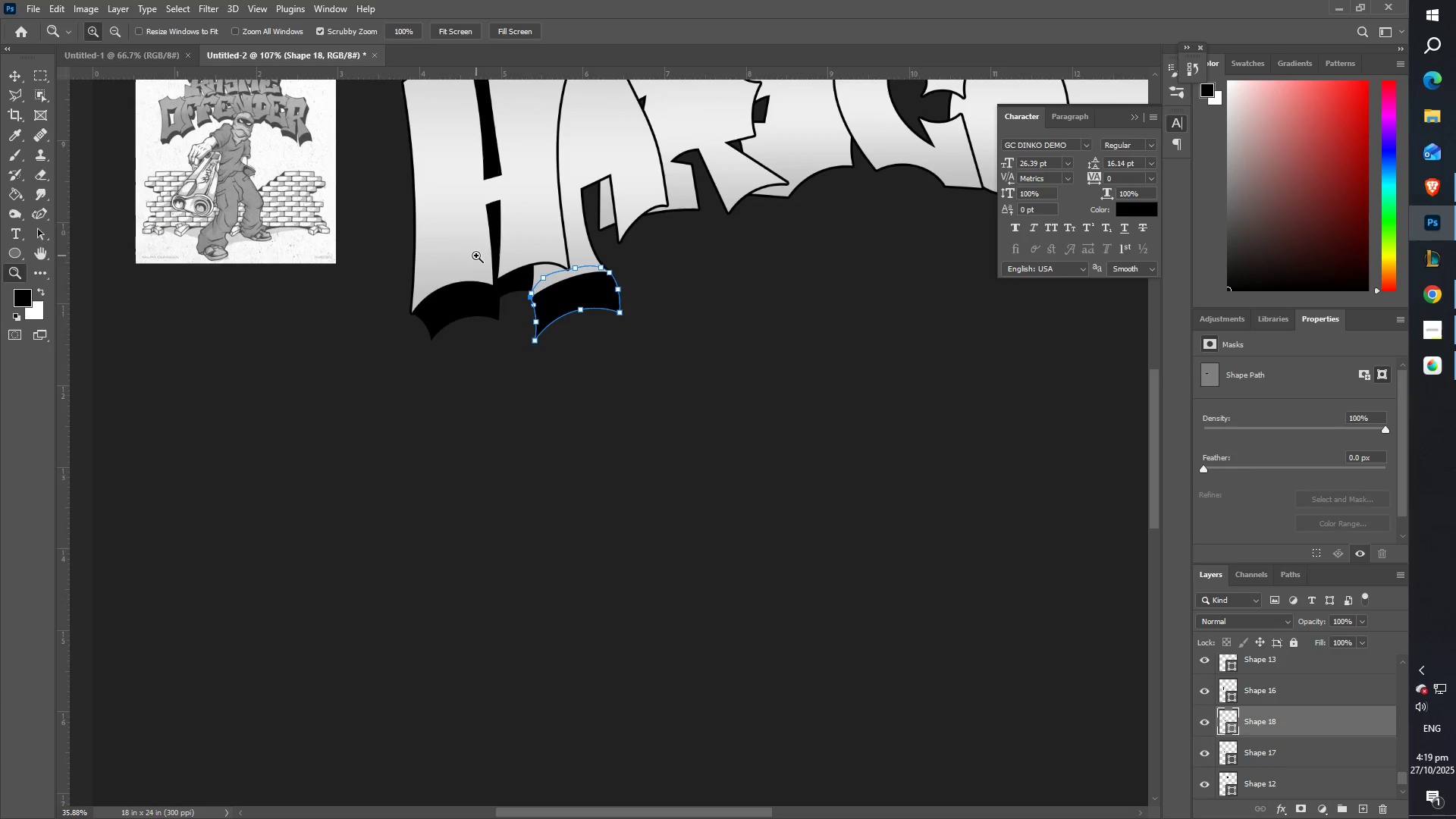 
hold_key(key=Space, duration=0.9)
 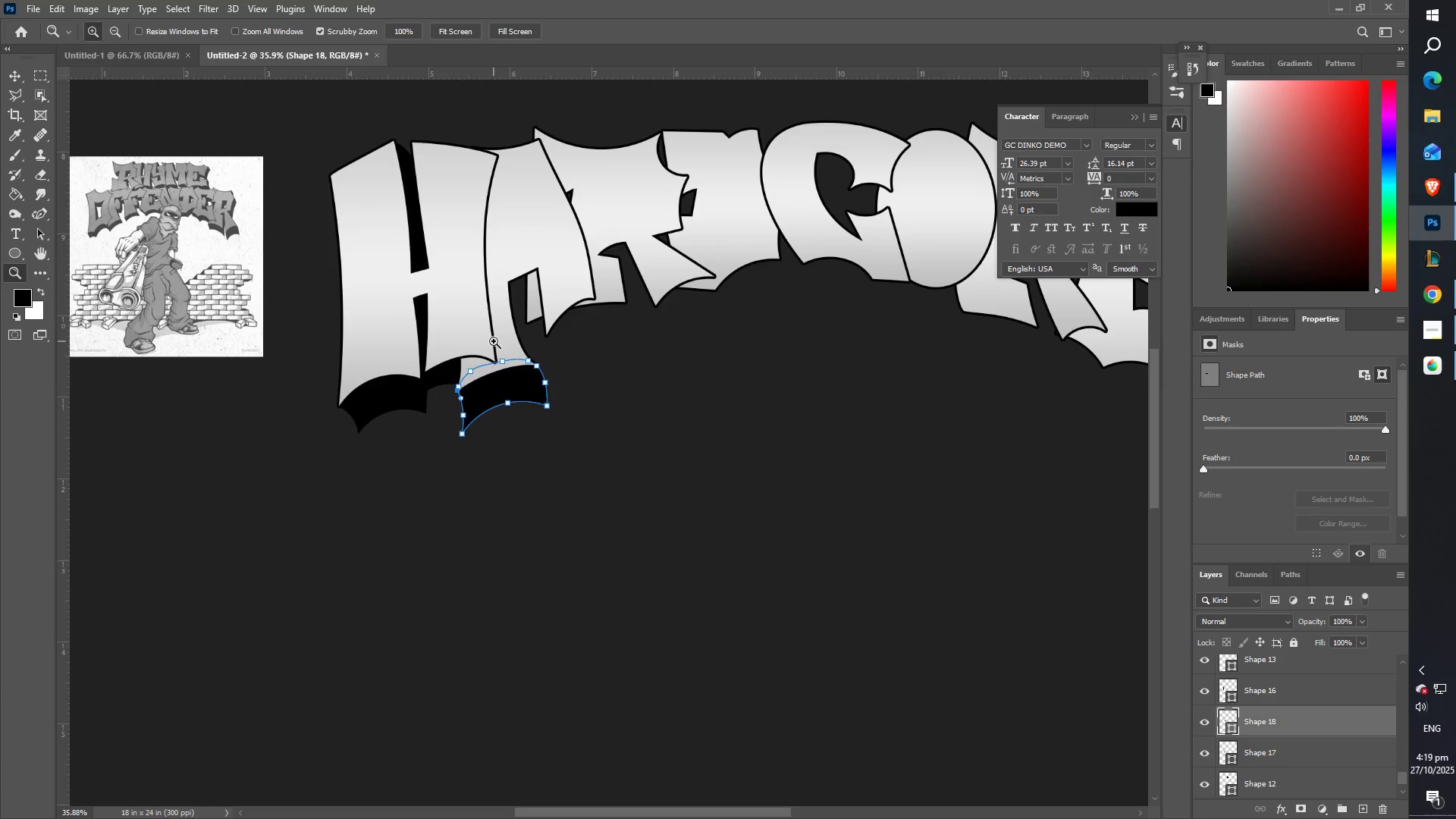 
key(Z)
 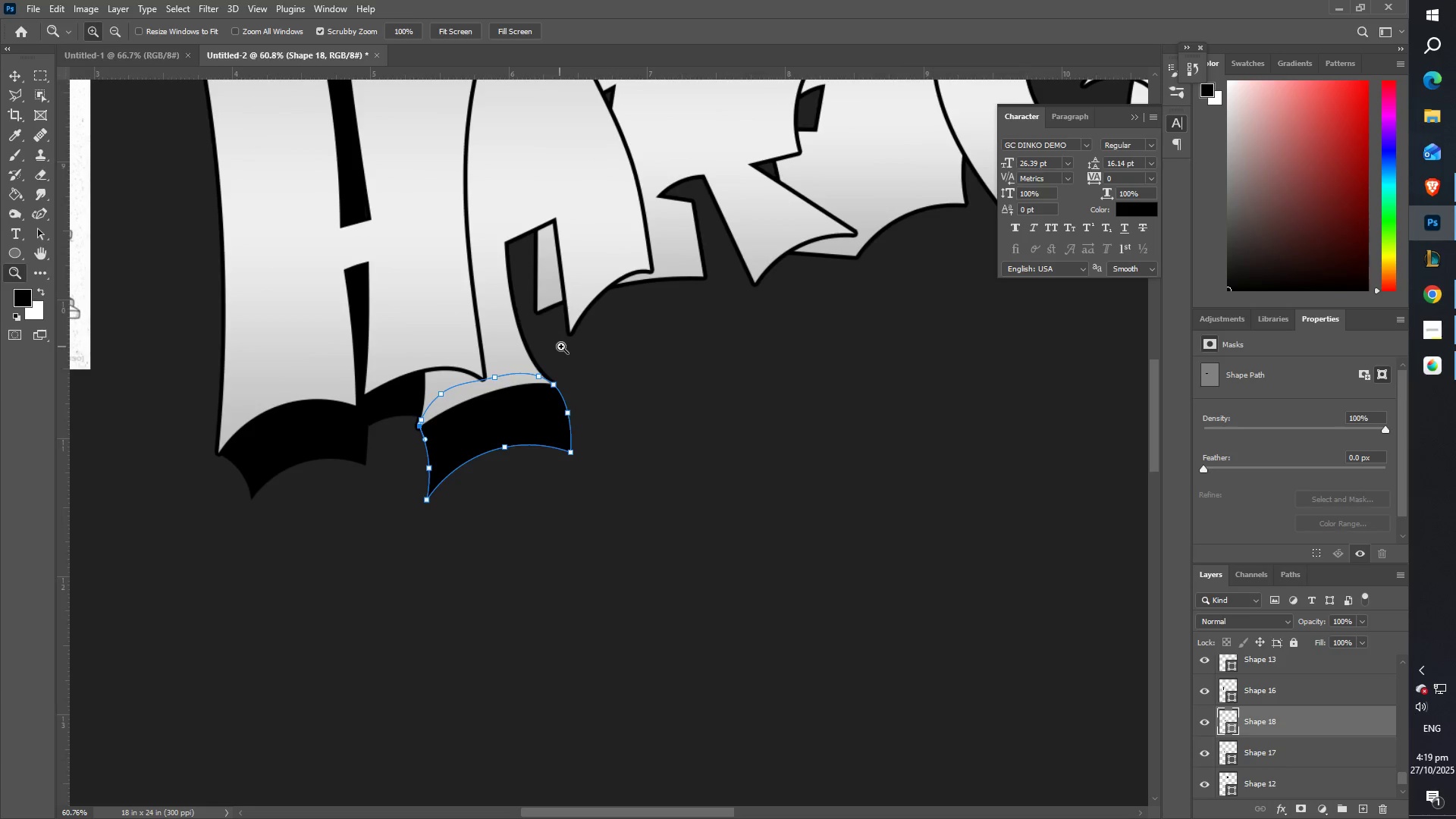 
scroll: coordinate [505, 330], scroll_direction: up, amount: 3.0
 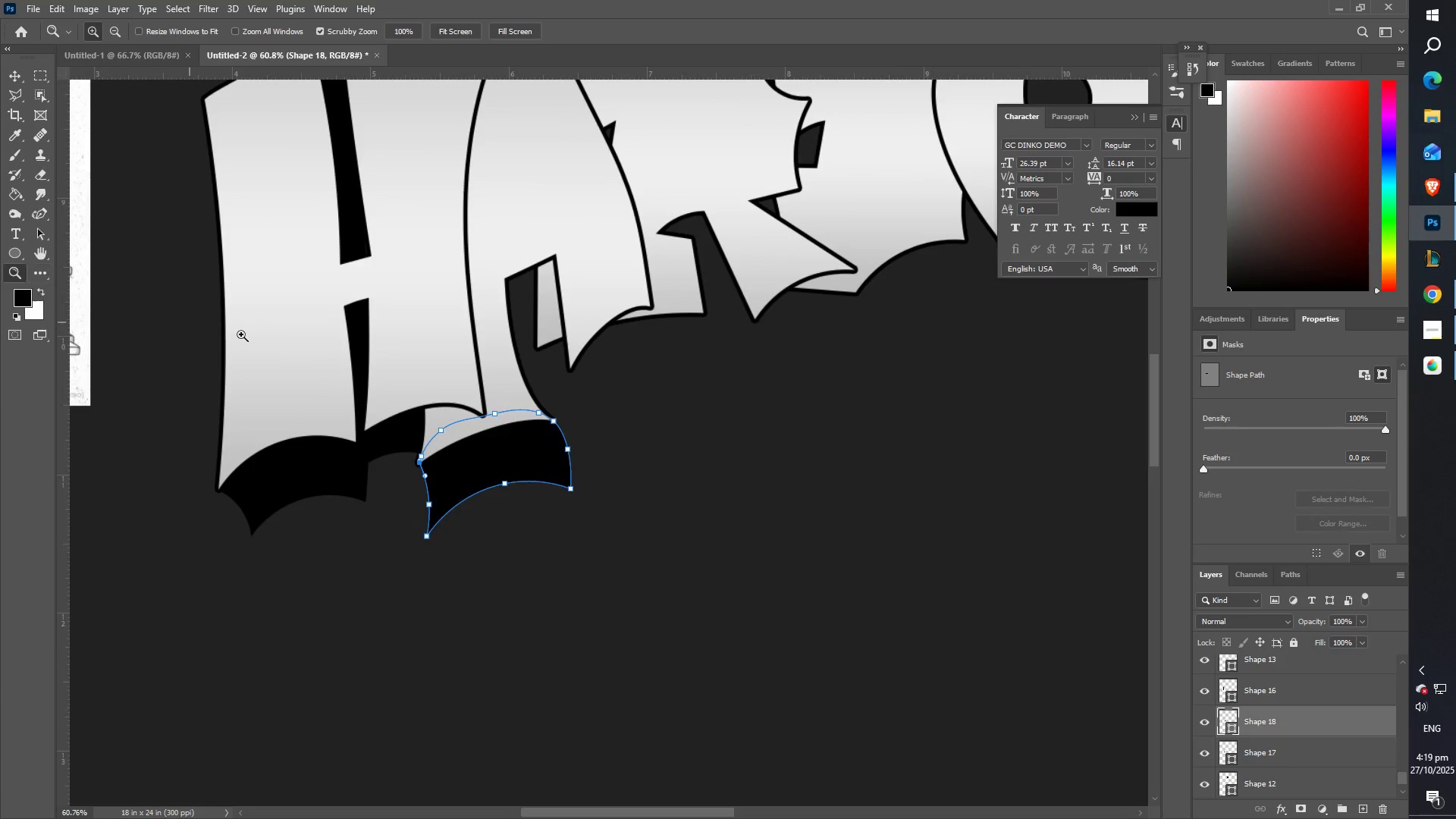 
hold_key(key=Space, duration=1.5)
 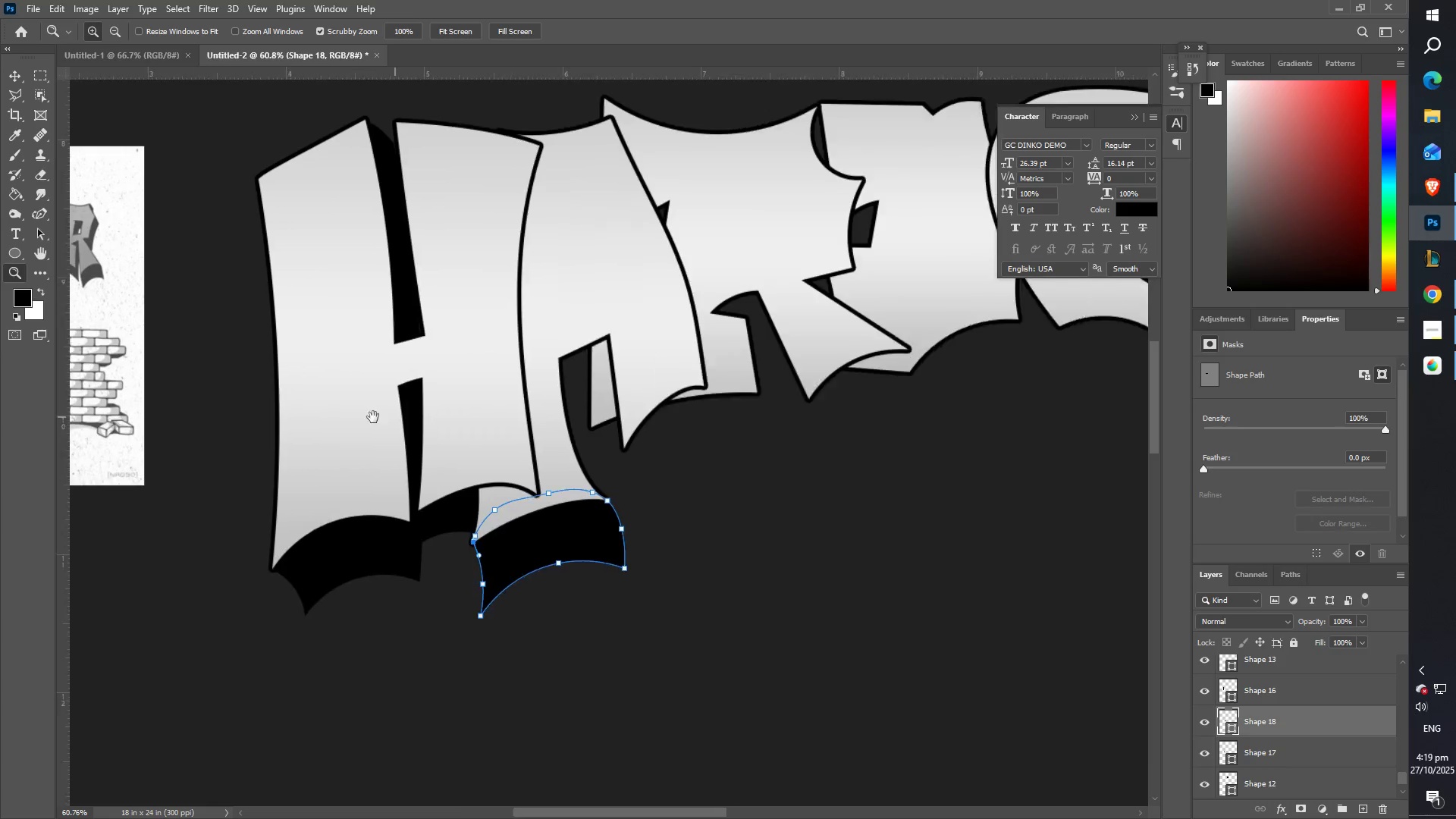 
hold_key(key=Space, duration=1.01)
 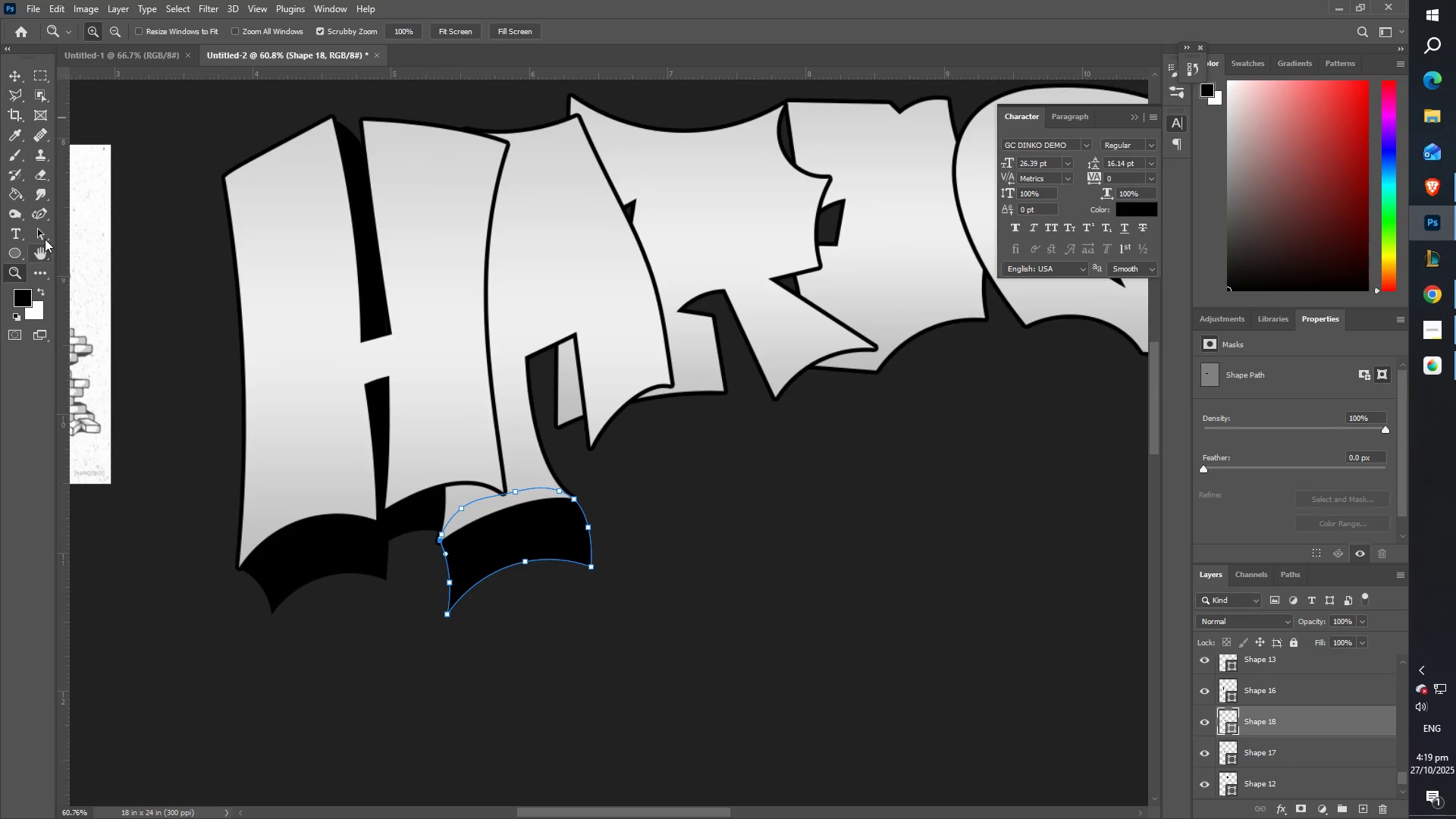 
left_click([40, 218])
 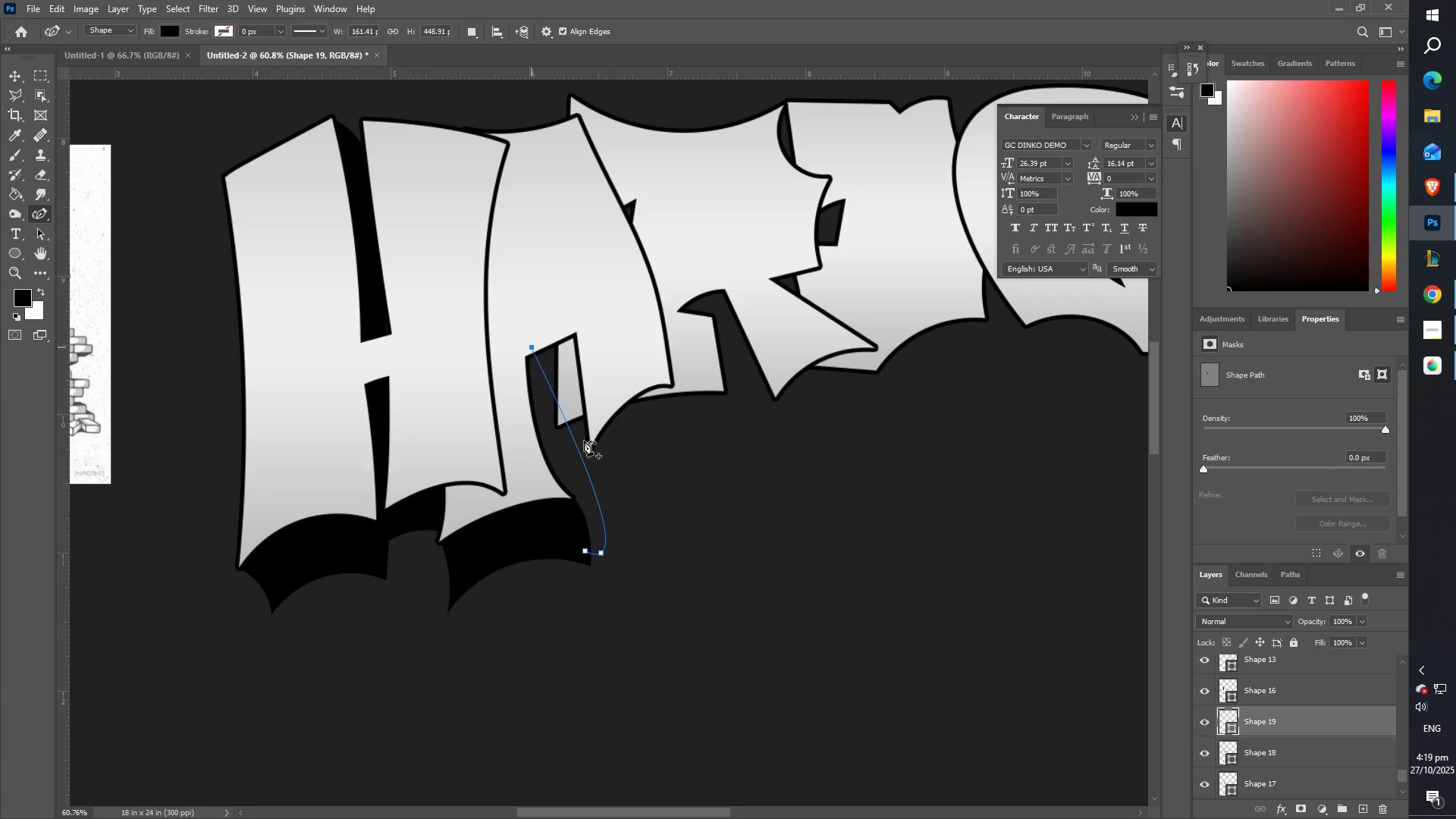 
double_click([603, 552])
 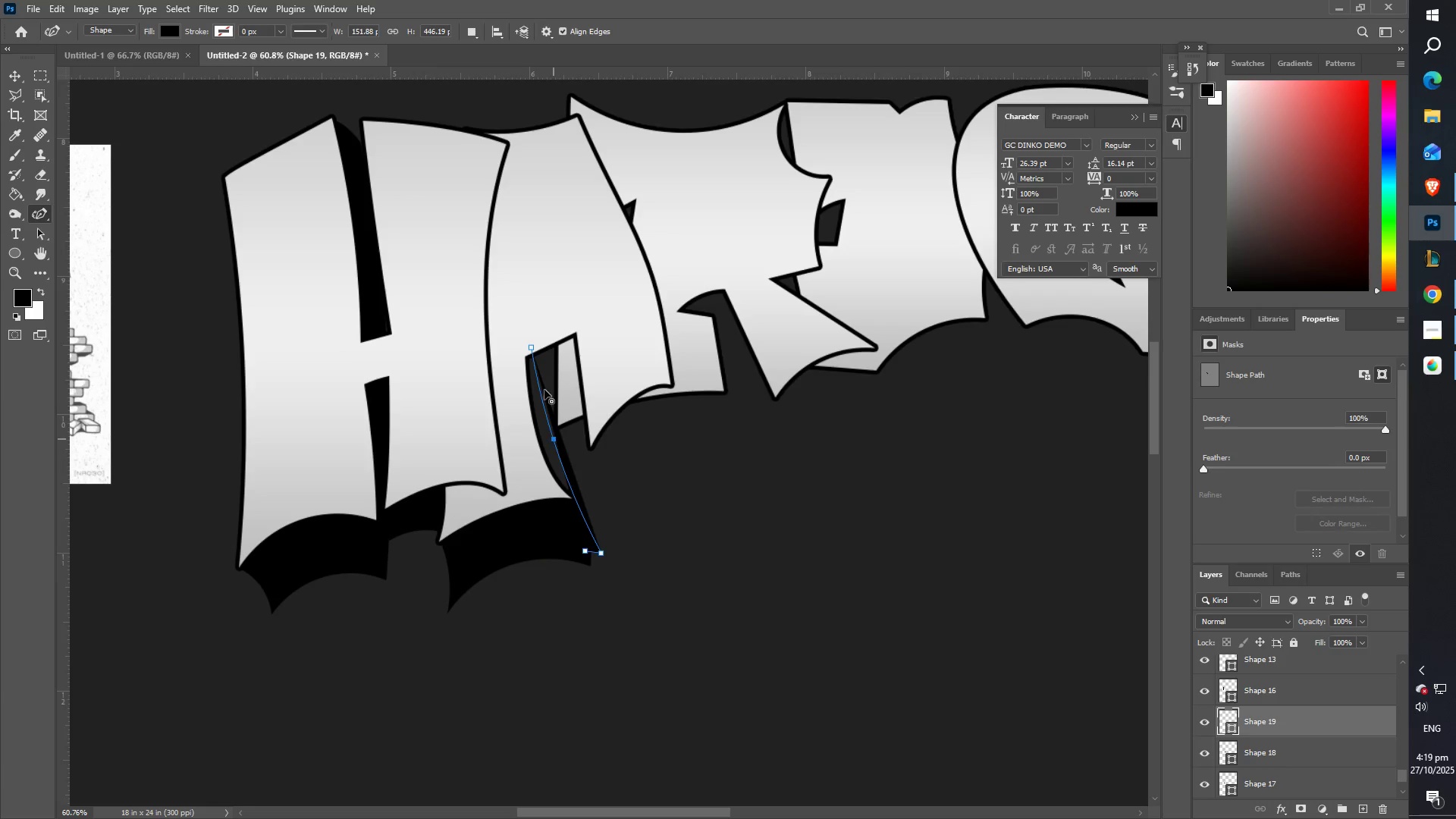 
double_click([511, 307])
 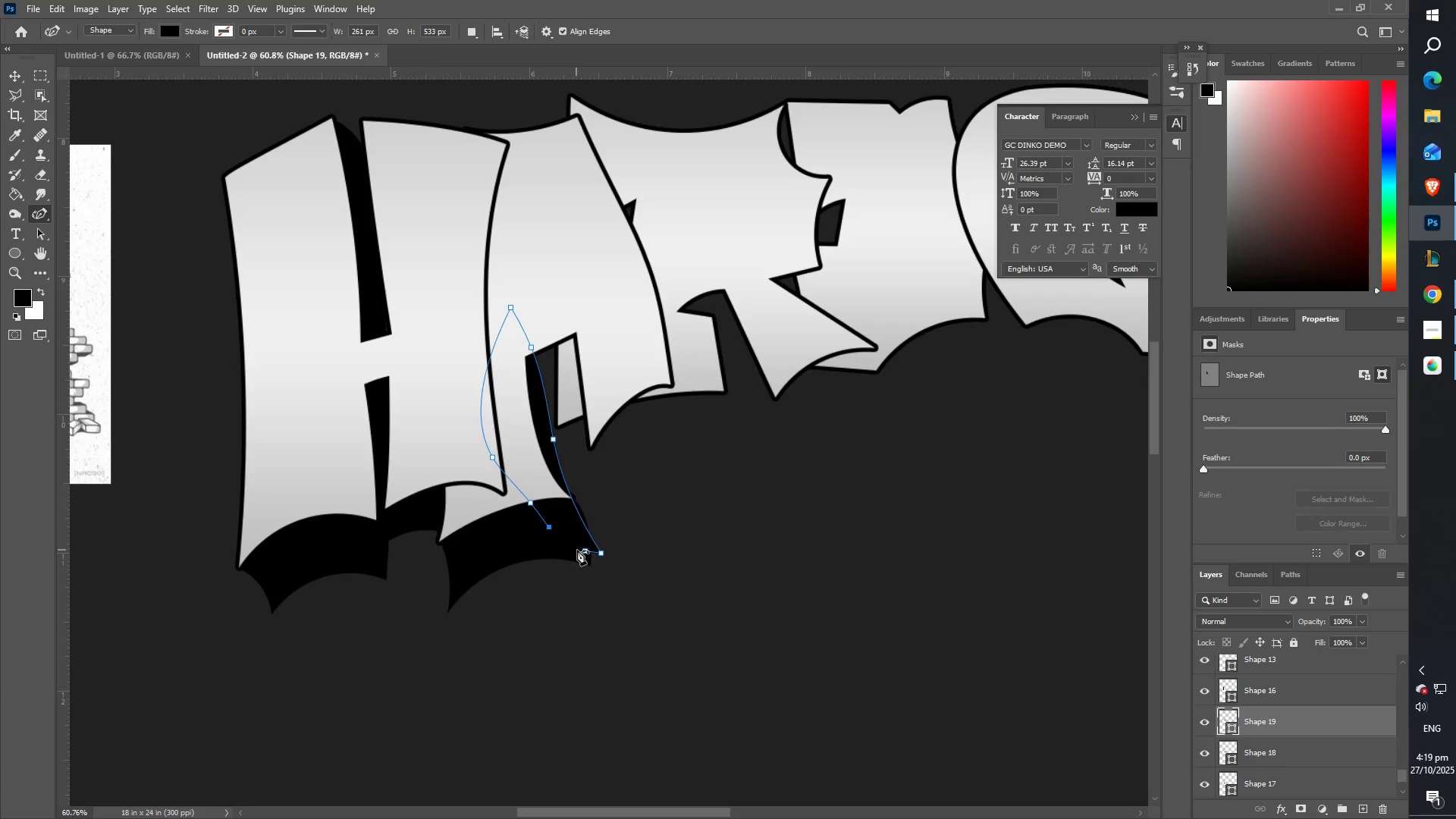 
double_click([582, 551])
 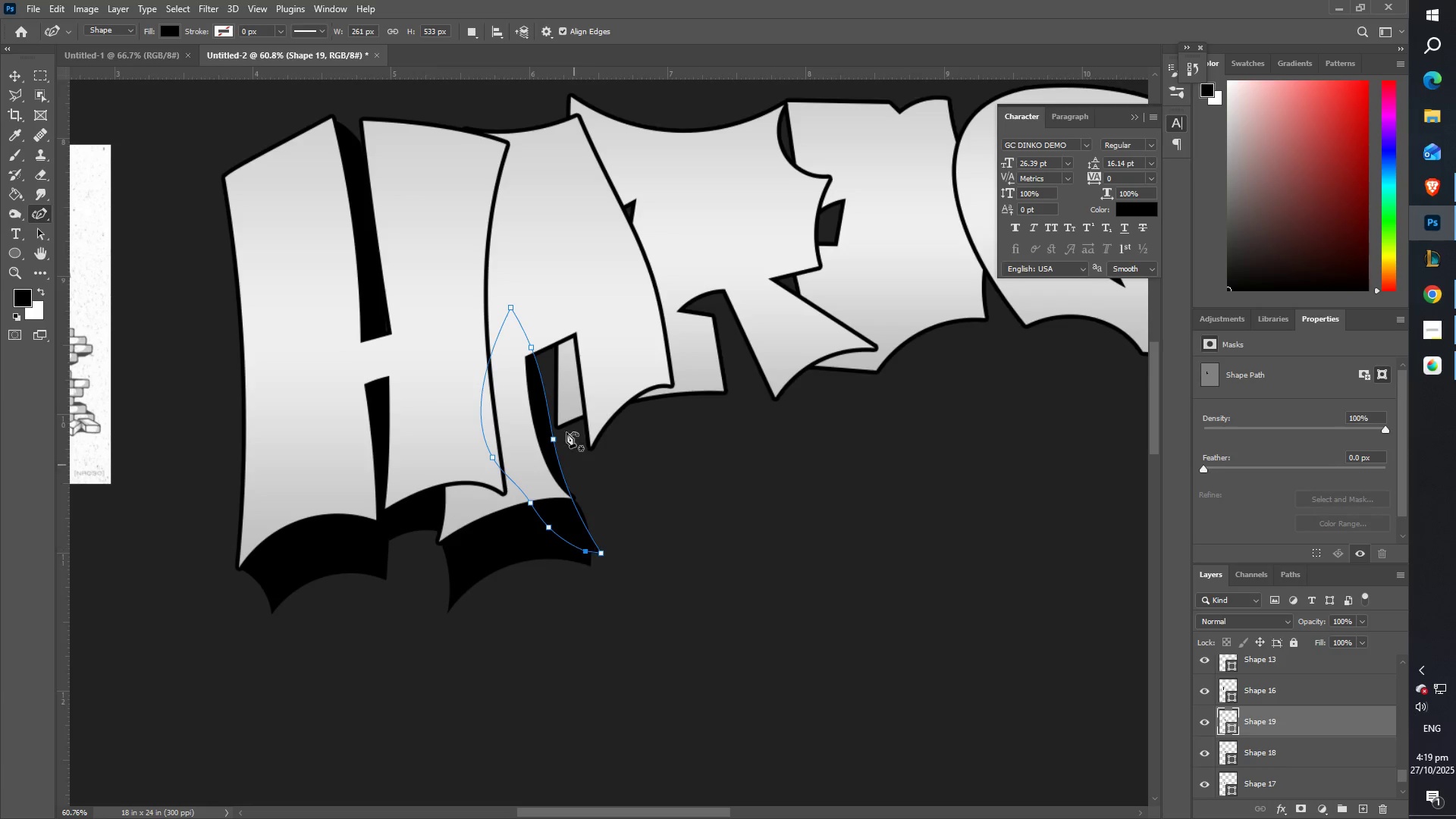 
type(ZZ)
 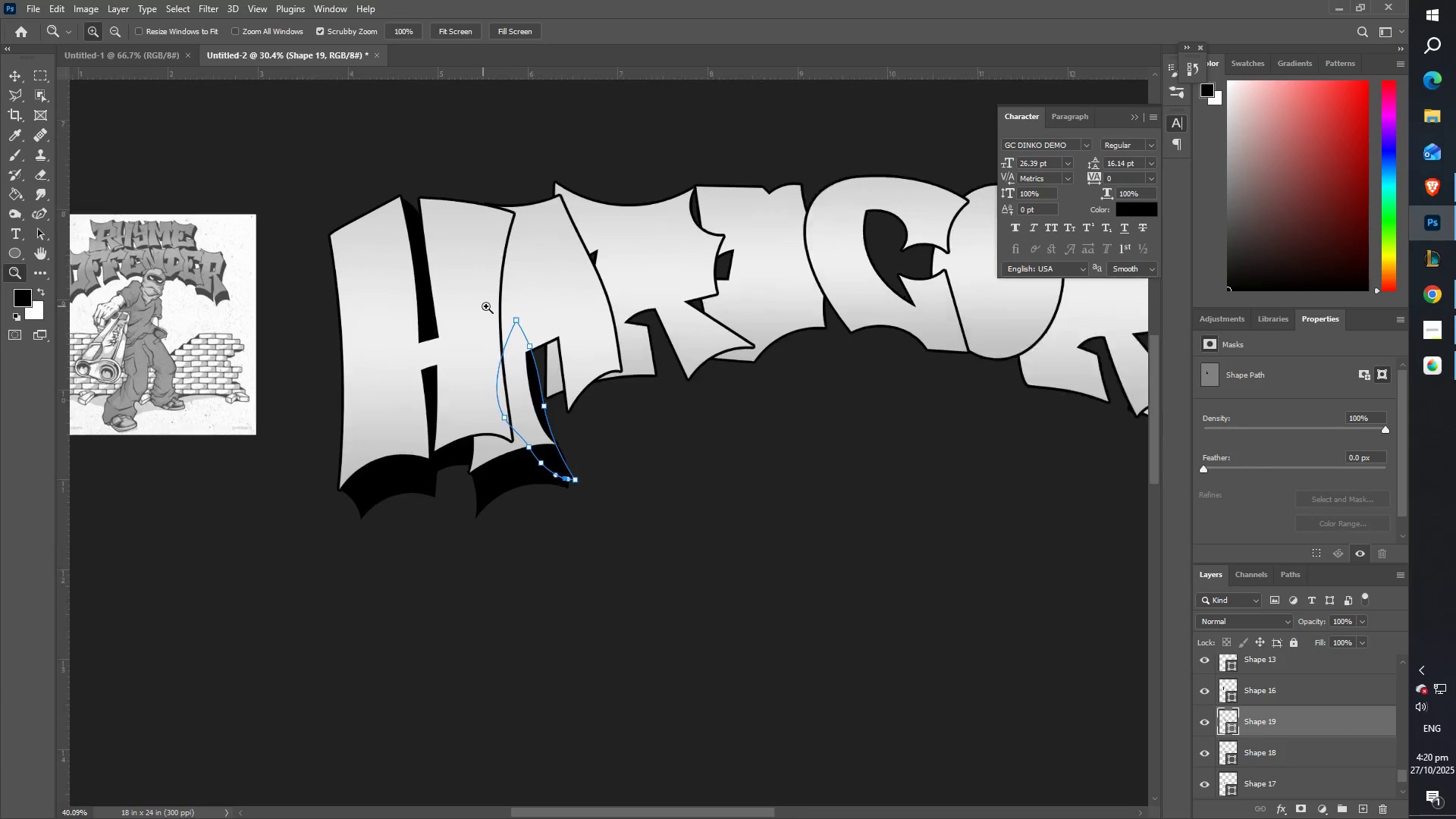 
hold_key(key=Space, duration=0.64)
 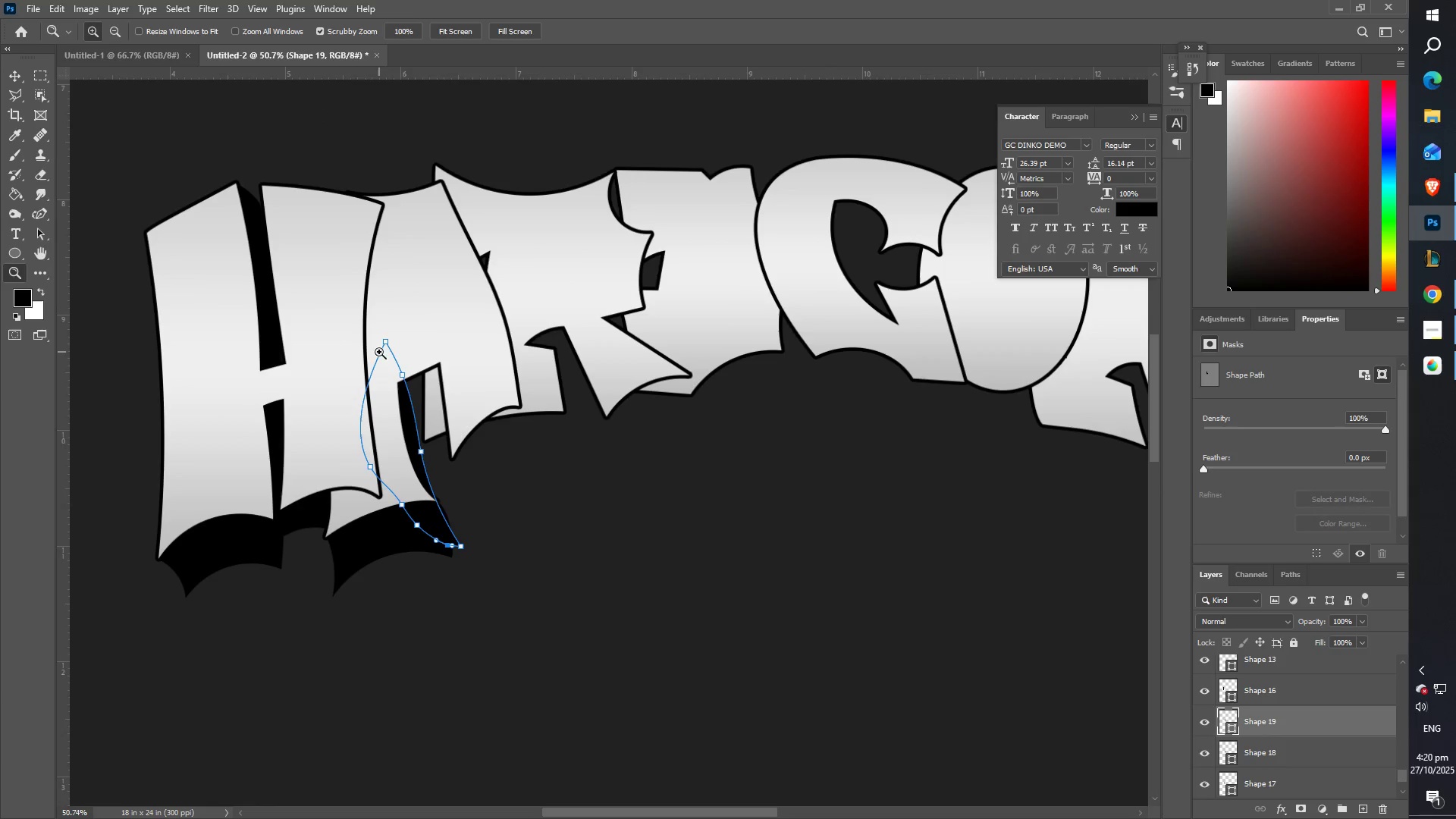 
hold_key(key=Space, duration=1.53)
 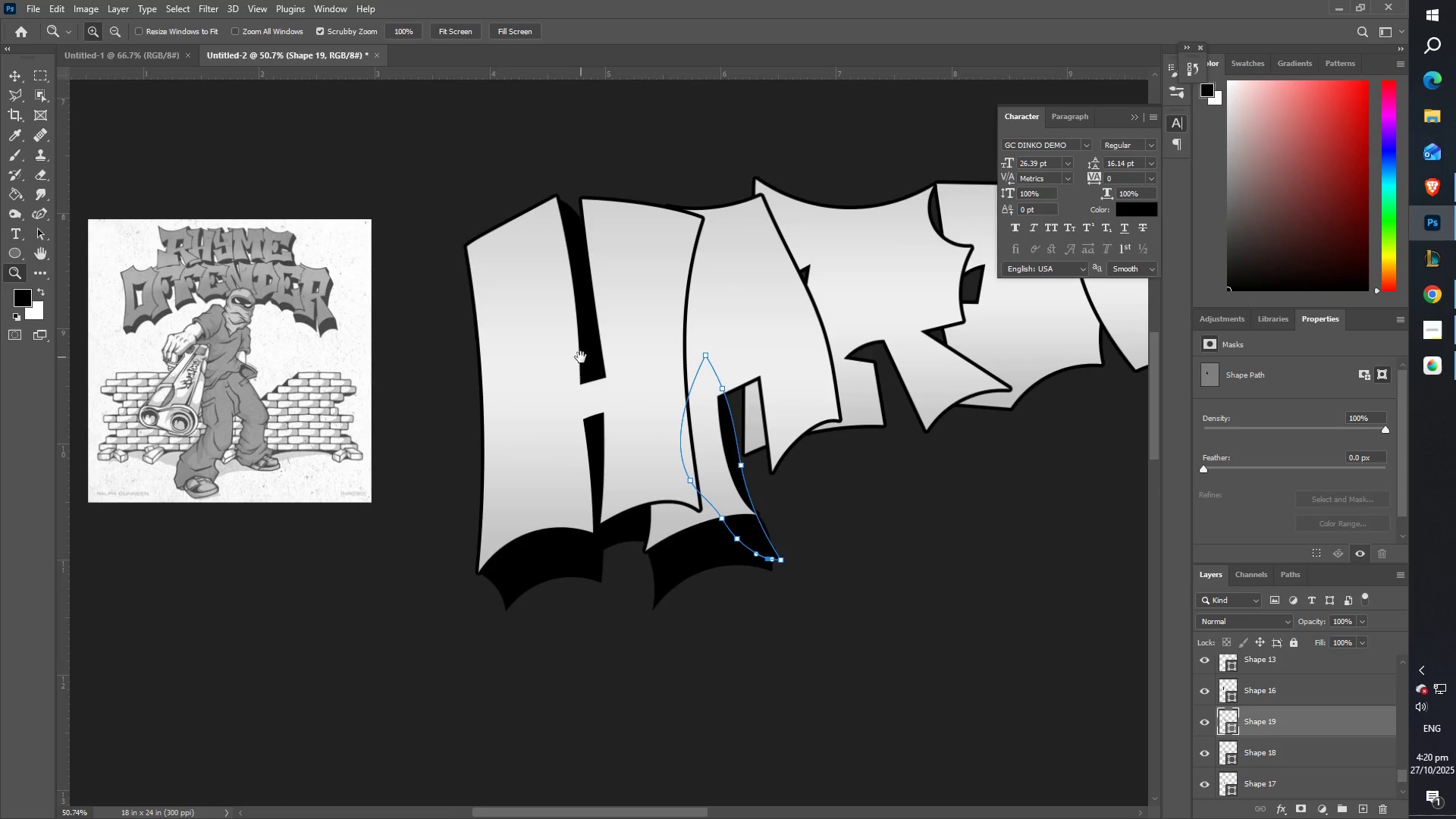 
hold_key(key=Space, duration=1.53)
 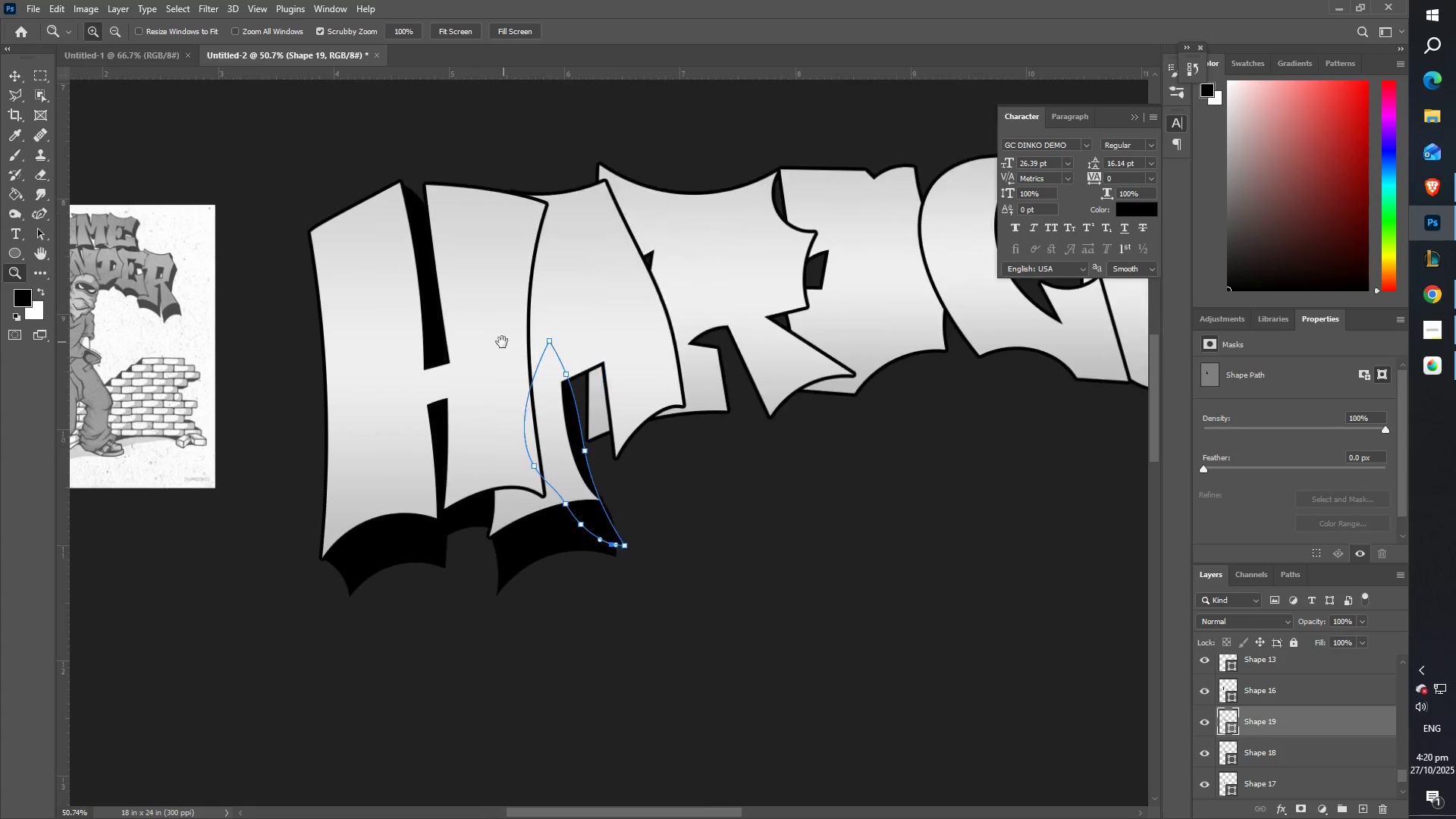 
hold_key(key=Space, duration=1.03)
 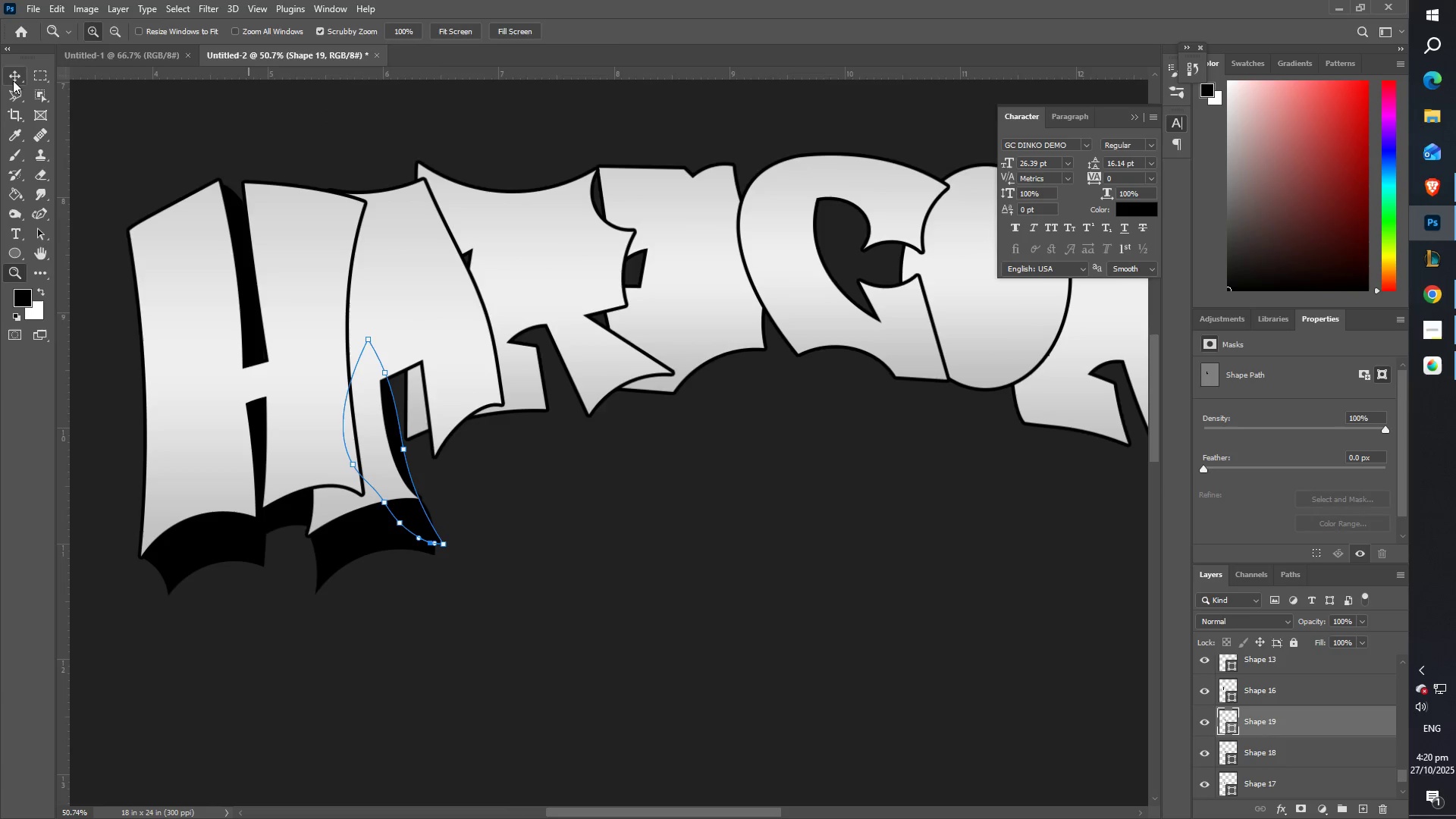 
left_click([12, 79])
 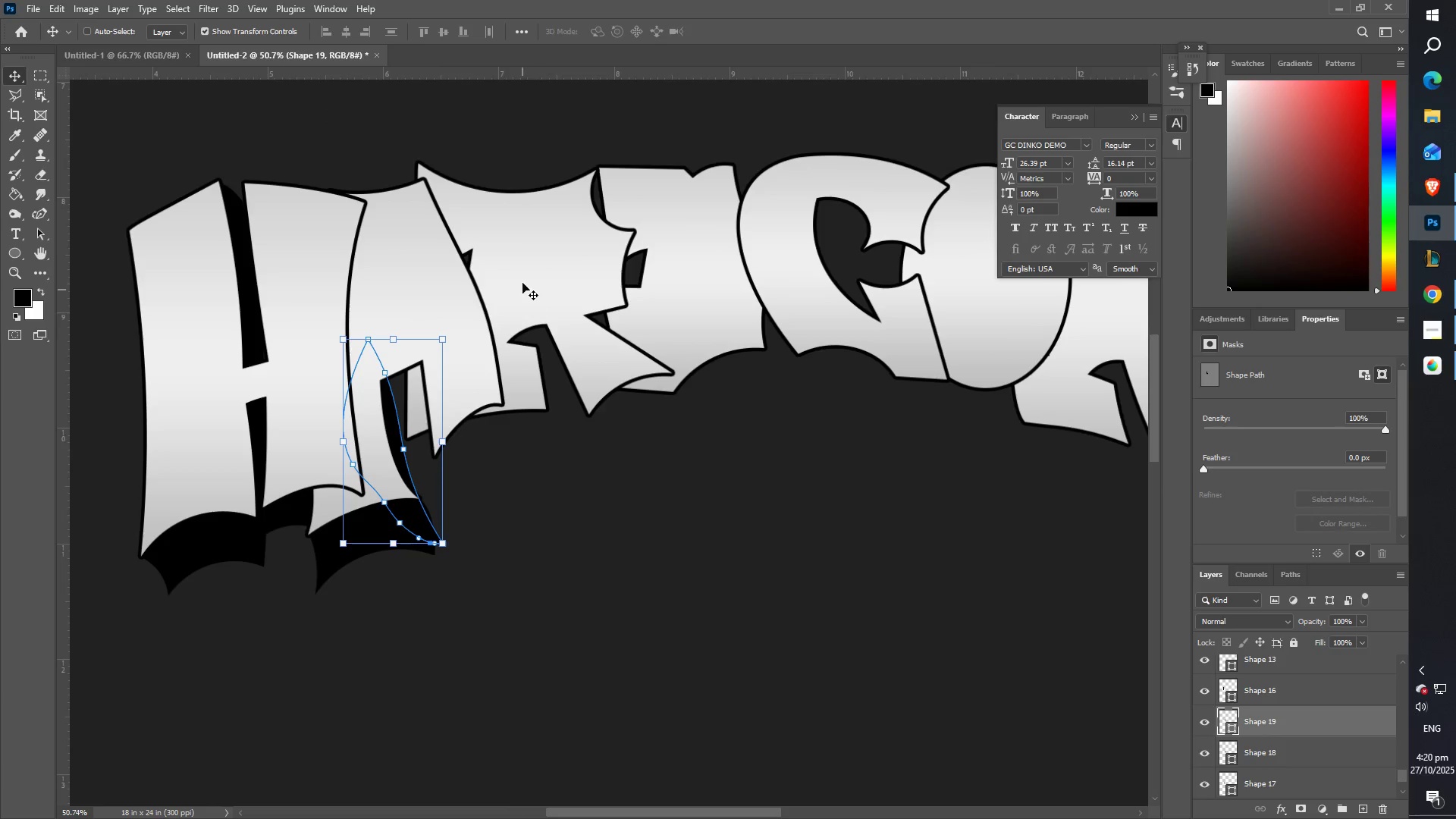 
right_click([513, 248])
 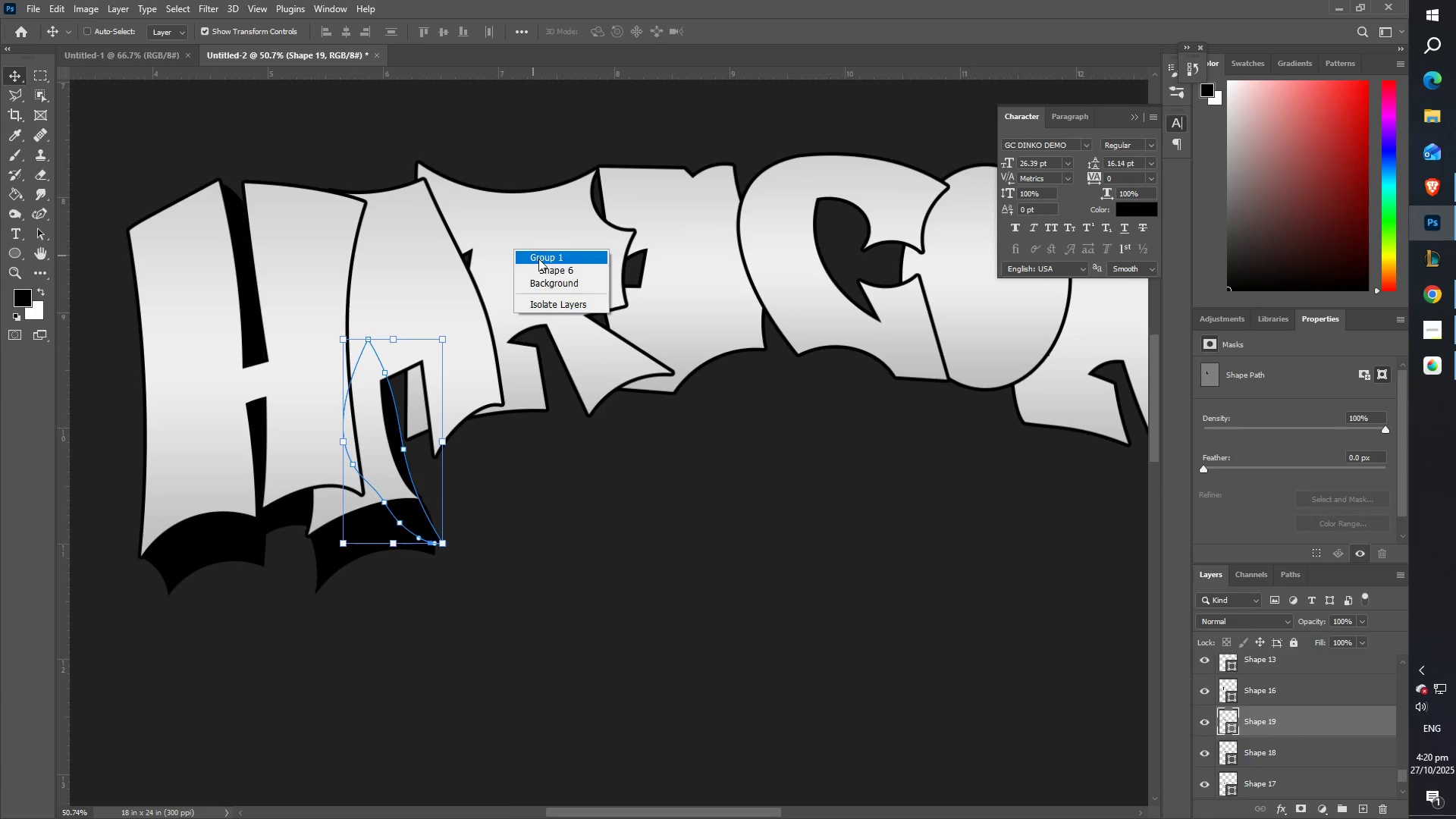 
left_click([538, 259])
 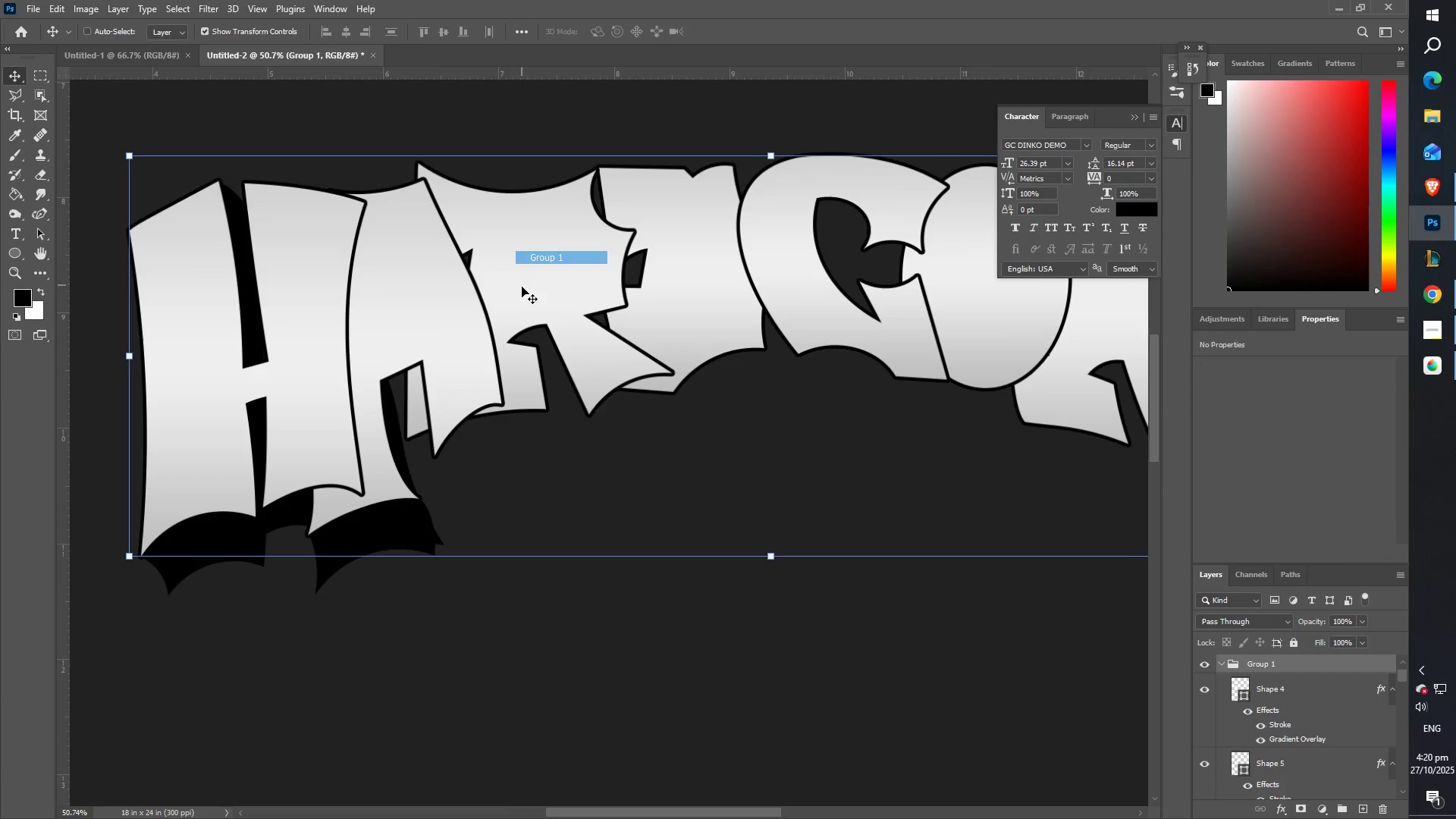 
key(Control+T)
 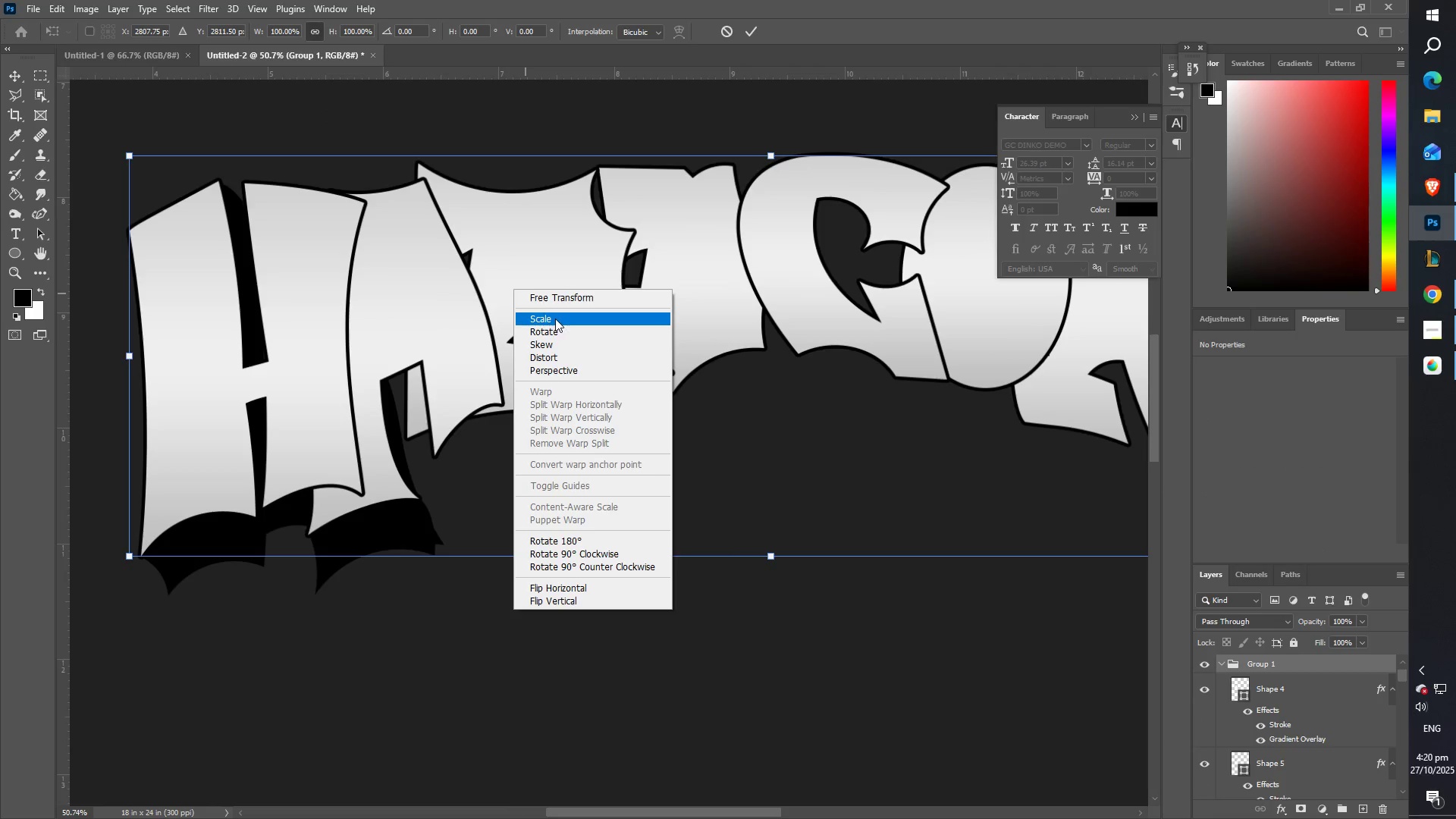 
left_click([537, 237])
 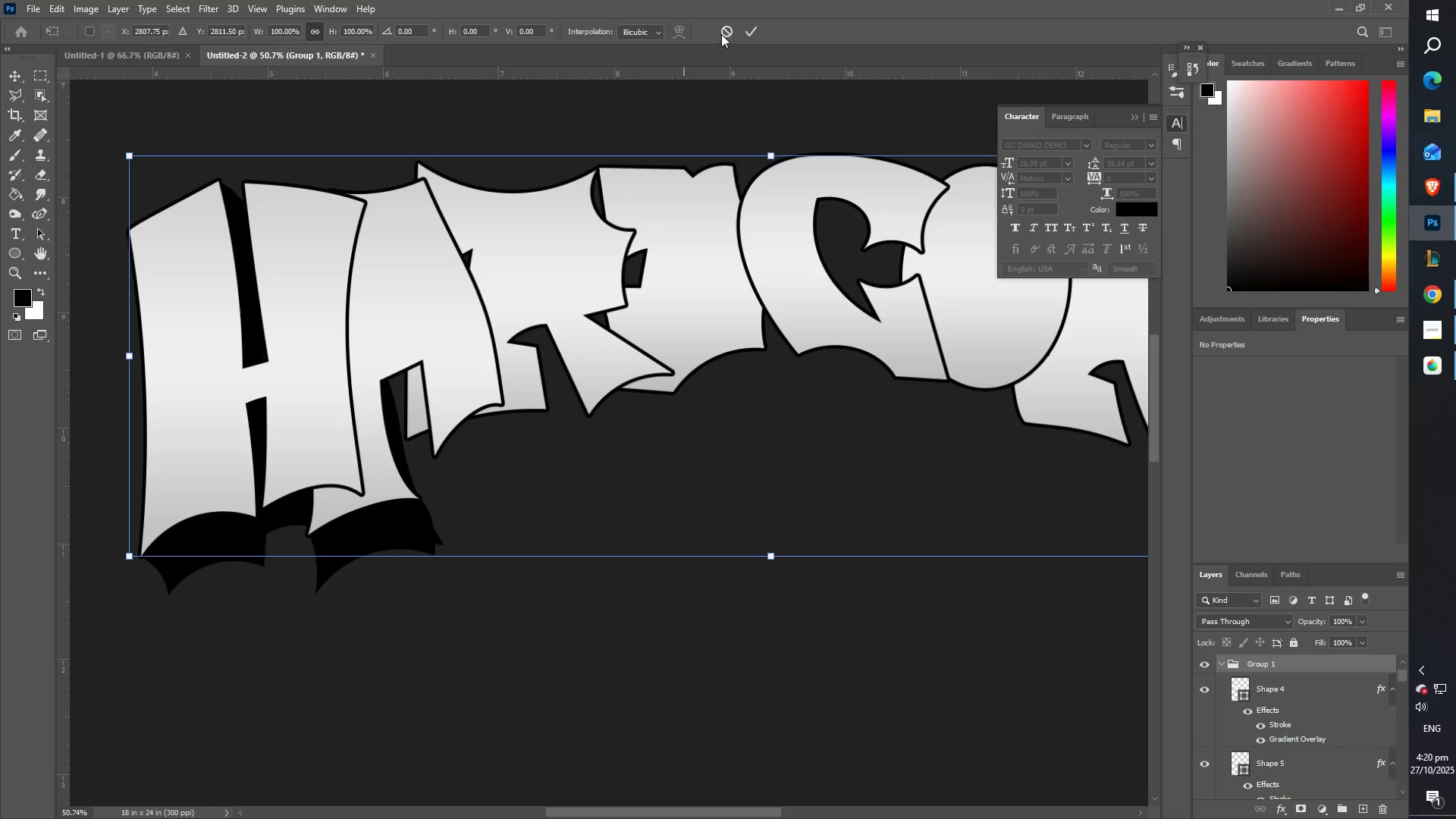 
left_click([722, 34])
 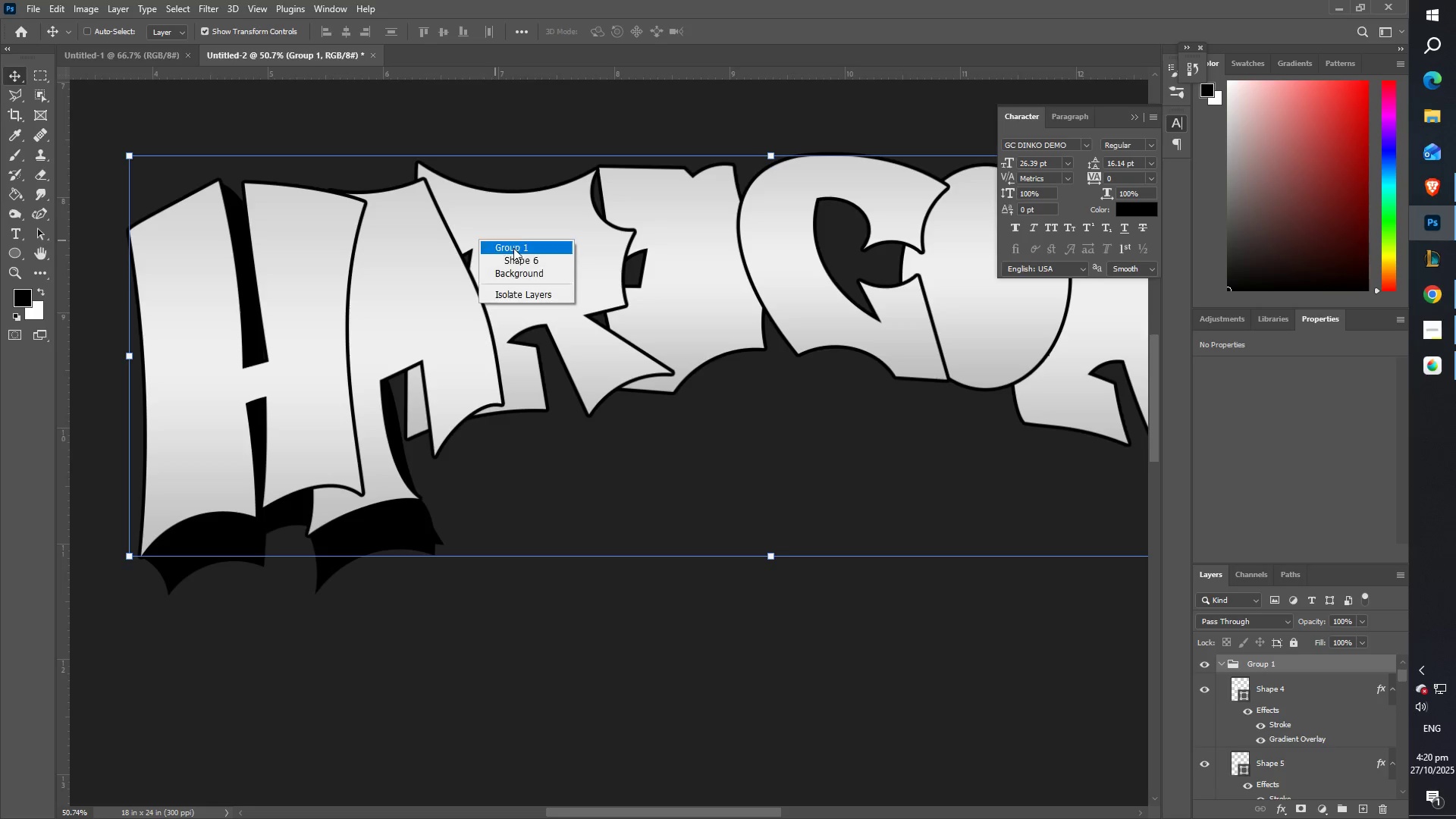 
left_click([520, 260])
 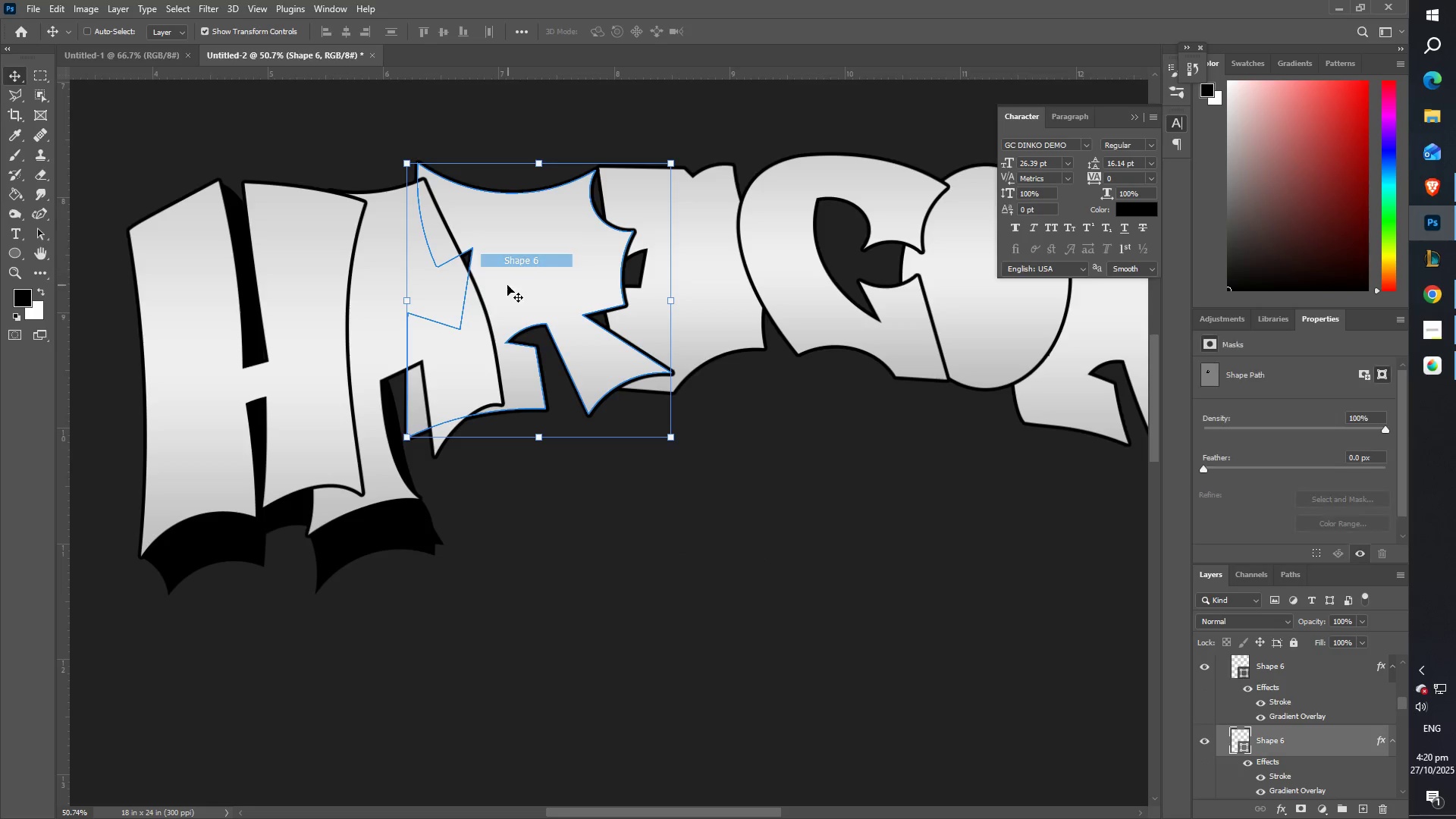 
key(Control+T)
 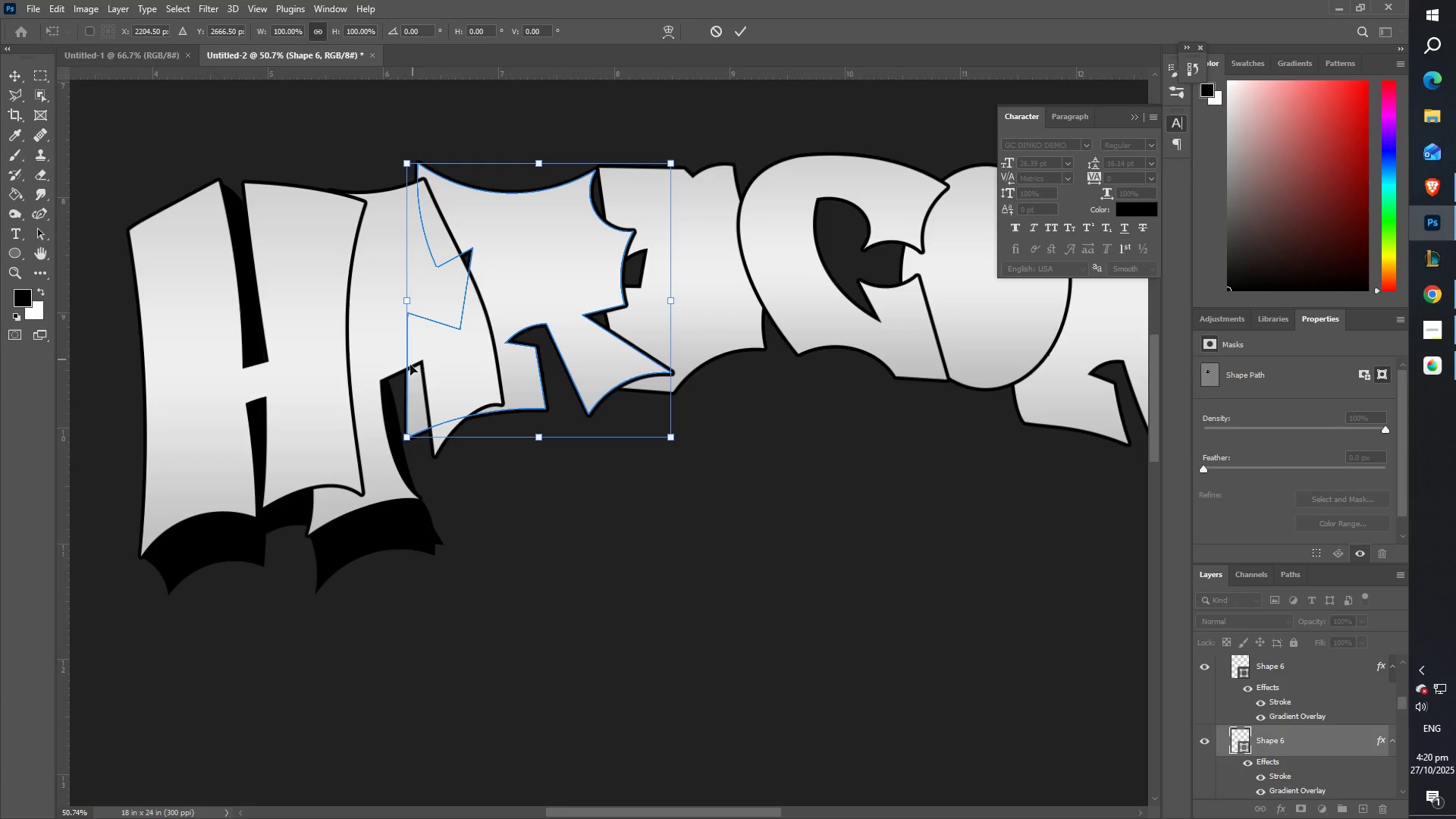 
key(Shift+ShiftLeft)
 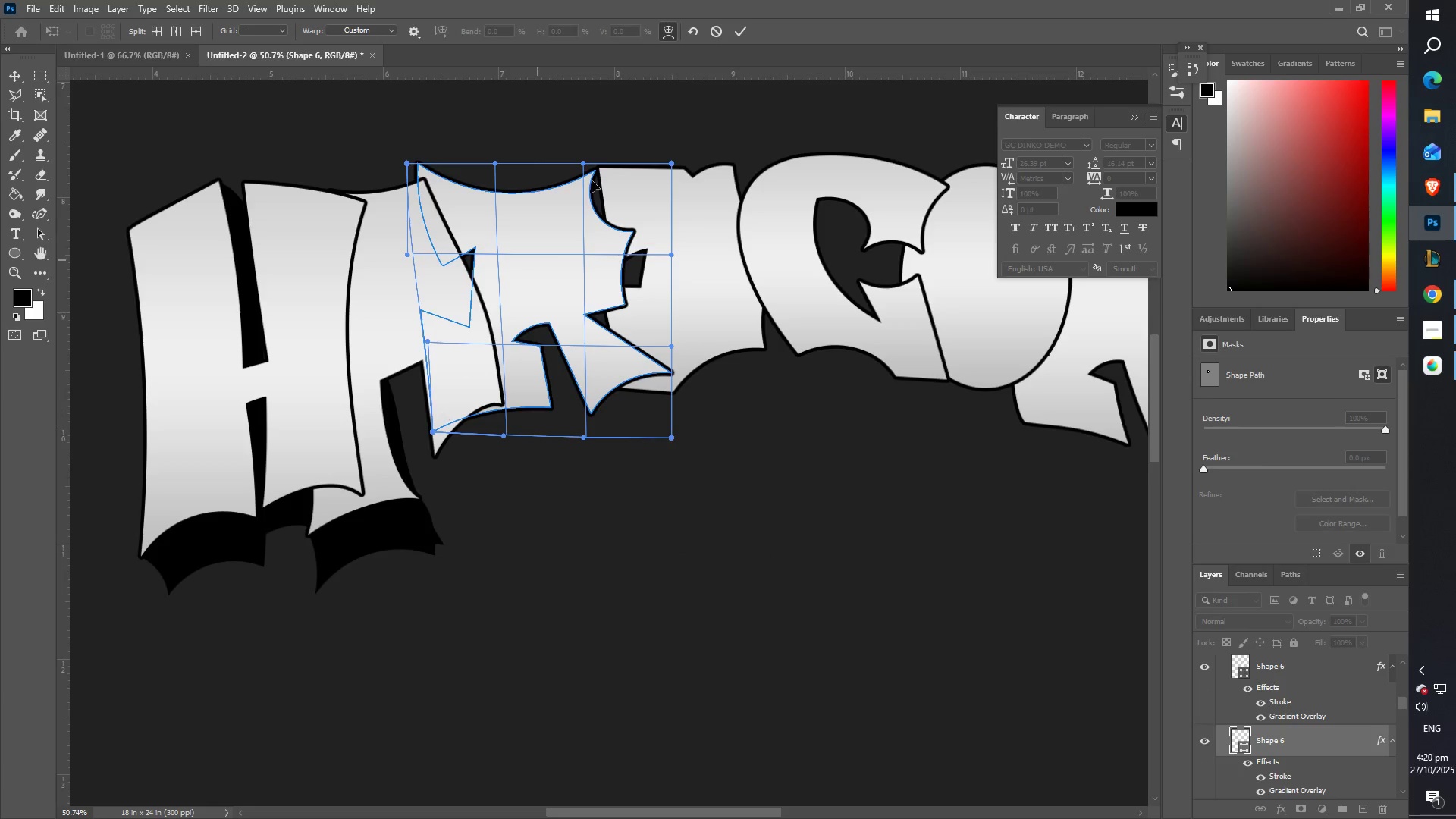 
left_click([748, 33])
 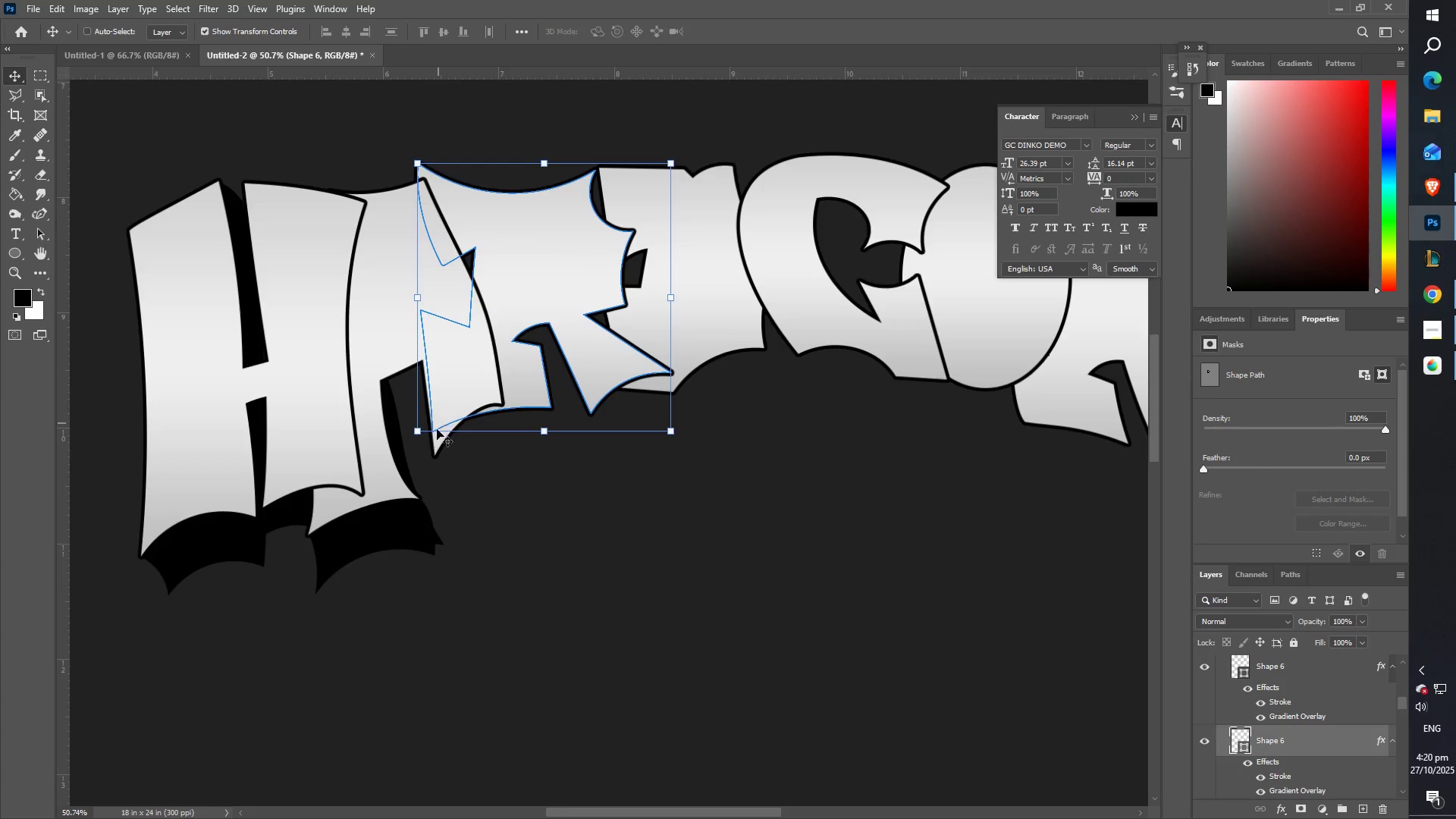 
type(ZZ)
 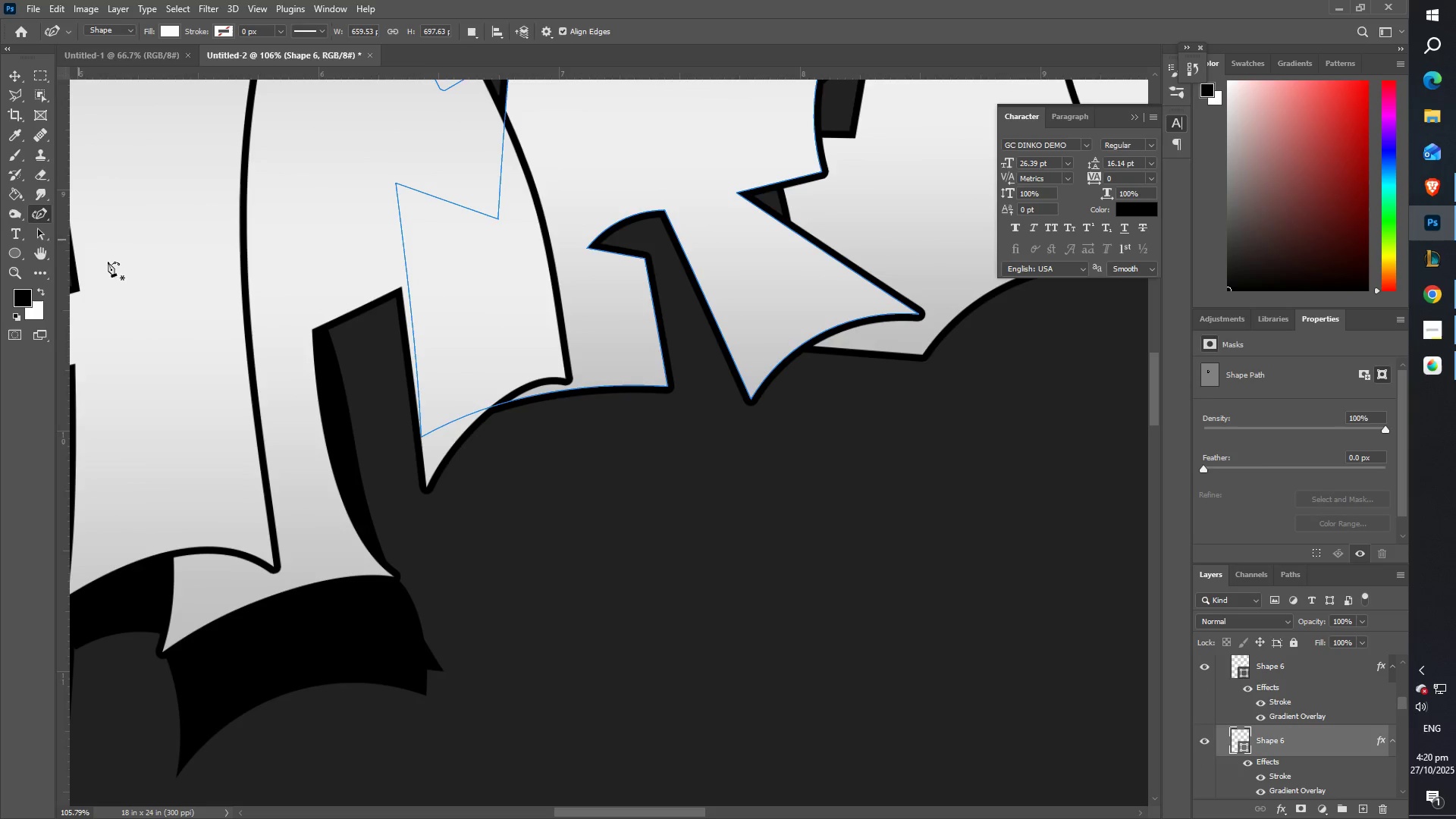 
left_click([422, 484])
 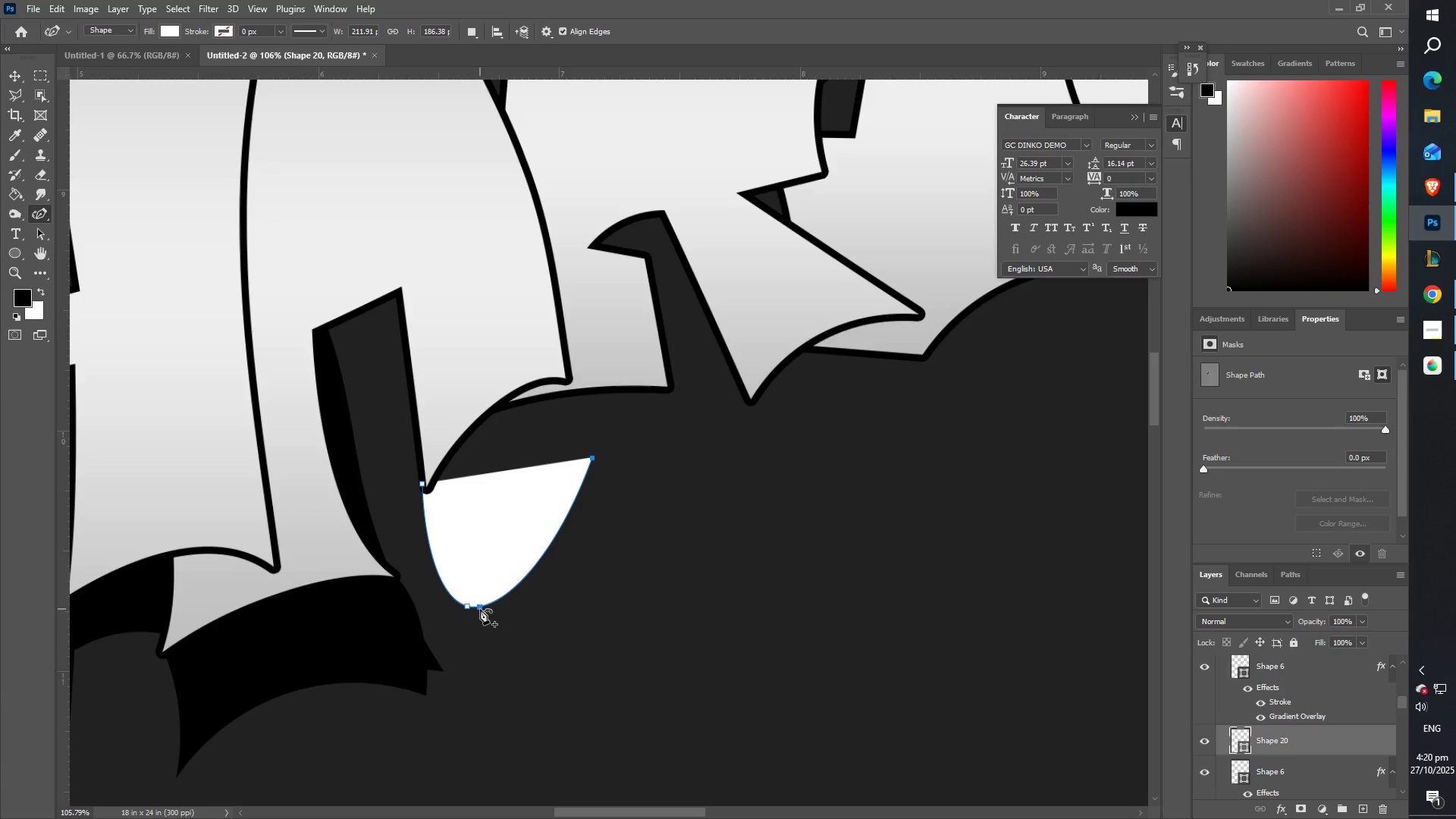 
double_click([467, 608])
 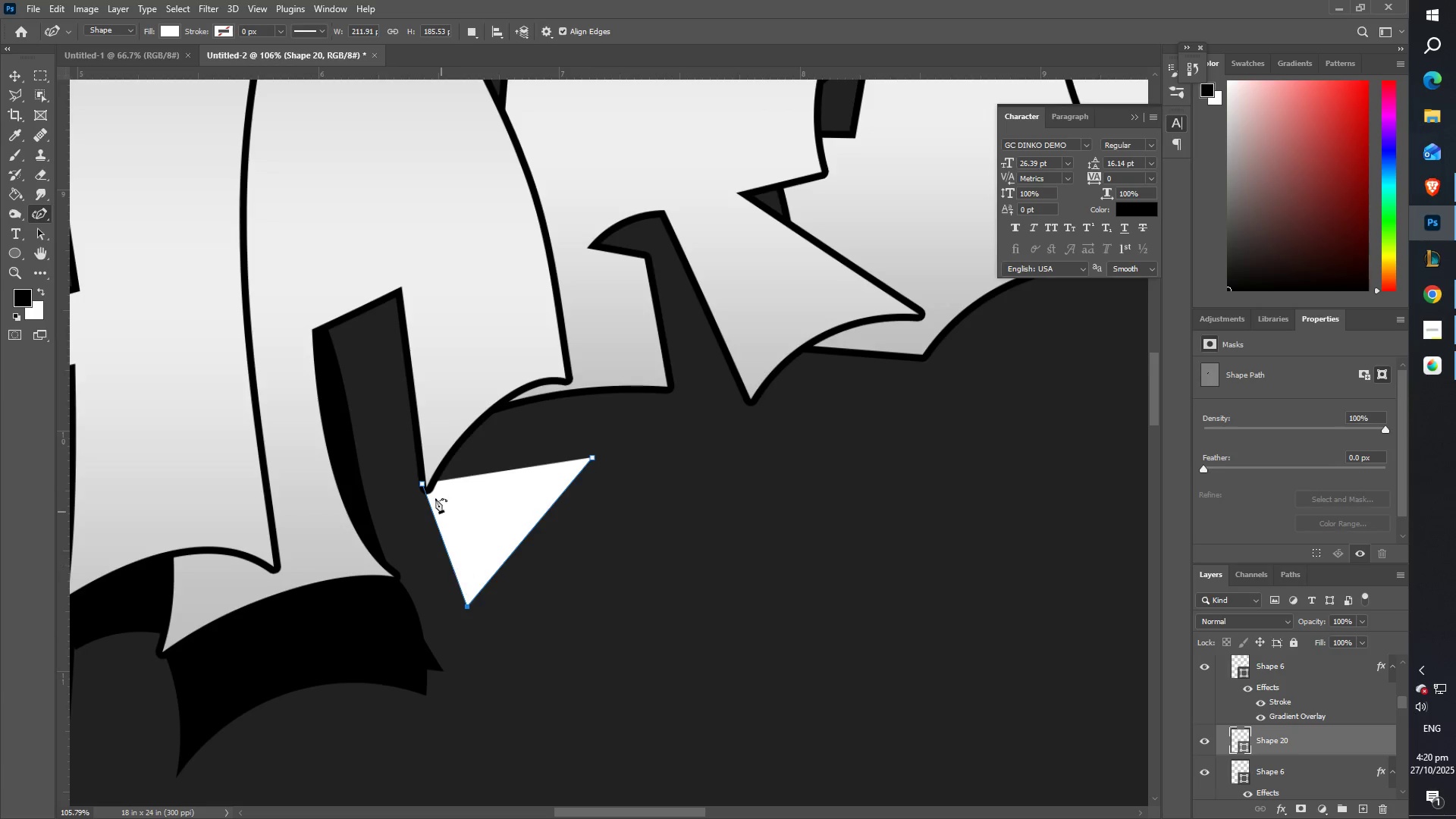 
key(Control+Z)
 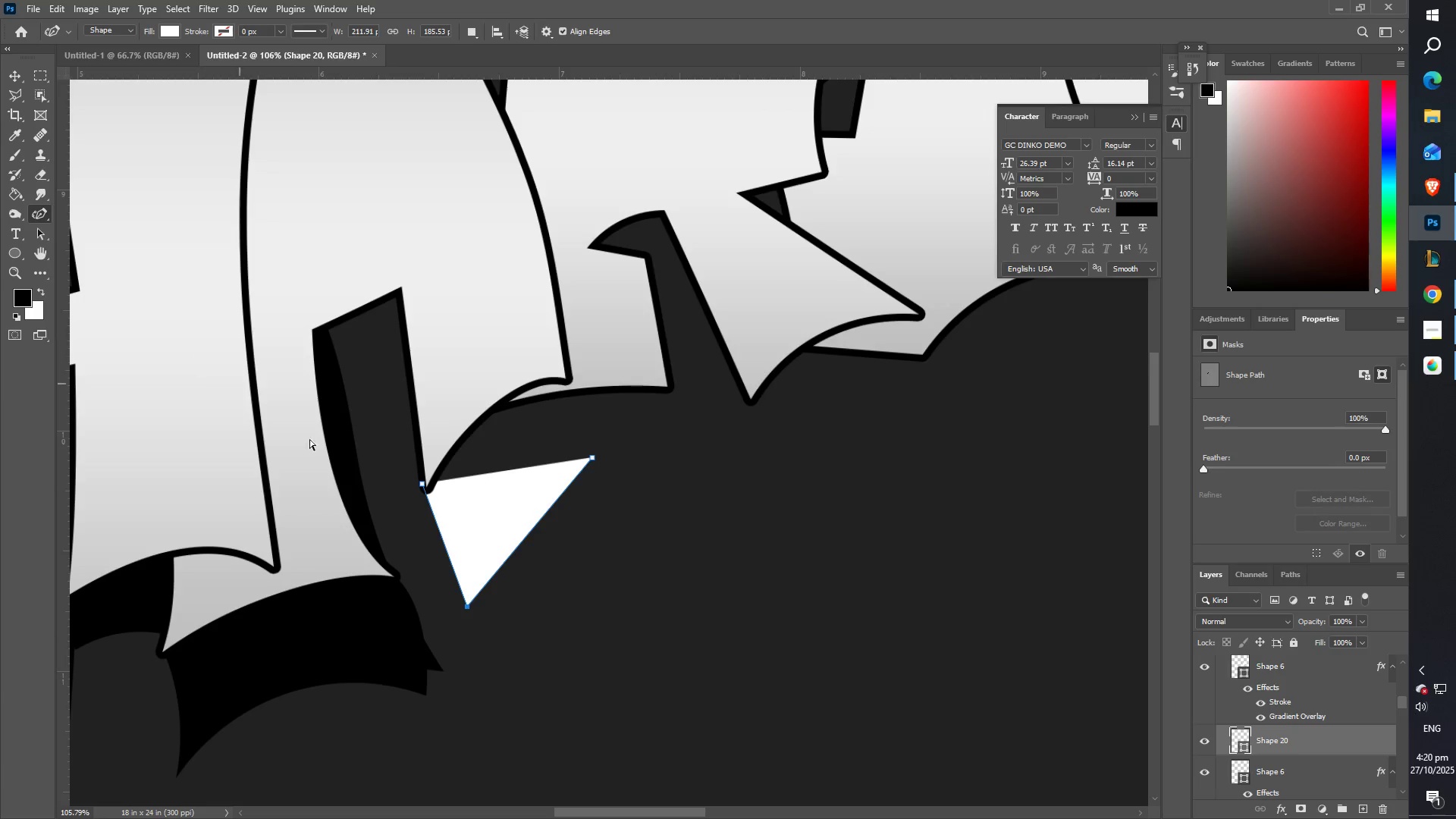 
key(Control+Z)
 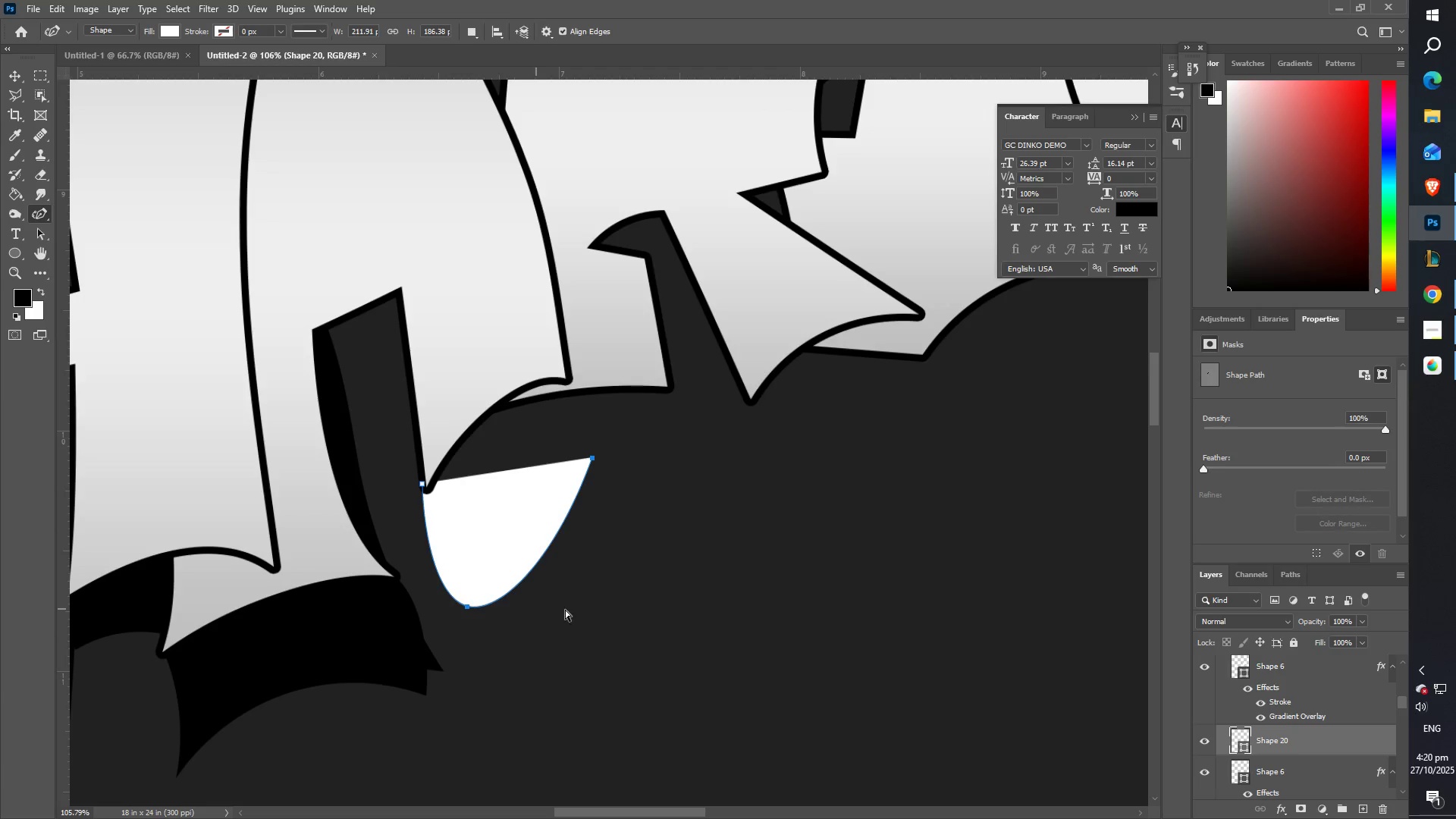 
key(Control+Z)
 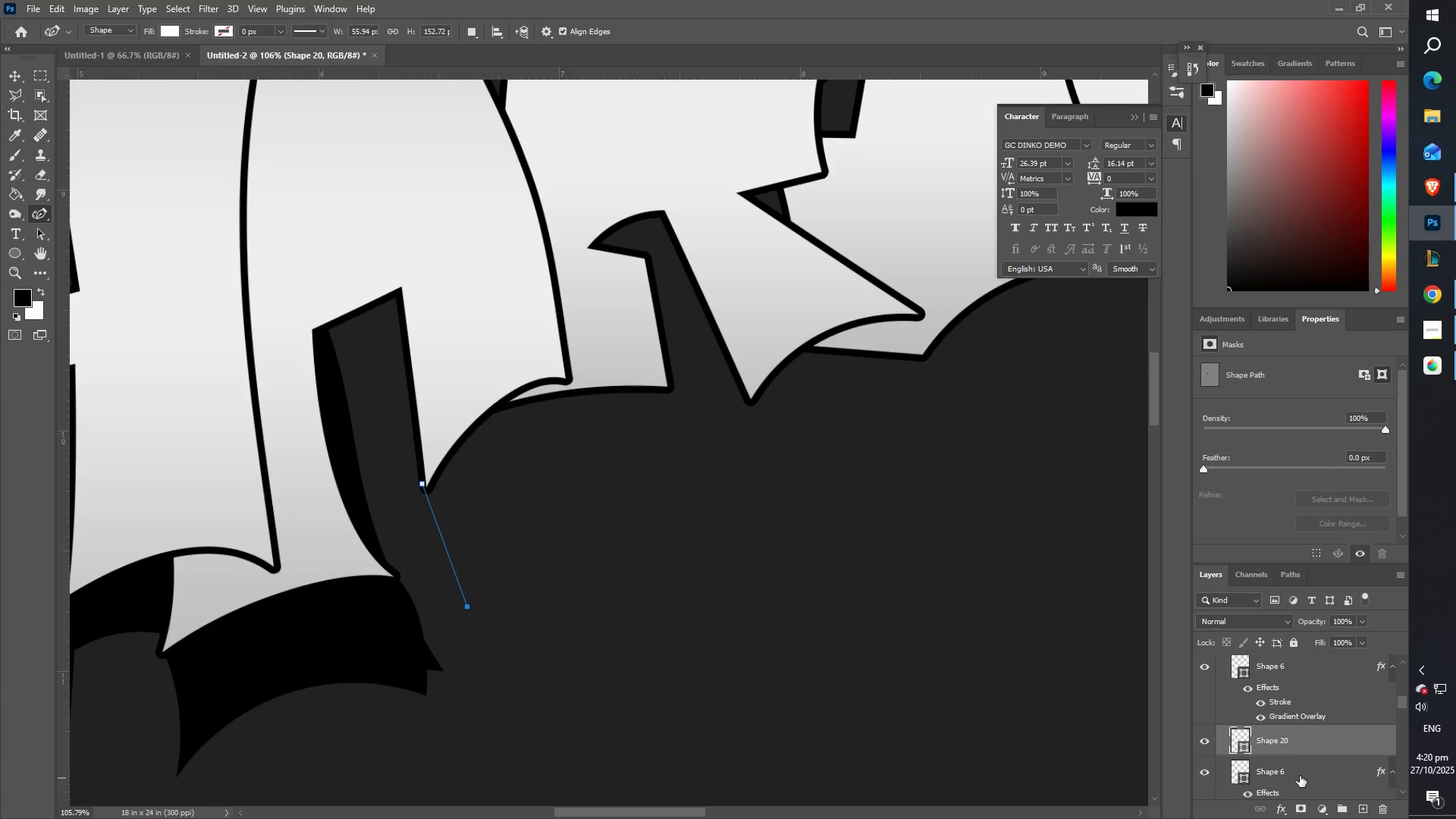 
left_click([1294, 775])
 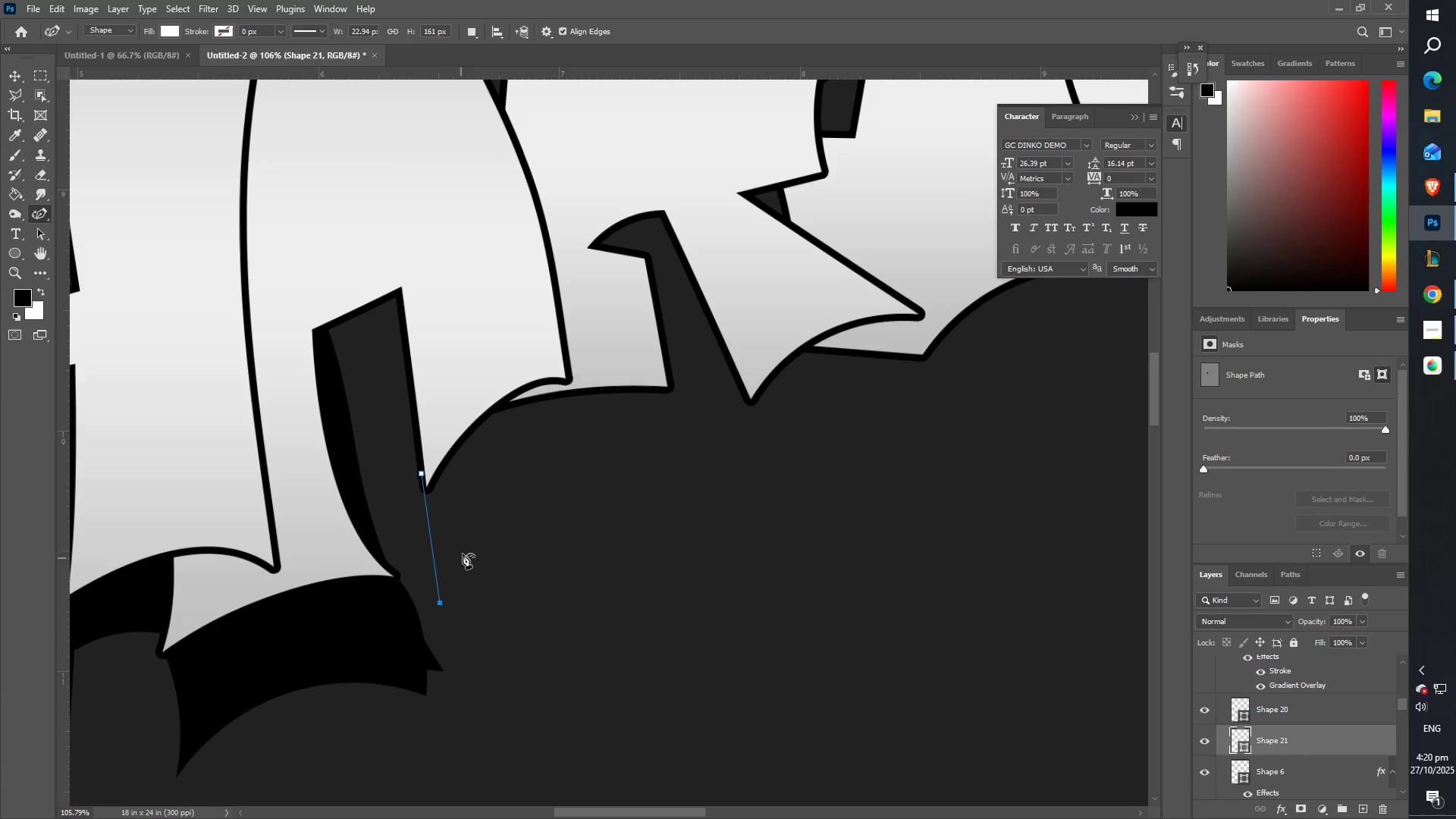 
key(Control+ControlLeft)
 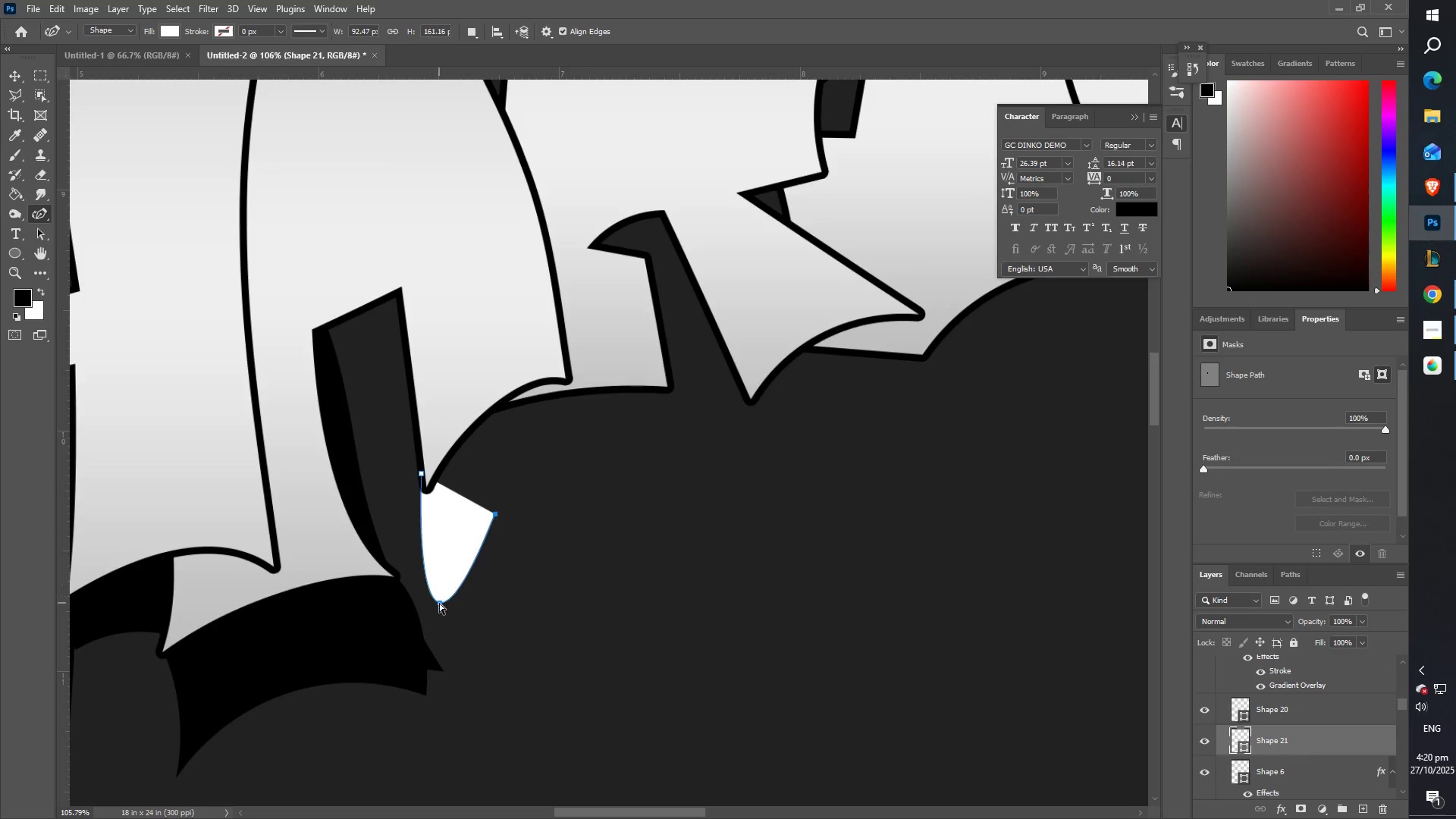 
key(Control+Z)
 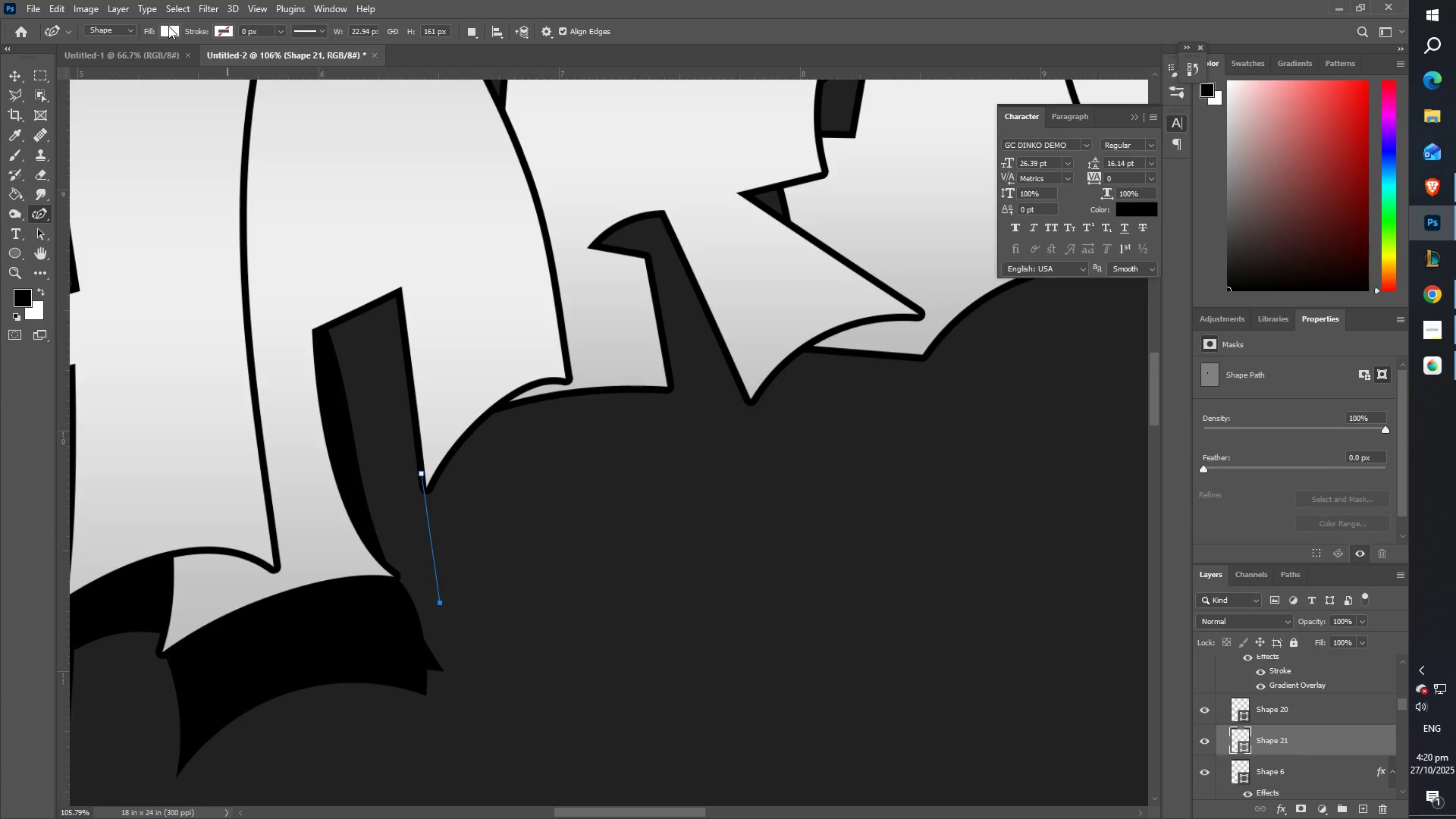 
double_click([171, 31])
 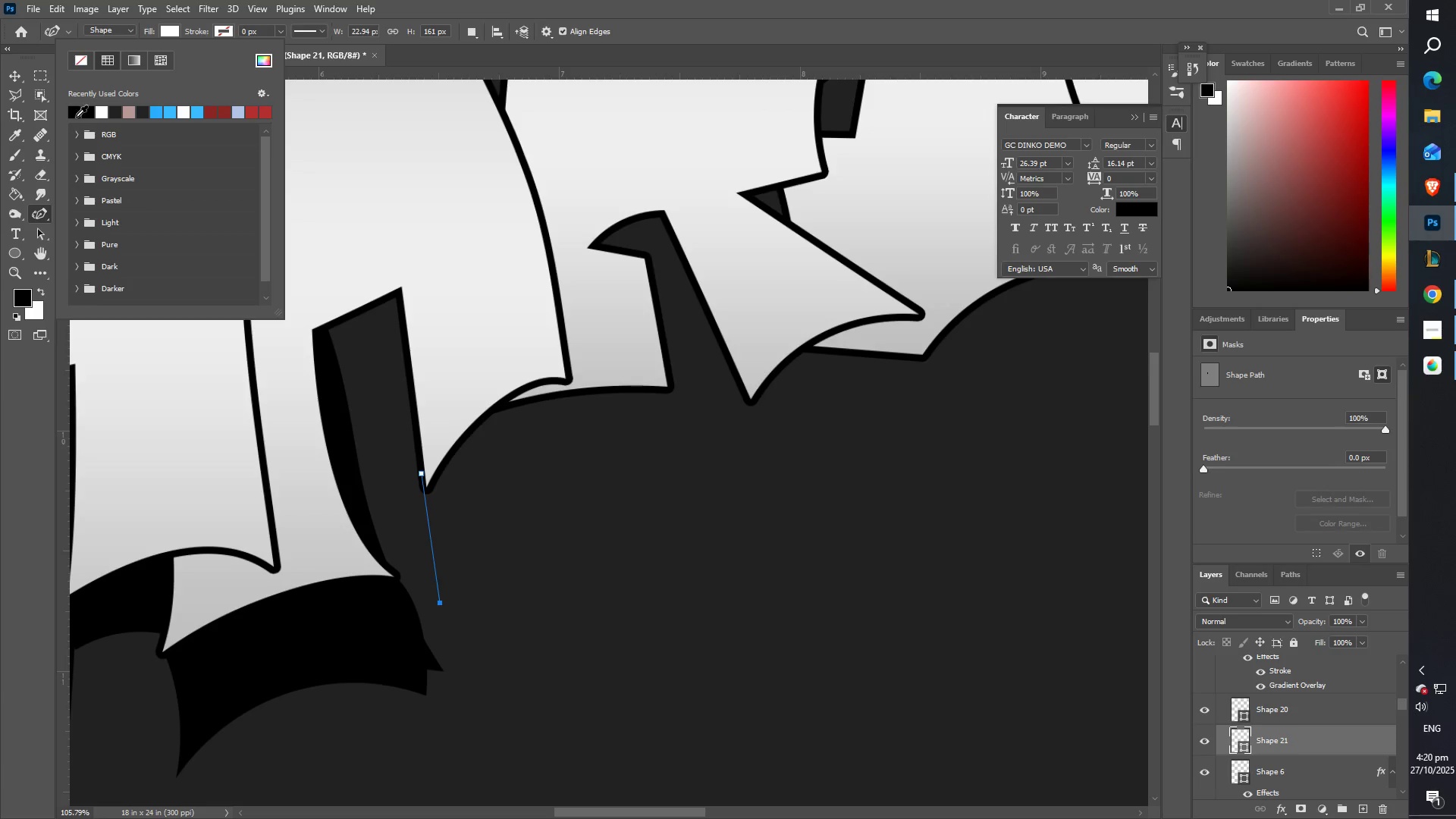 
left_click([74, 115])
 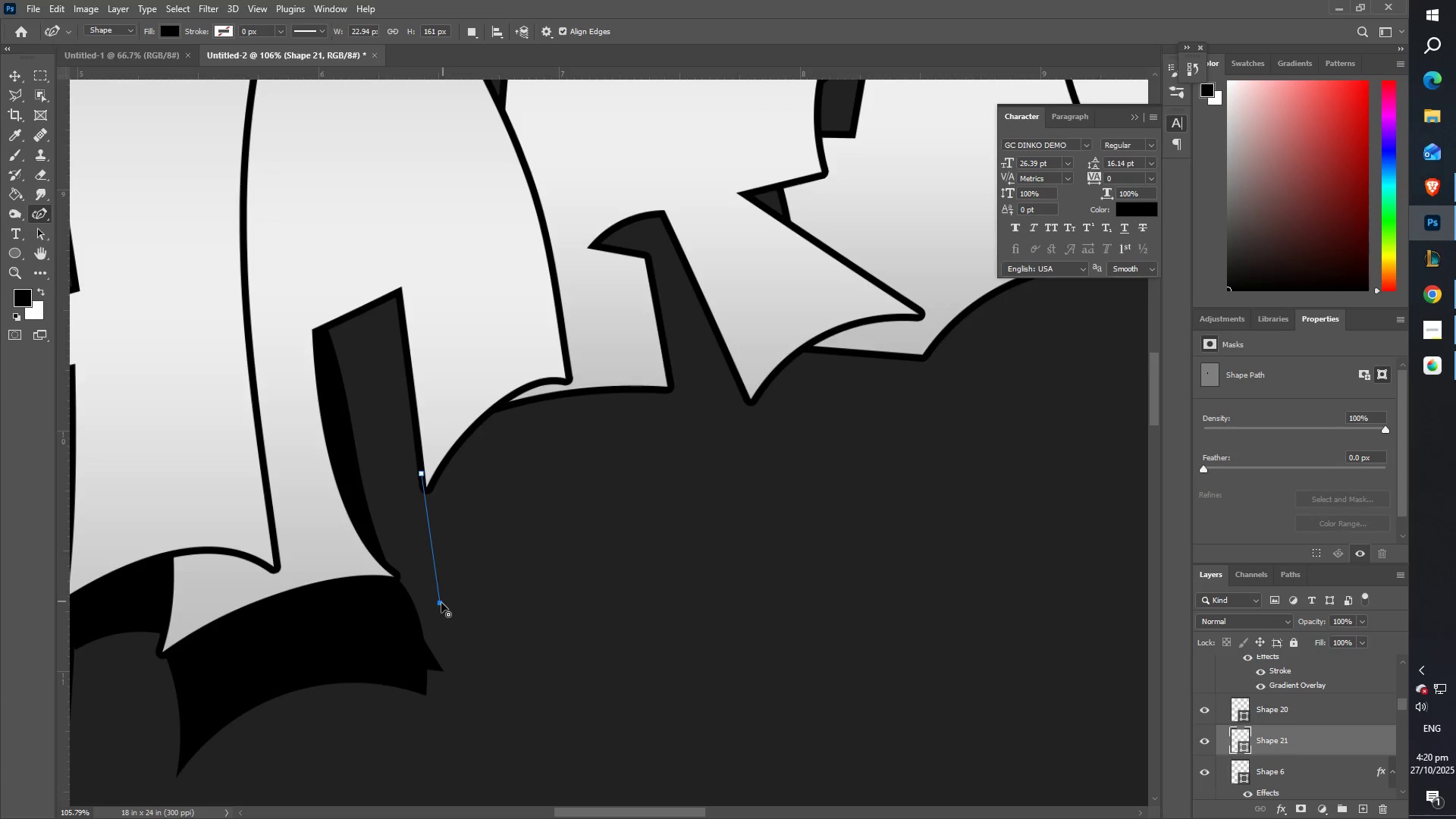 
double_click([441, 603])
 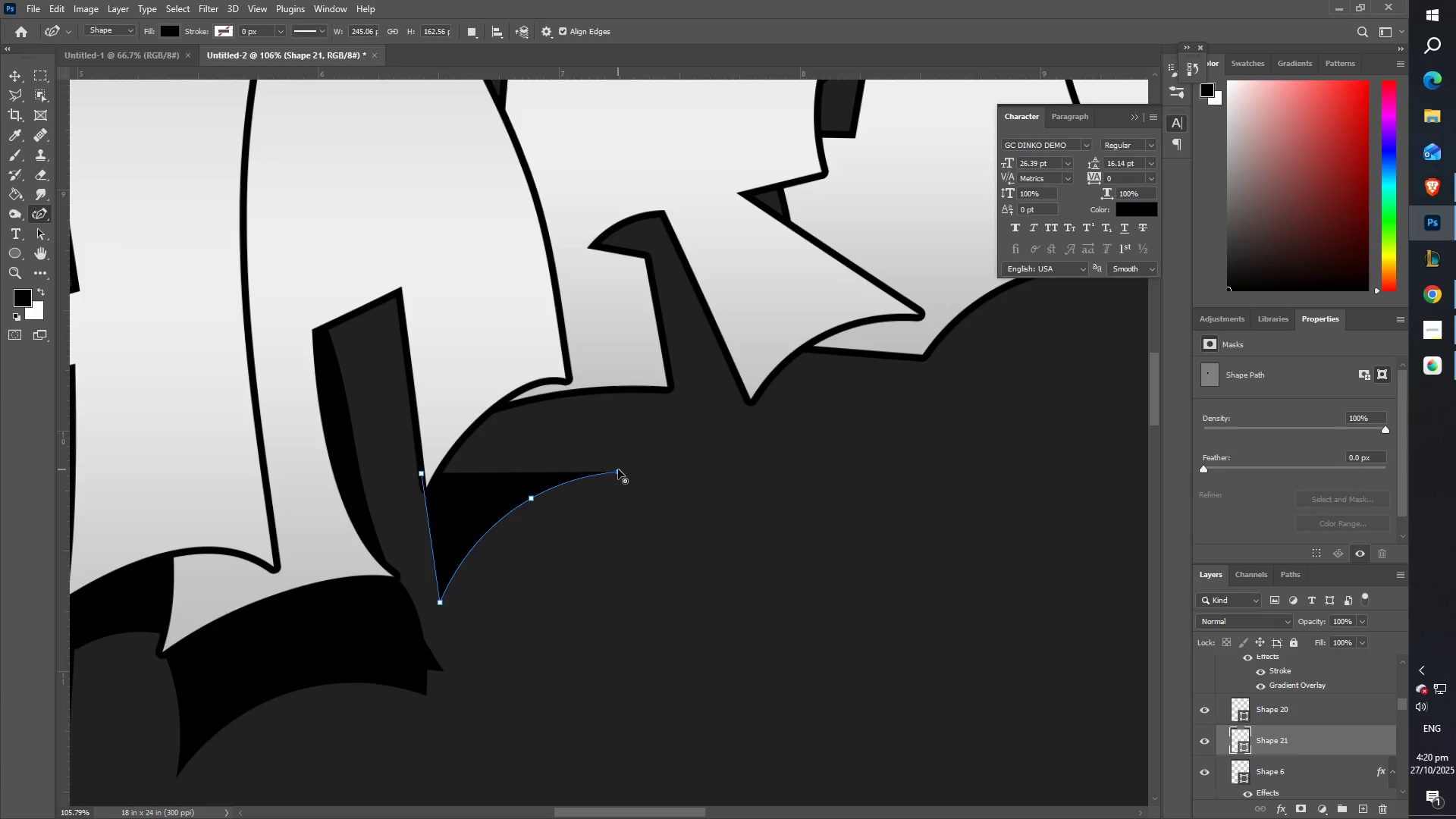 
double_click([611, 480])
 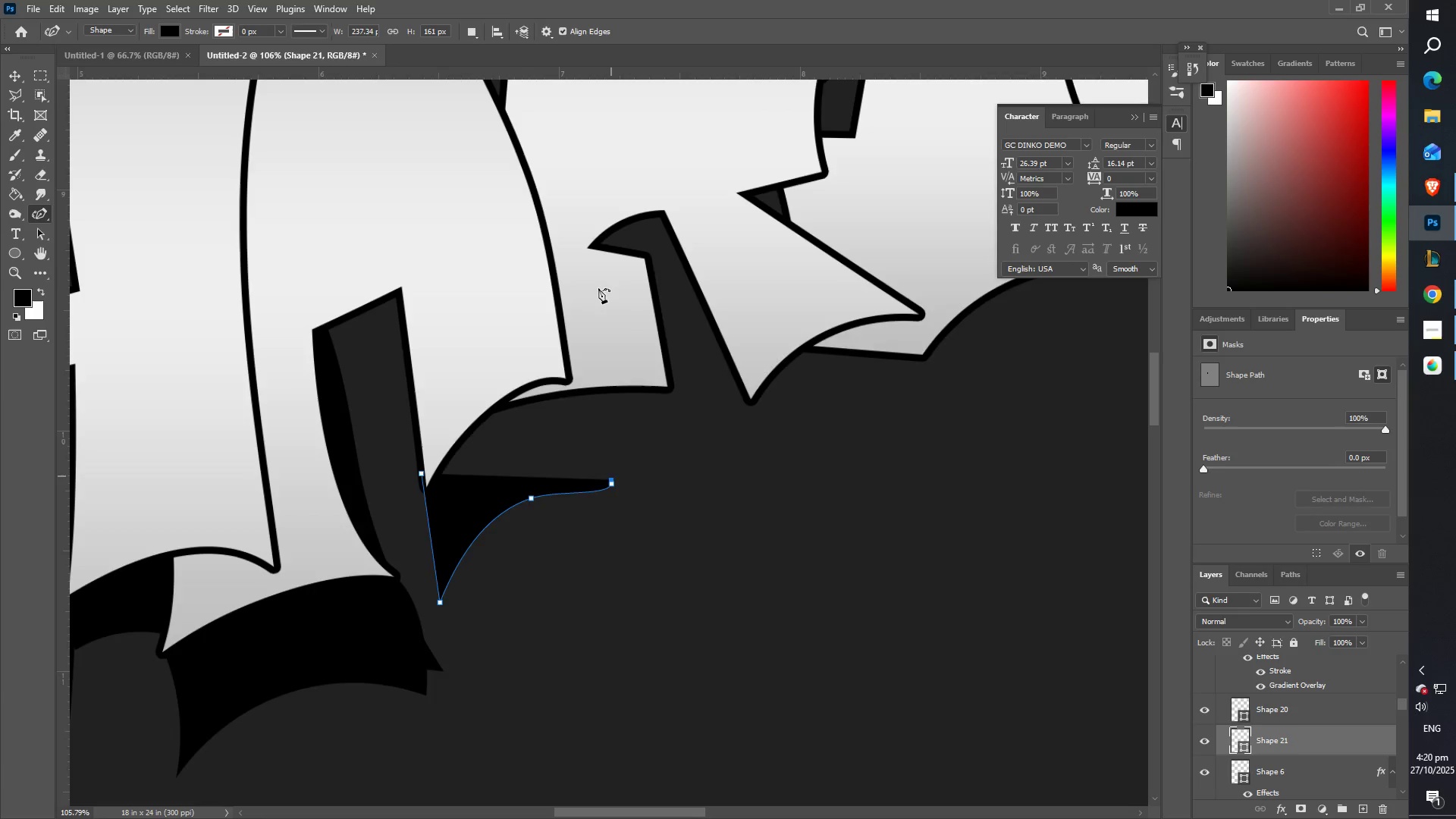 
scroll: coordinate [597, 290], scroll_direction: up, amount: 13.0
 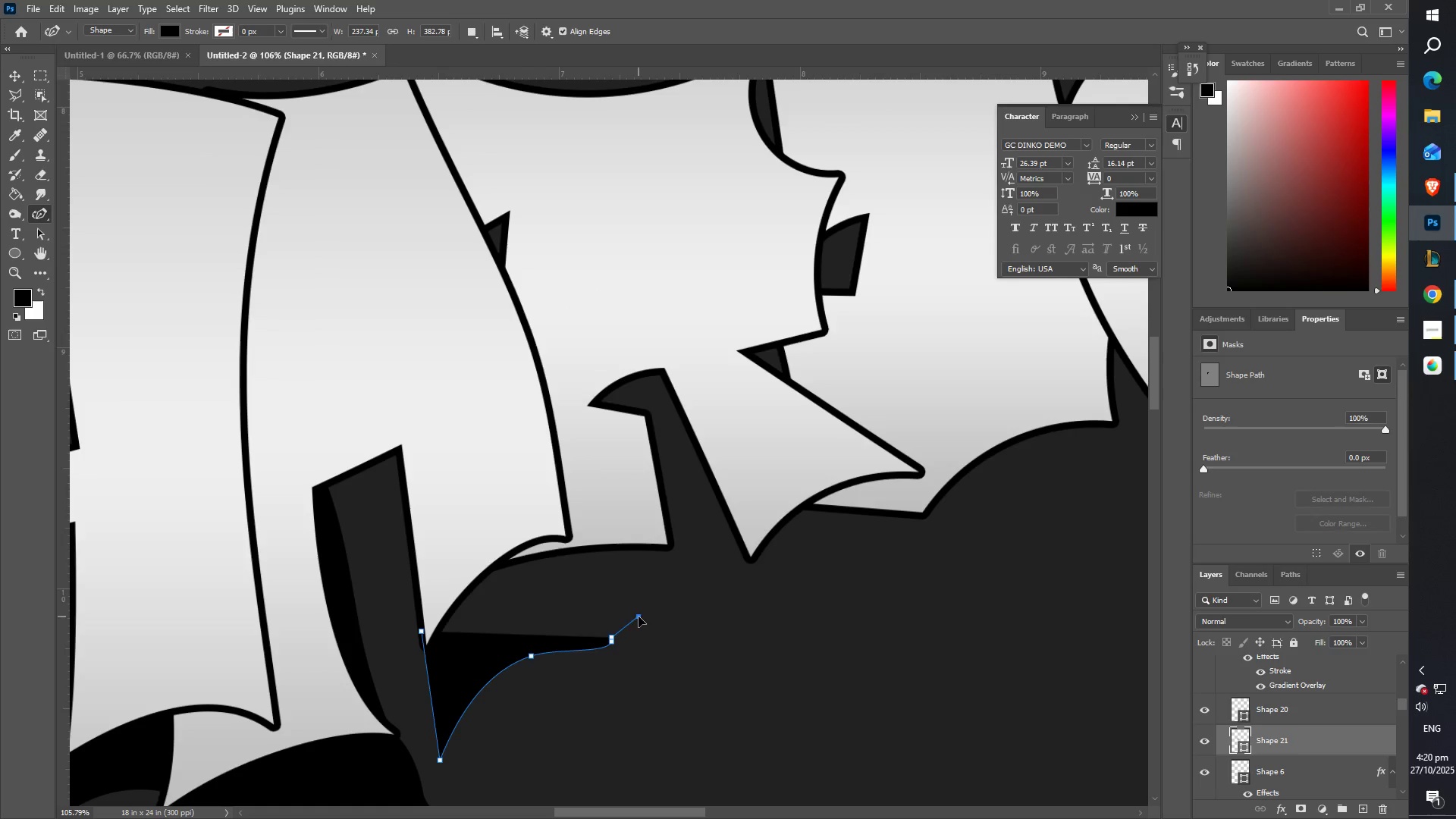 
key(Control+Z)
 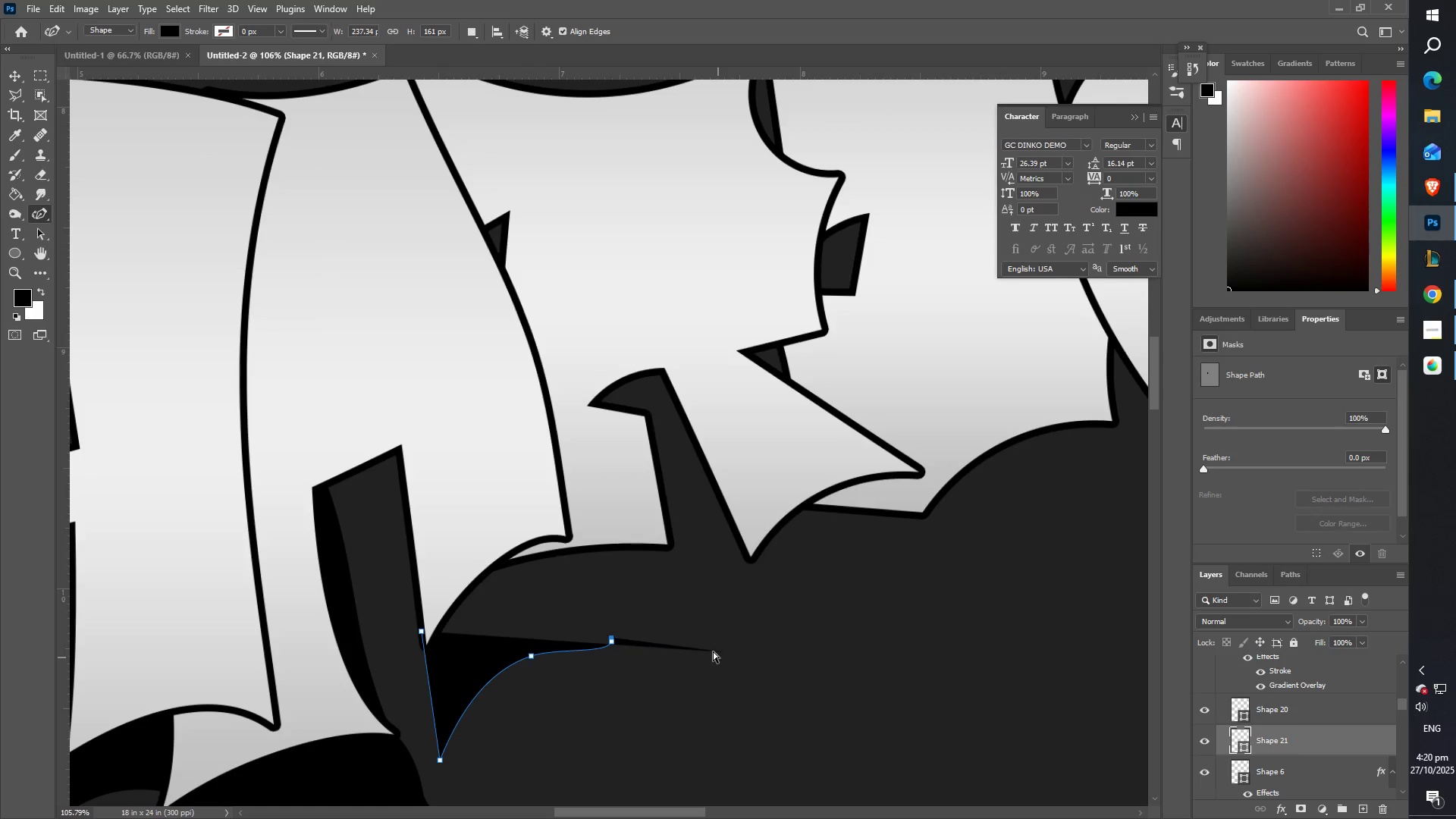 
key(Control+Z)
 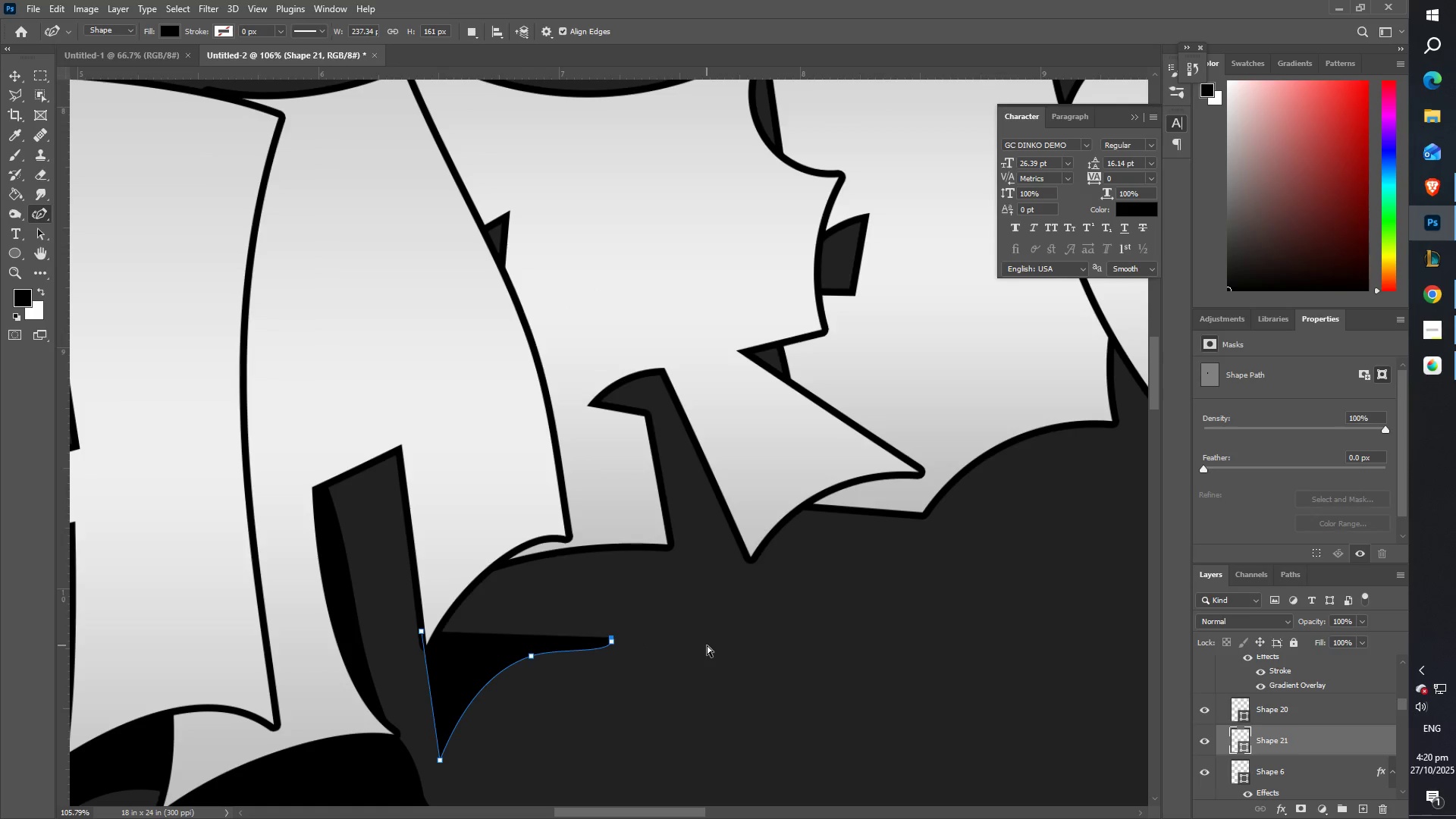 
key(Control+Z)
 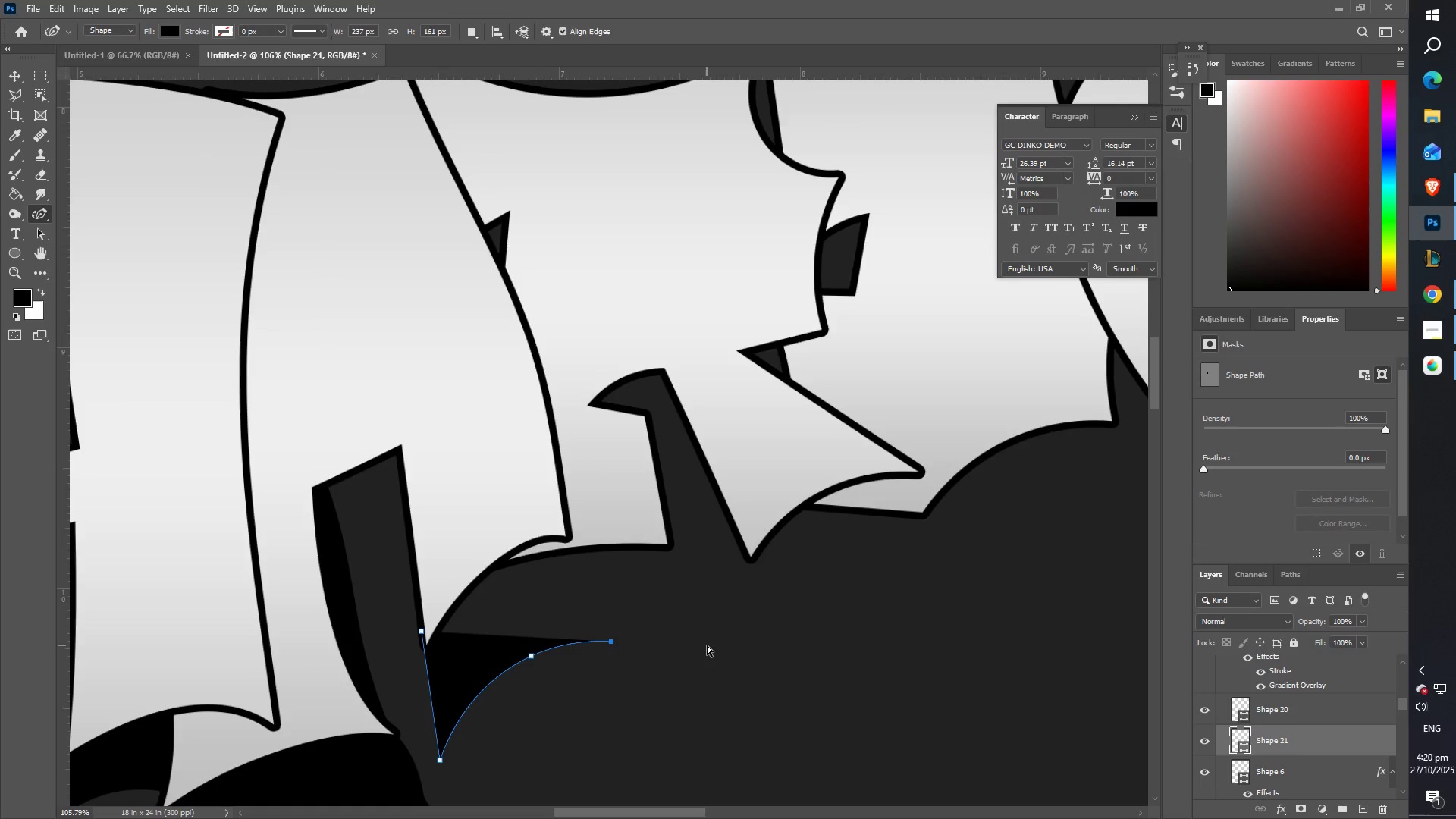 
key(Control+Z)
 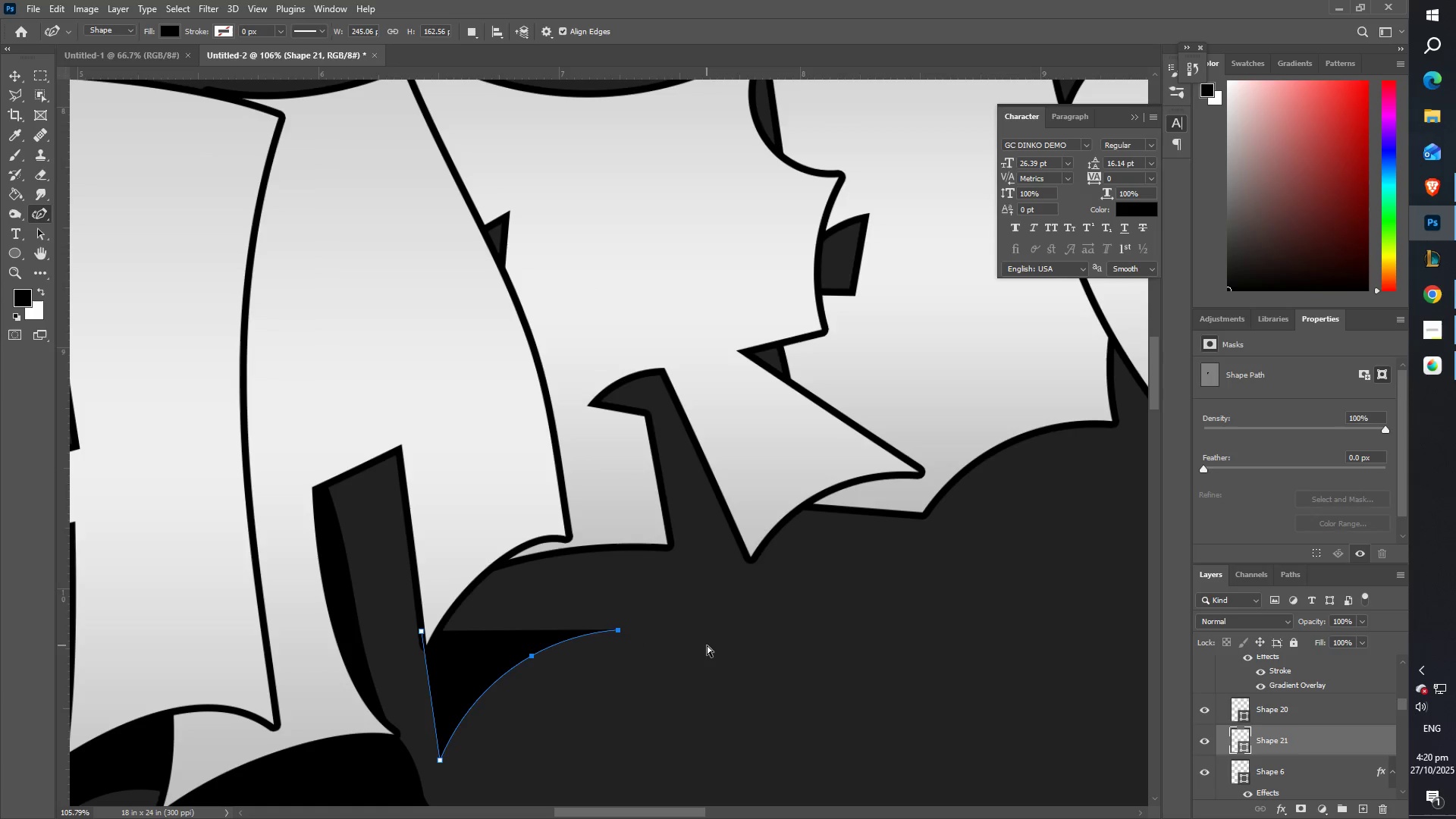 
key(Control+Z)
 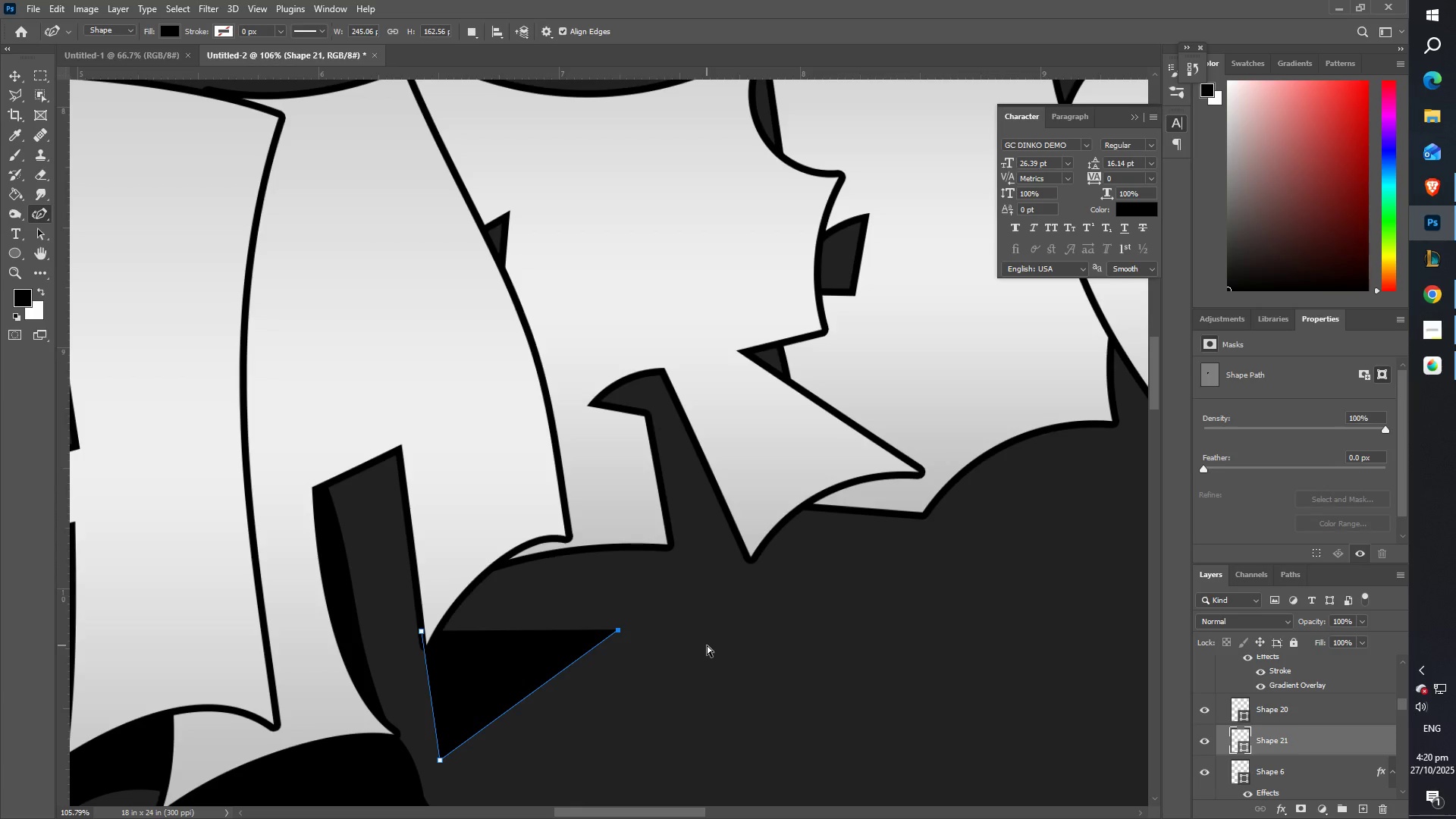 
key(Control+Z)
 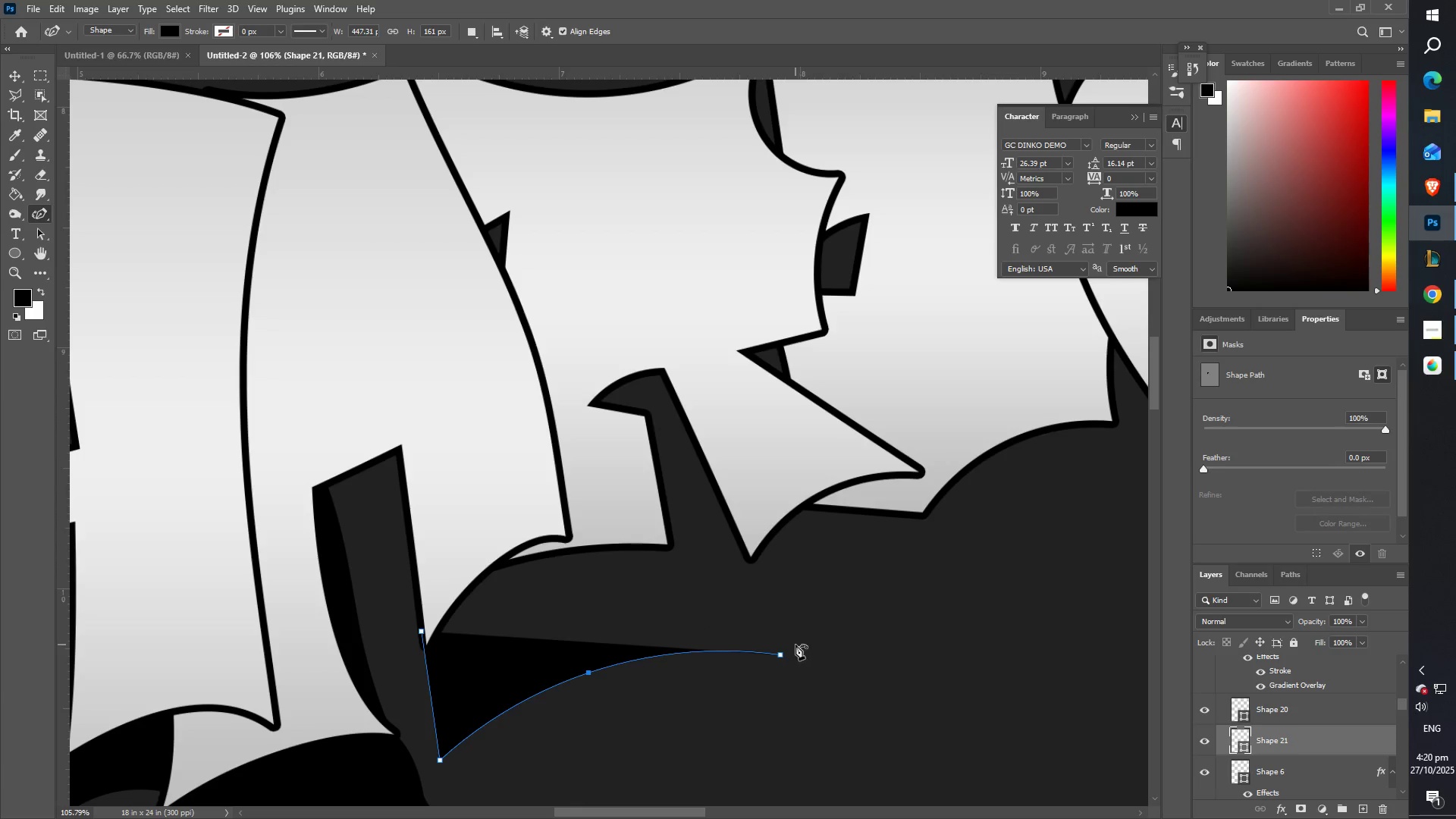 
wait(5.32)
 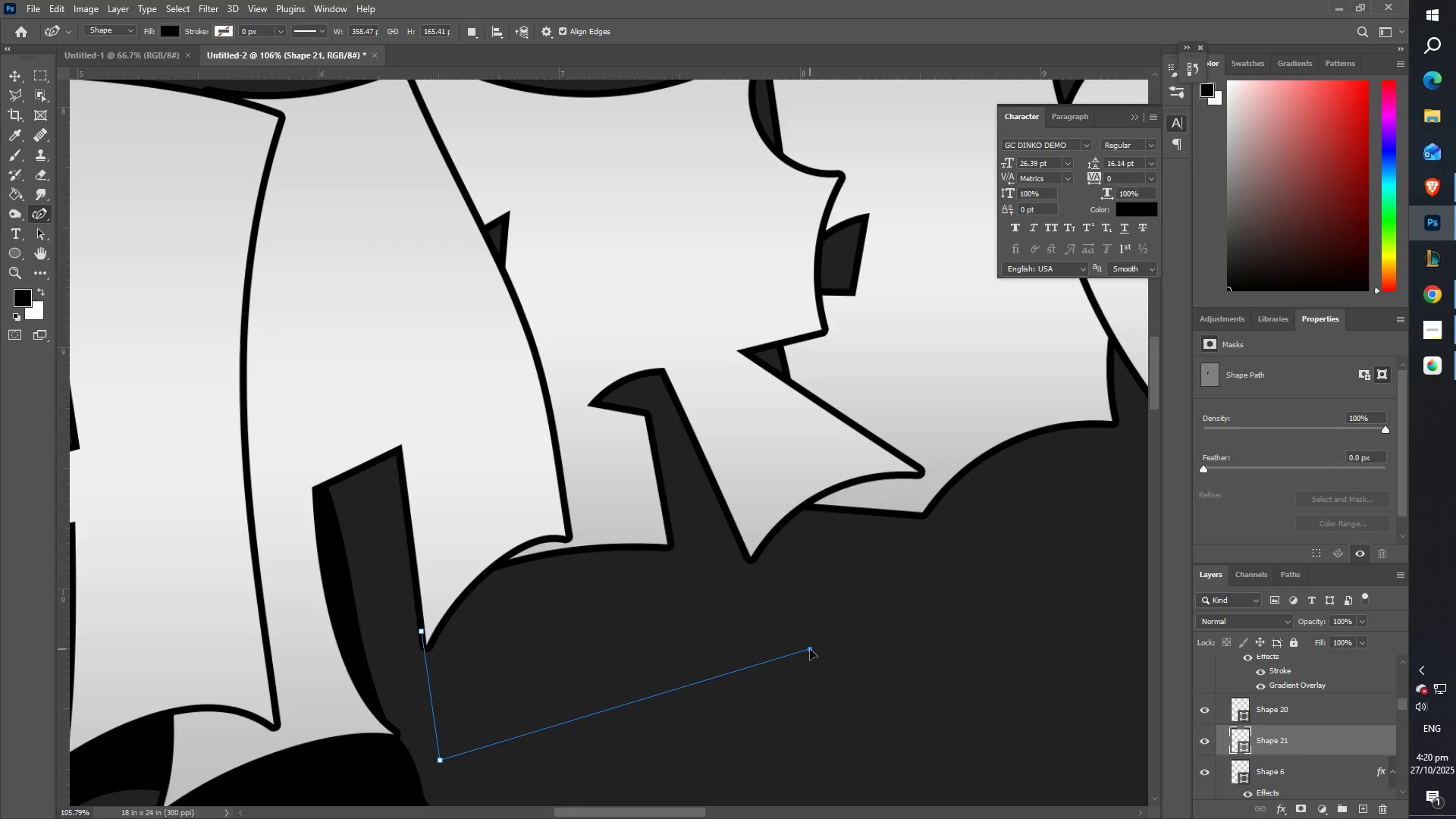 
key(Control+ControlLeft)
 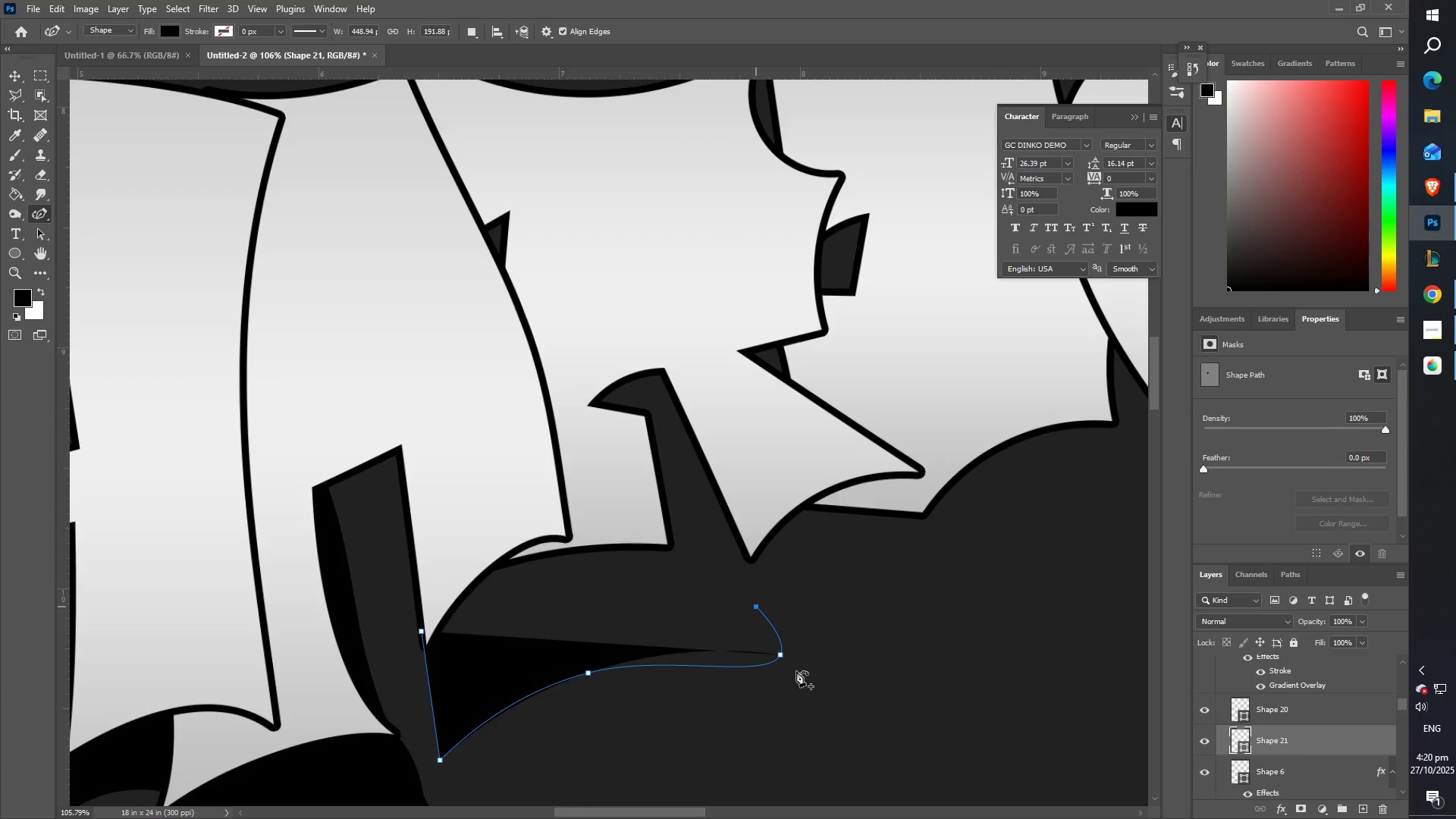 
key(Control+Z)
 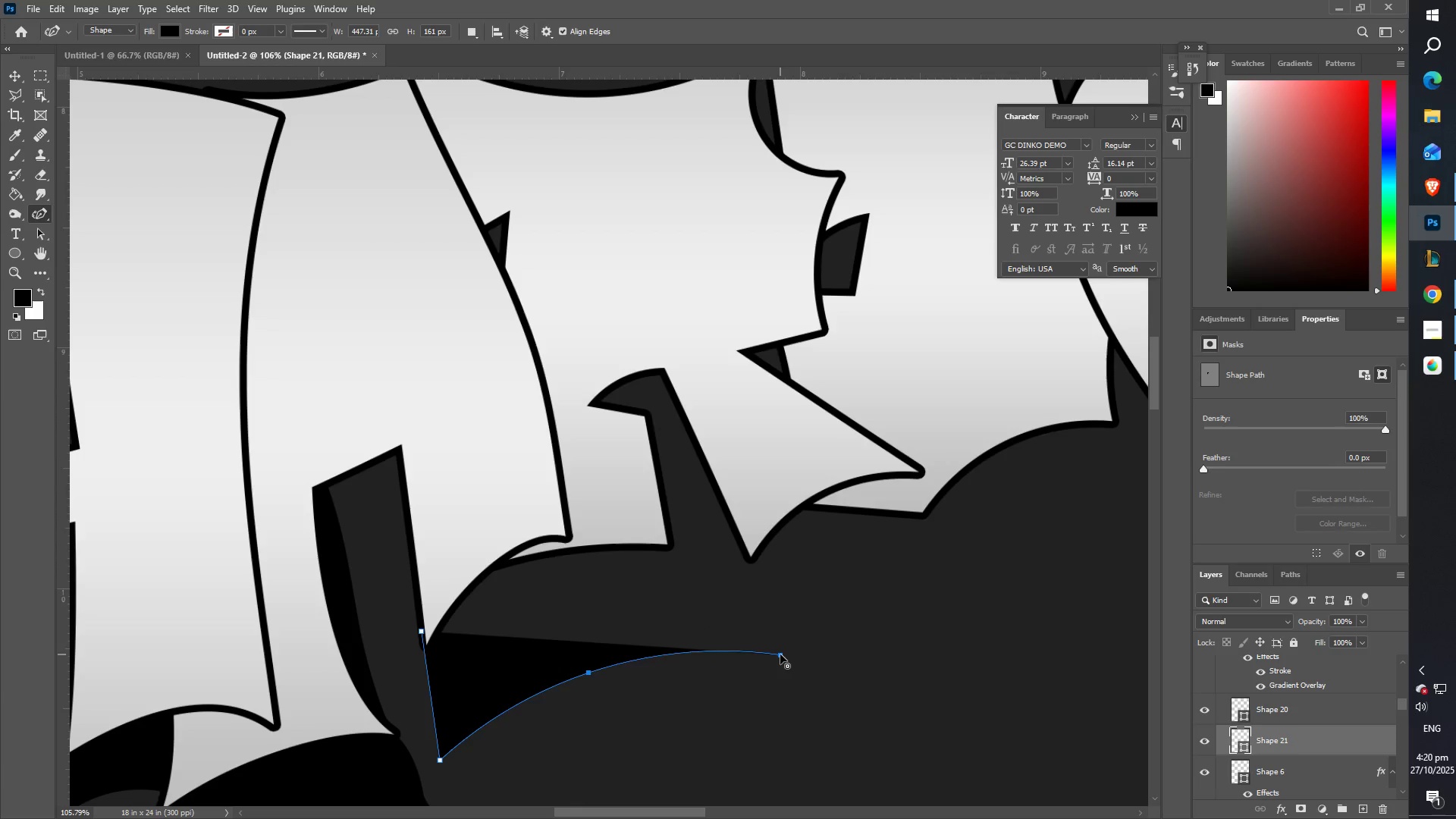 
double_click([780, 654])
 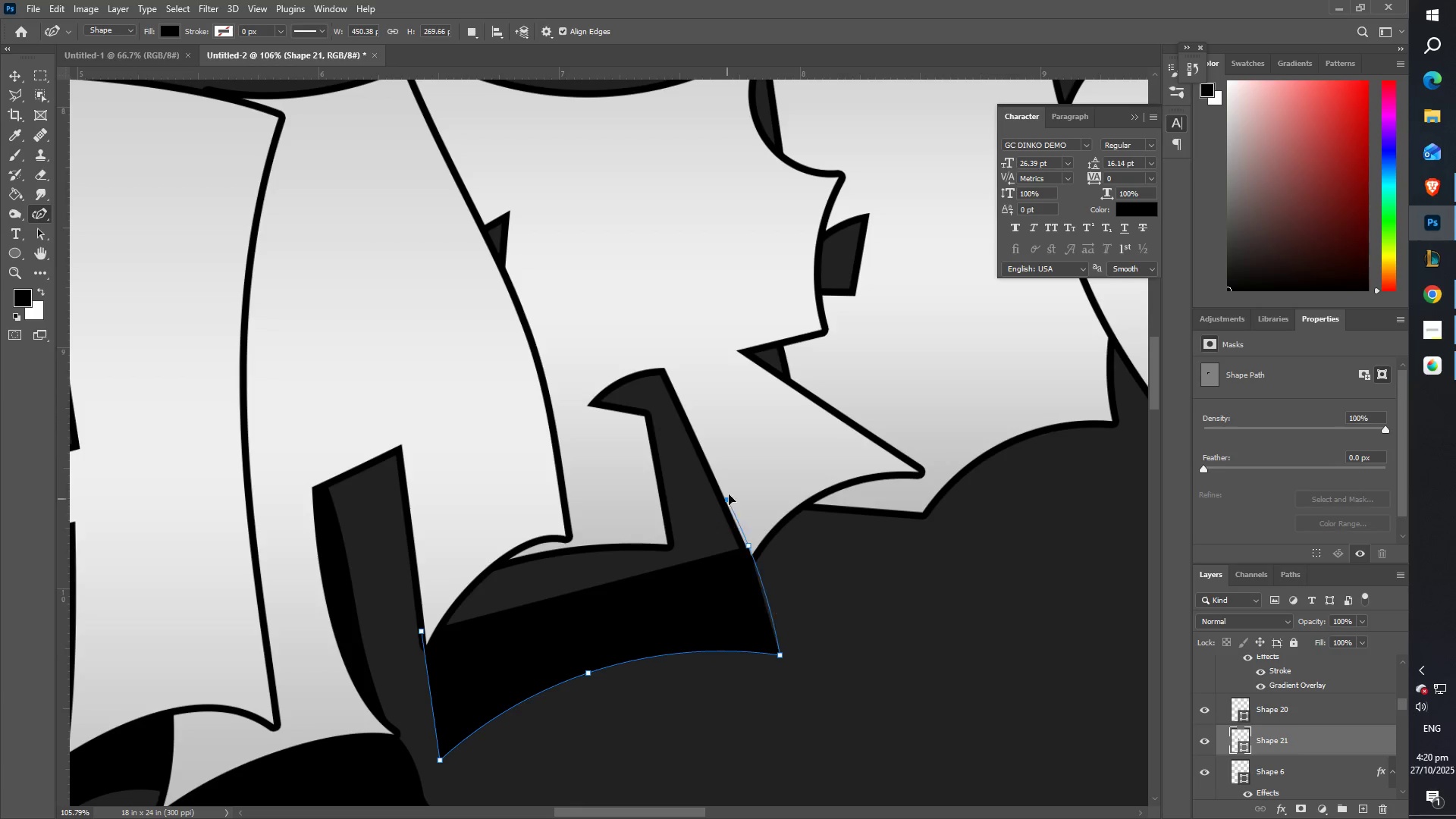 
triple_click([546, 320])
 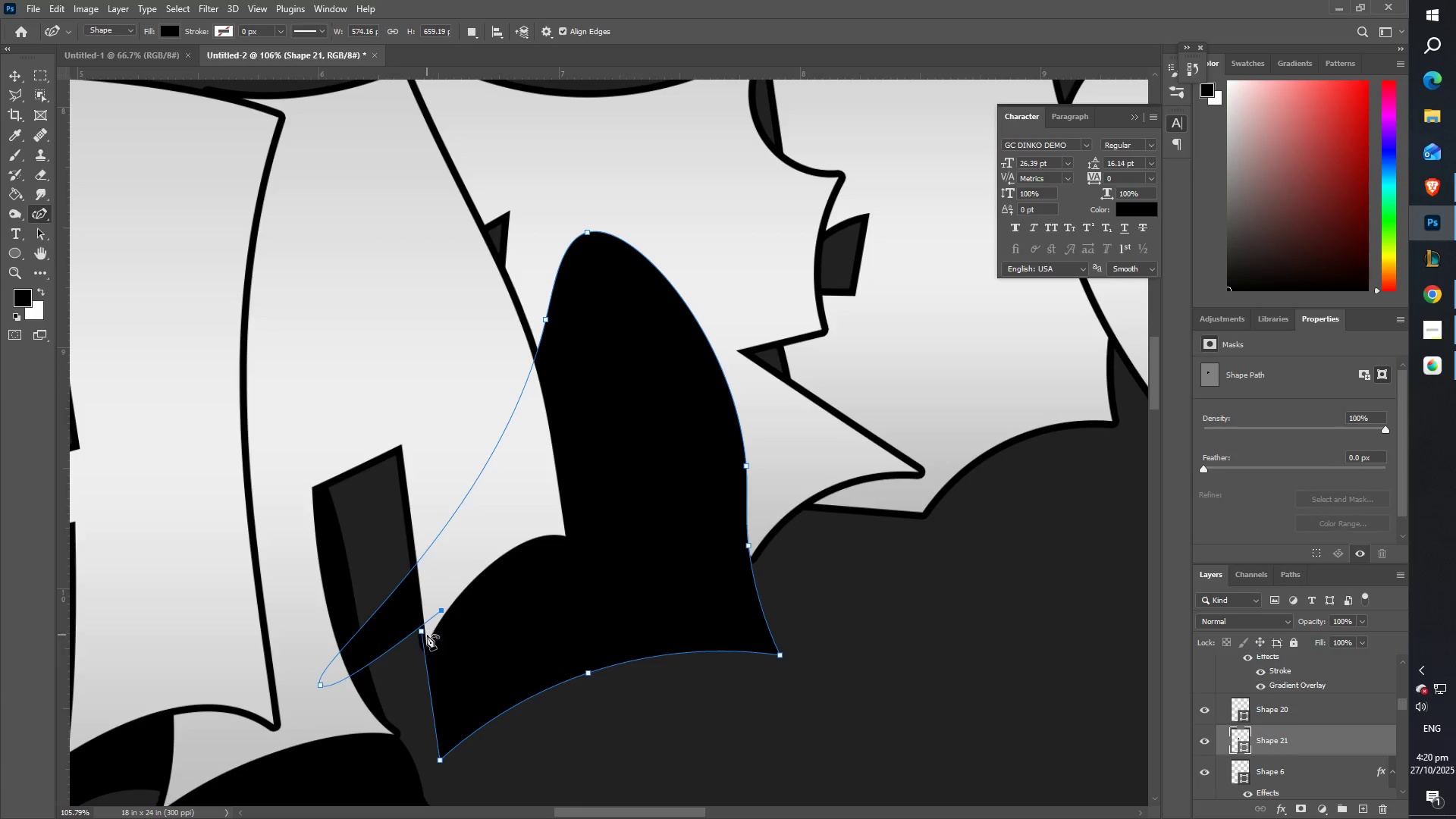 
left_click([424, 634])
 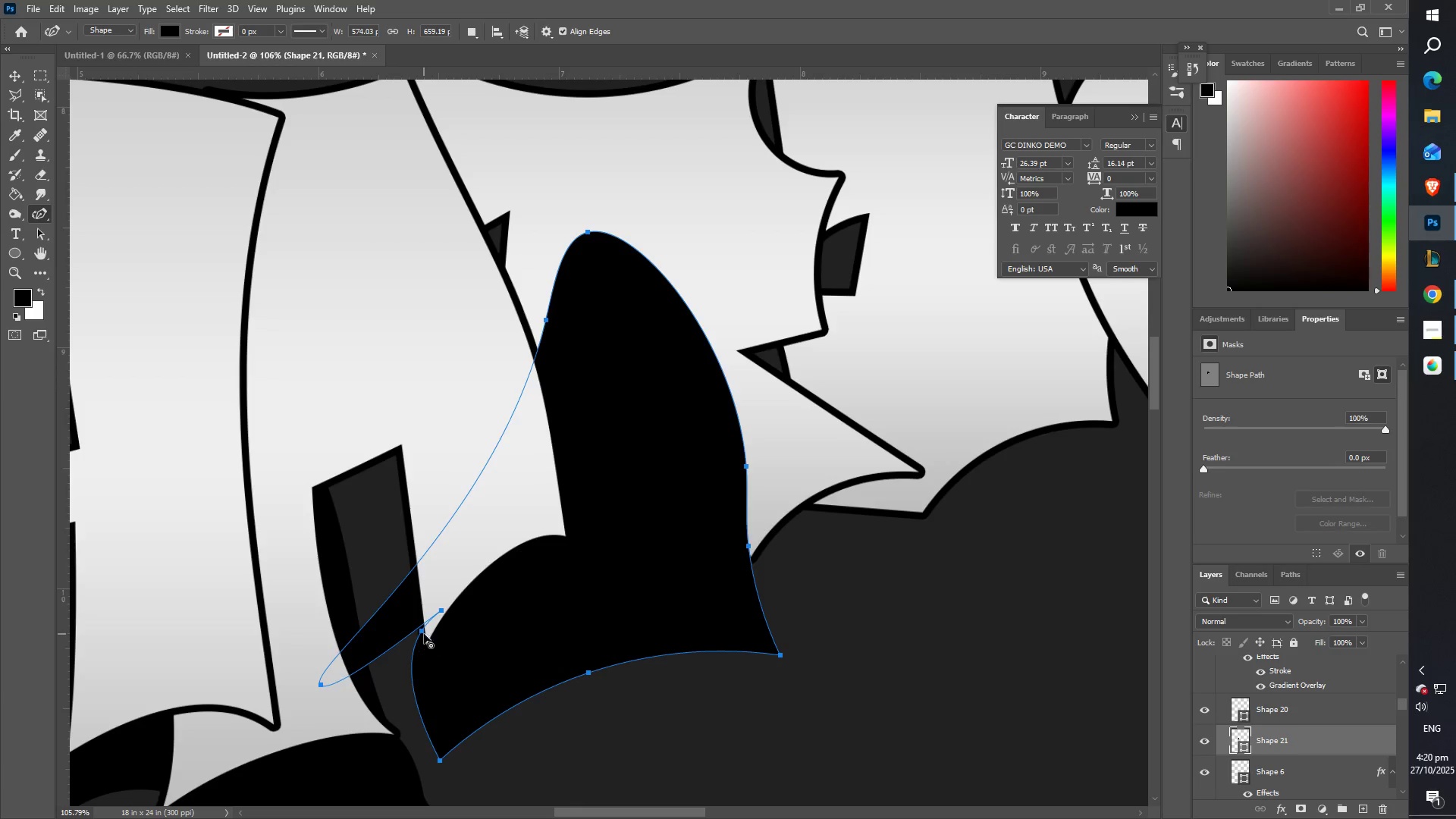 
key(Control+Z)
 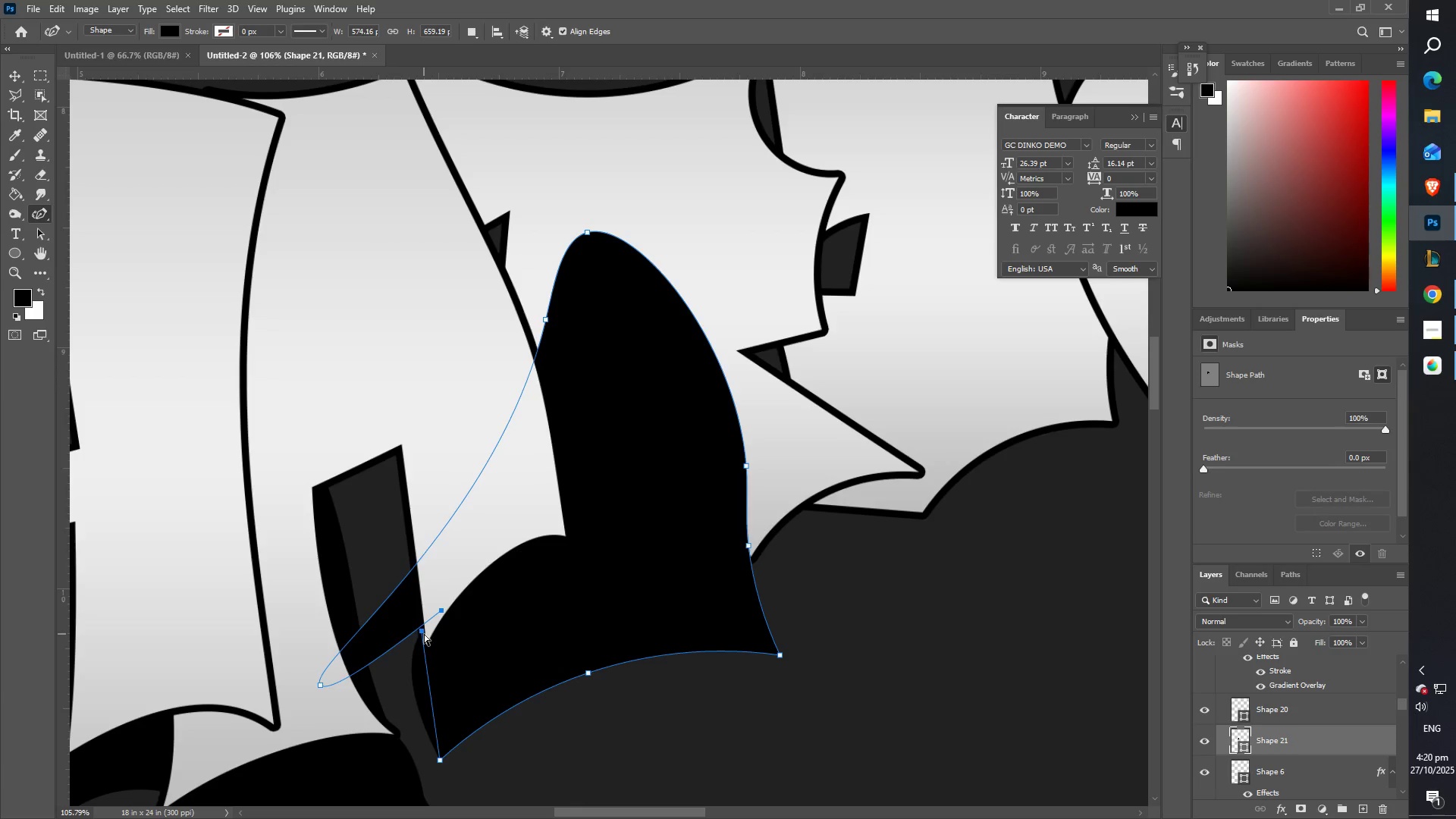 
key(Control+Z)
 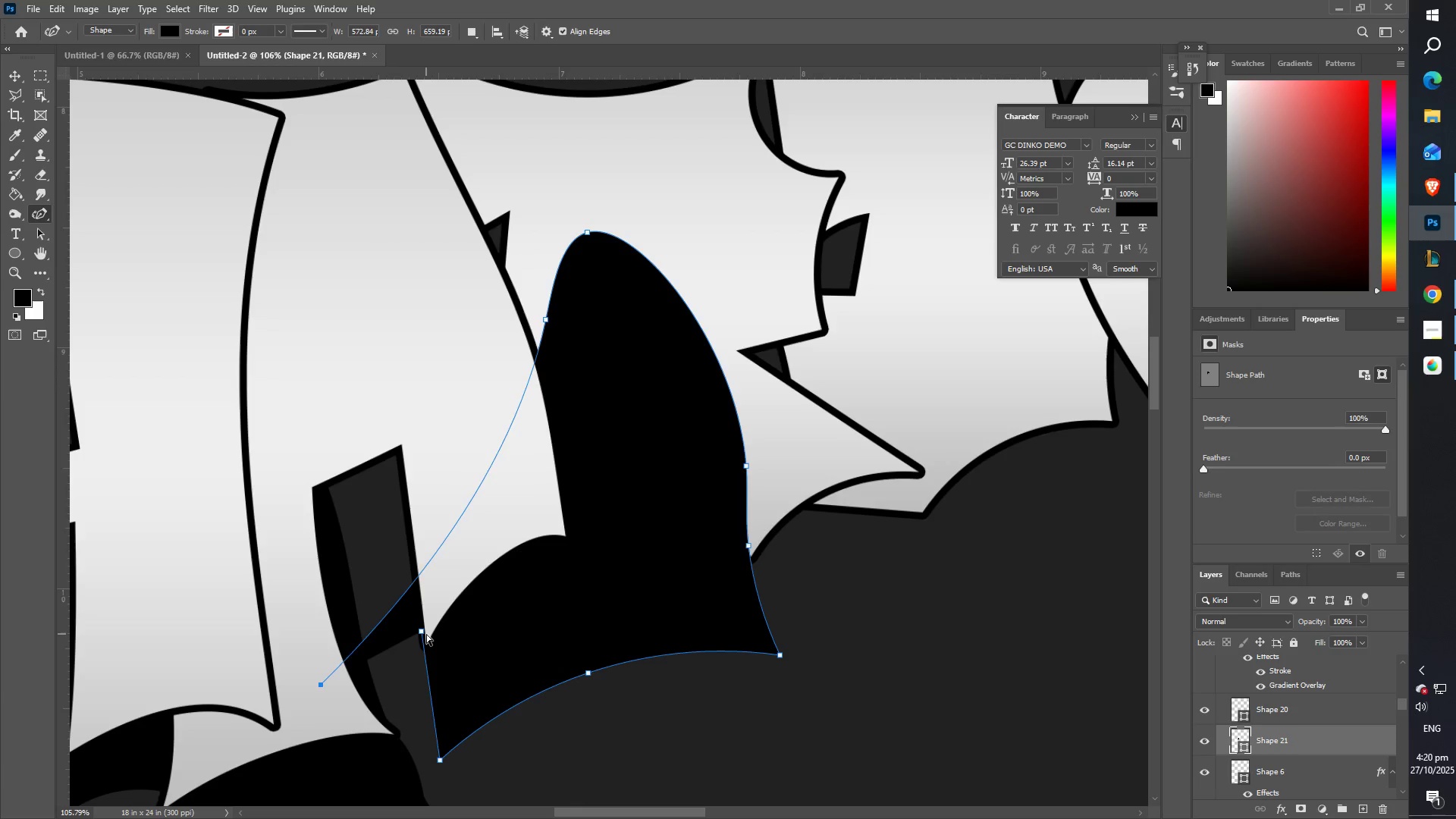 
key(Control+Z)
 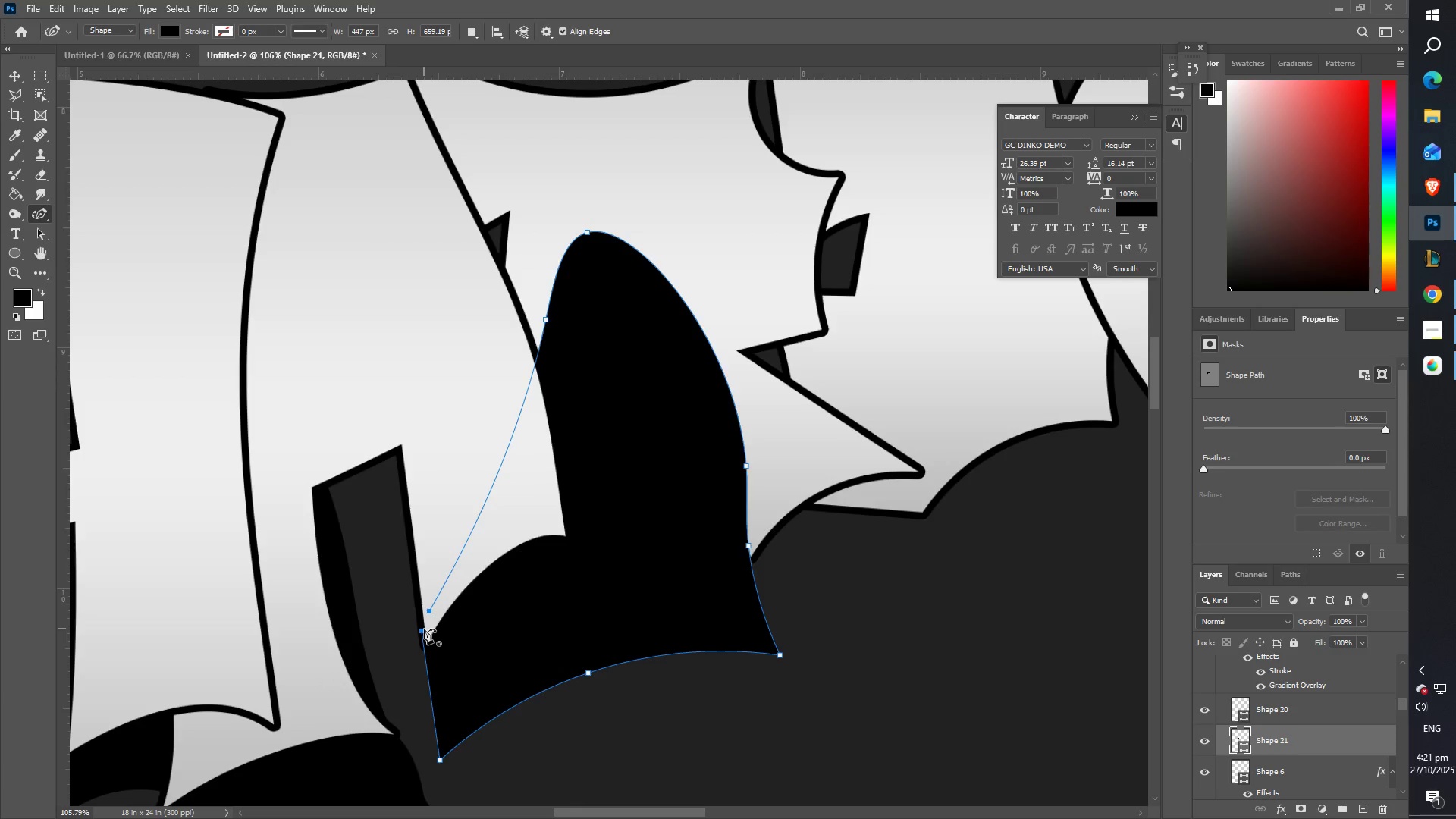 
double_click([424, 629])
 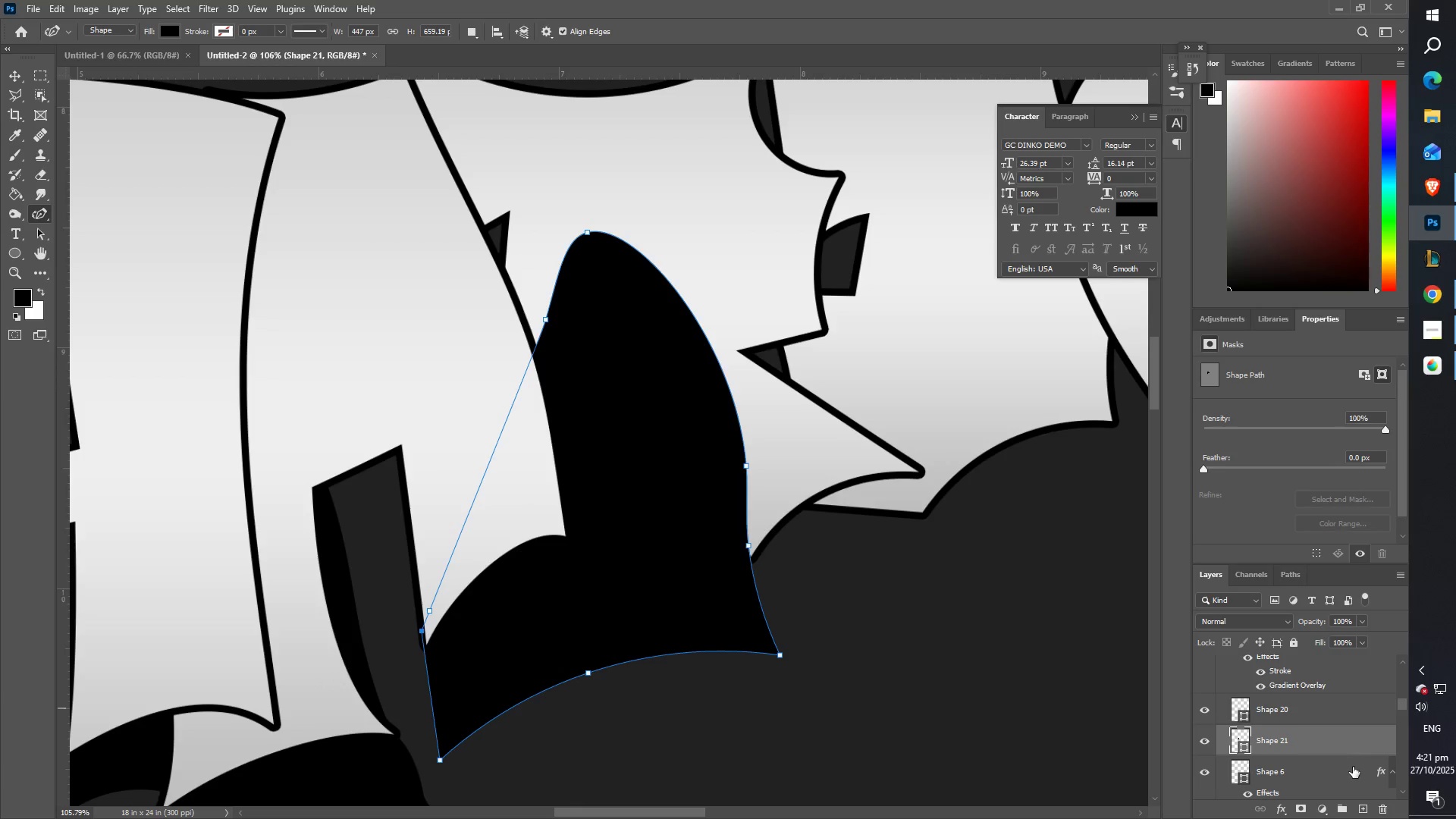 
mouse_move([1293, 797])
 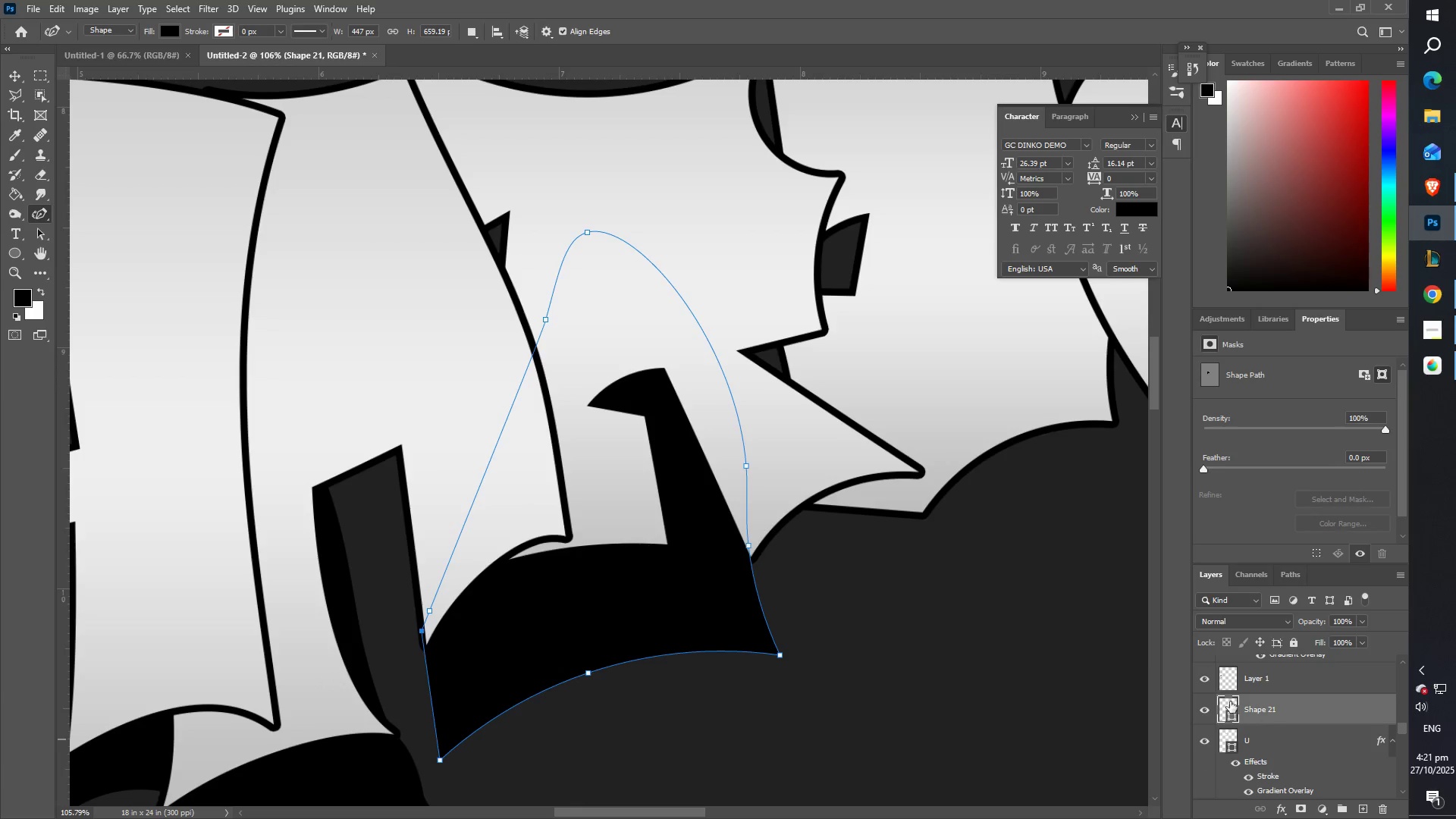 
type(ZZZZZ)
 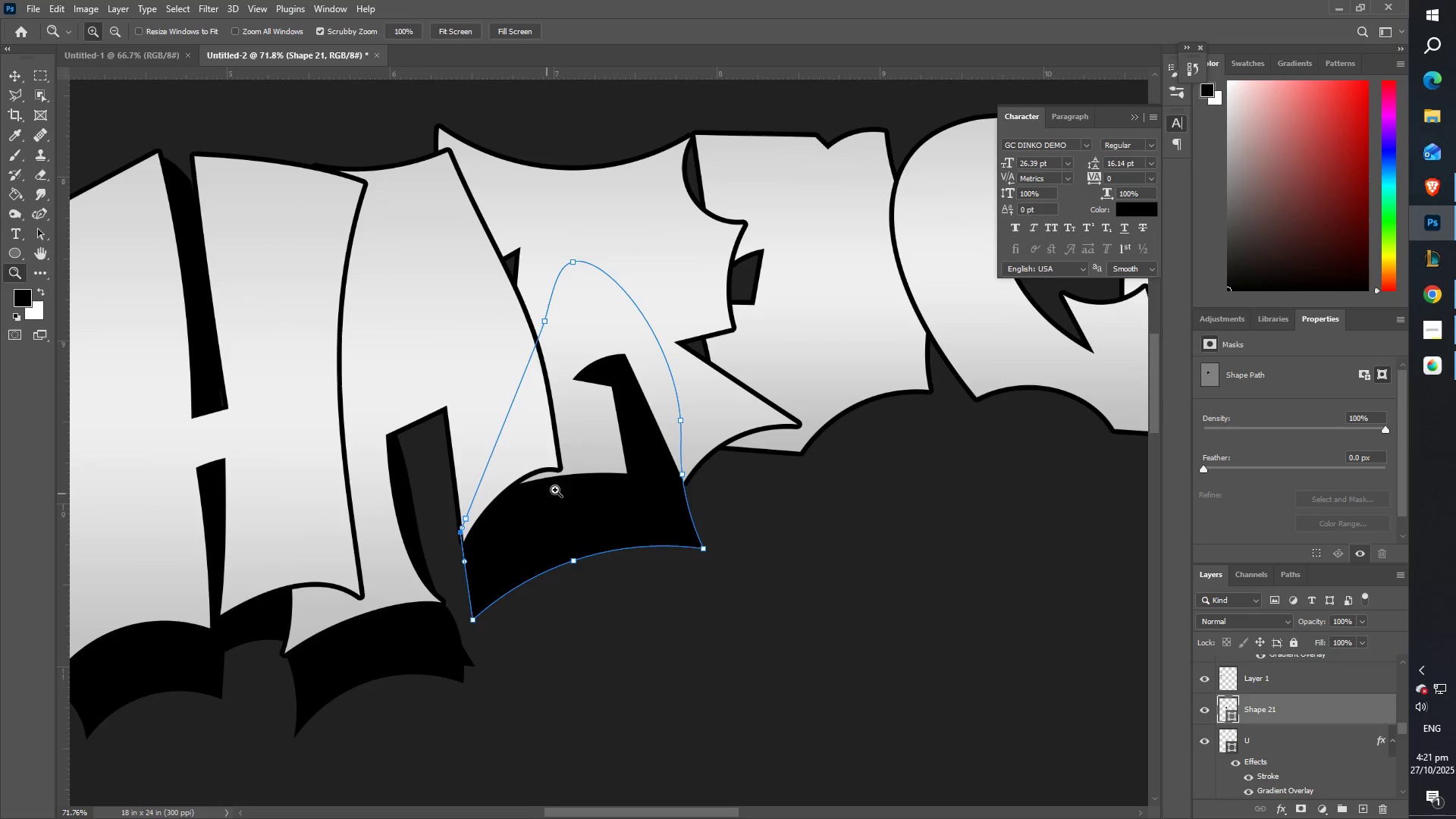 
left_click([14, 73])
 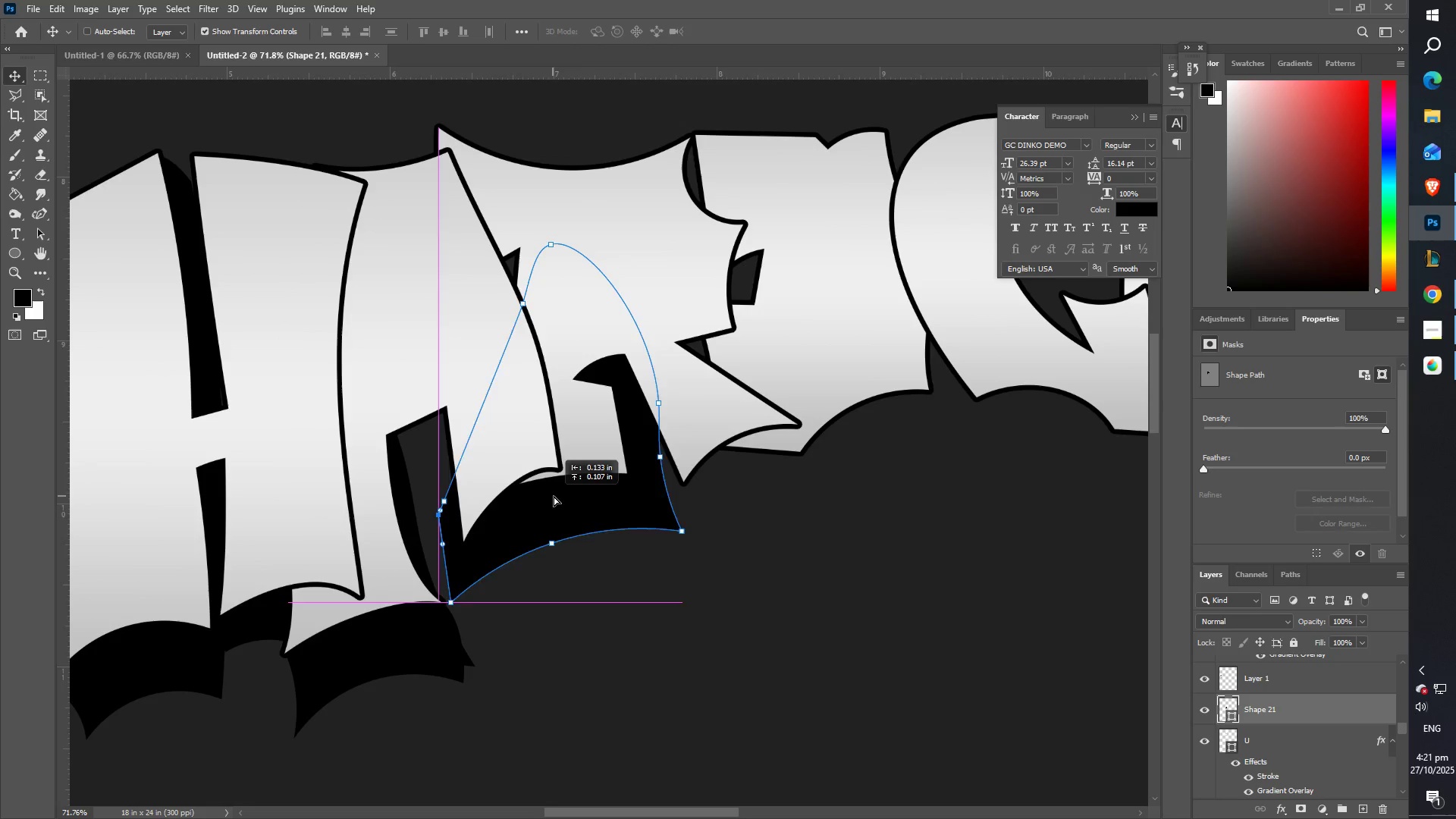 
hold_key(key=ShiftLeft, duration=1.5)
 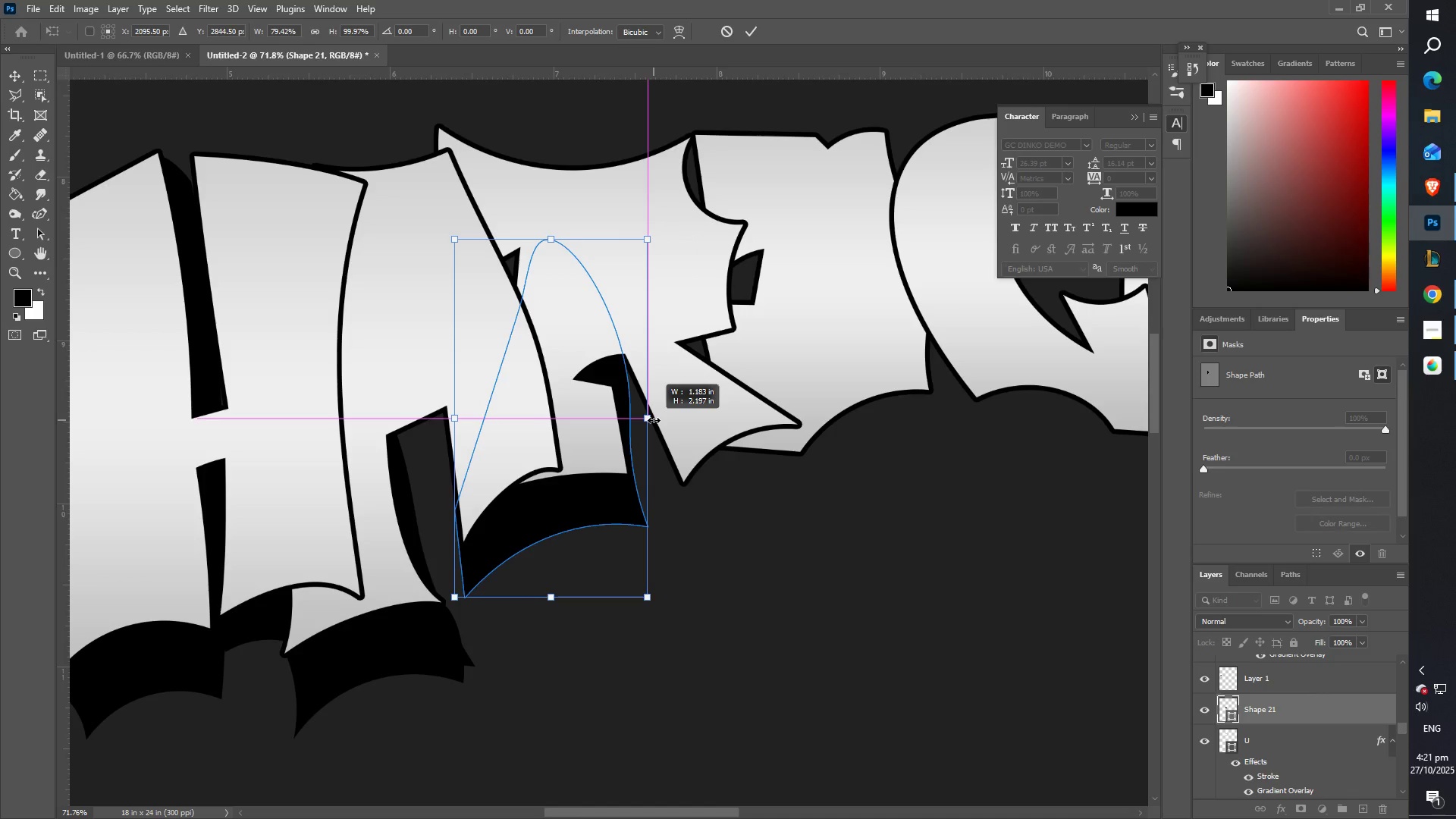 
hold_key(key=ShiftLeft, duration=1.51)
 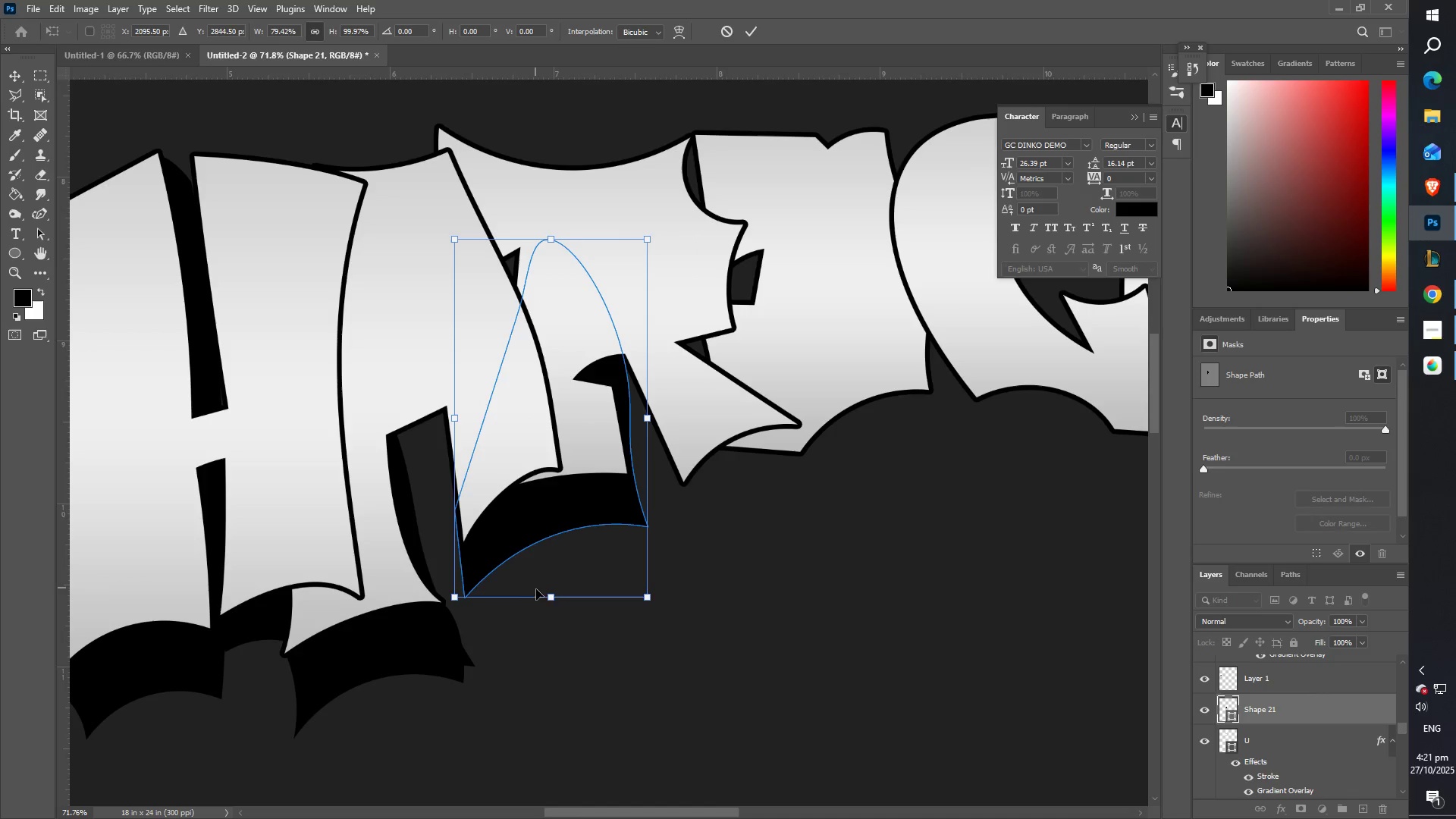 
hold_key(key=ShiftLeft, duration=0.64)
 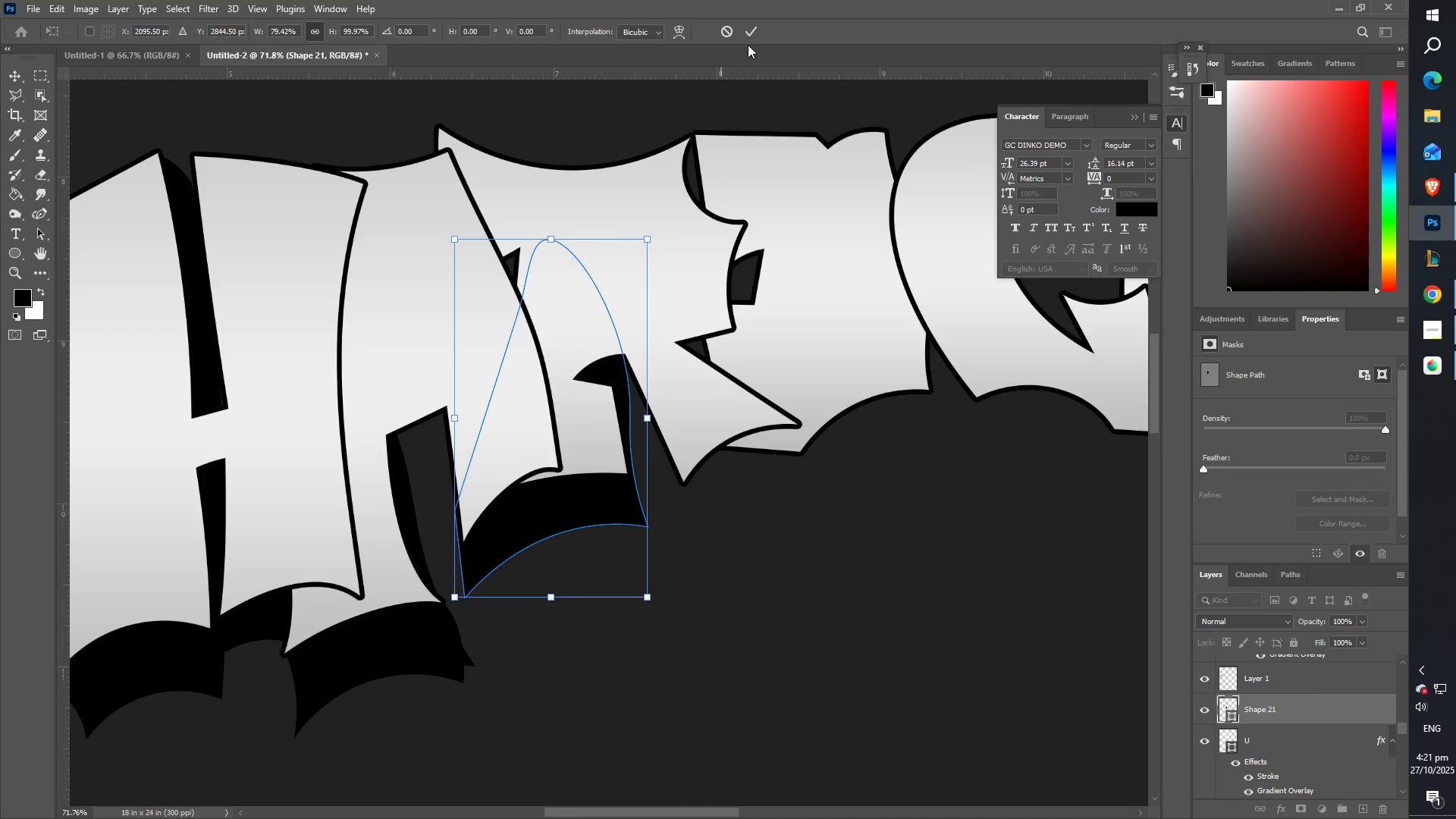 
left_click([749, 36])
 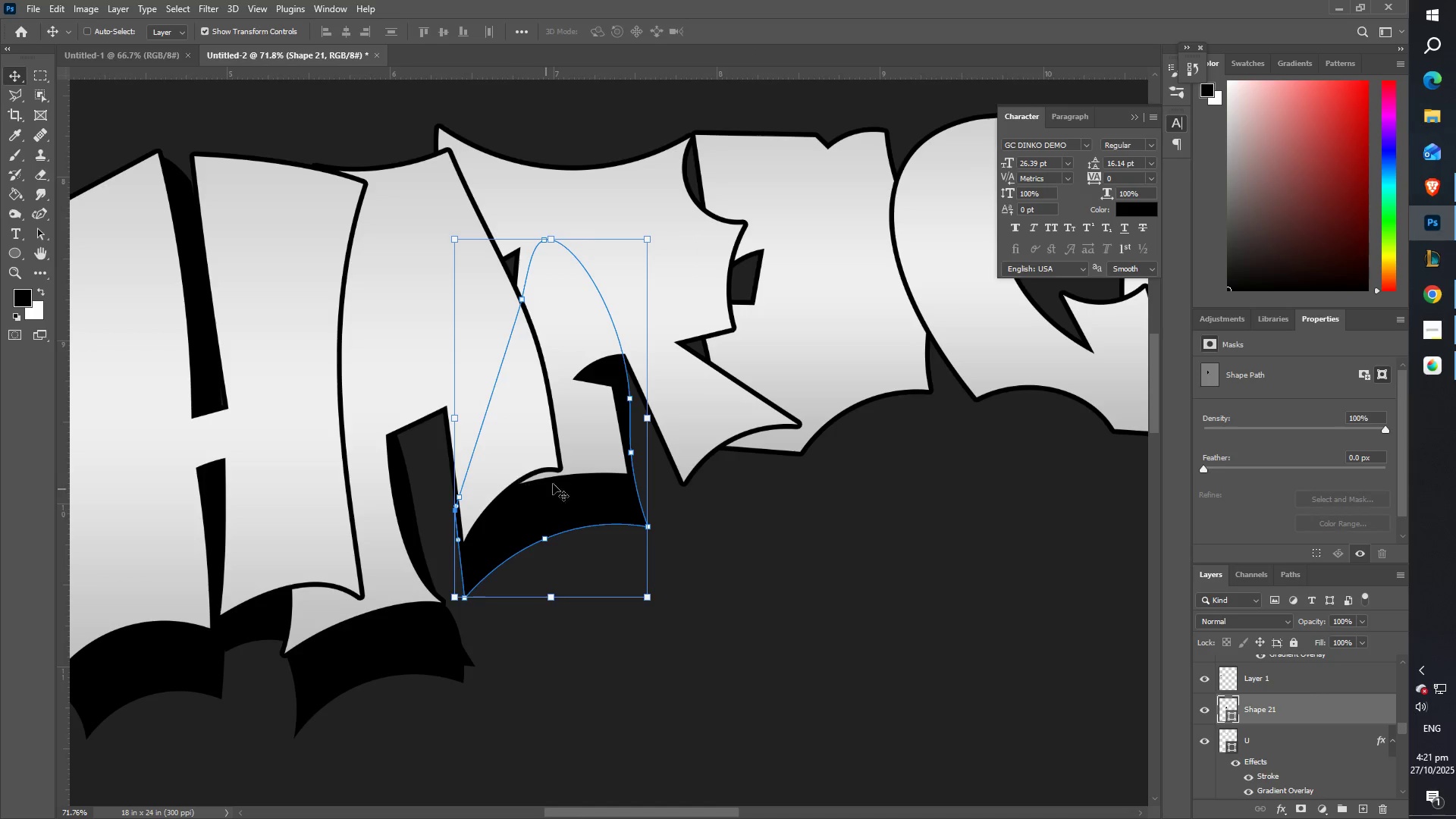 
key(Z)
 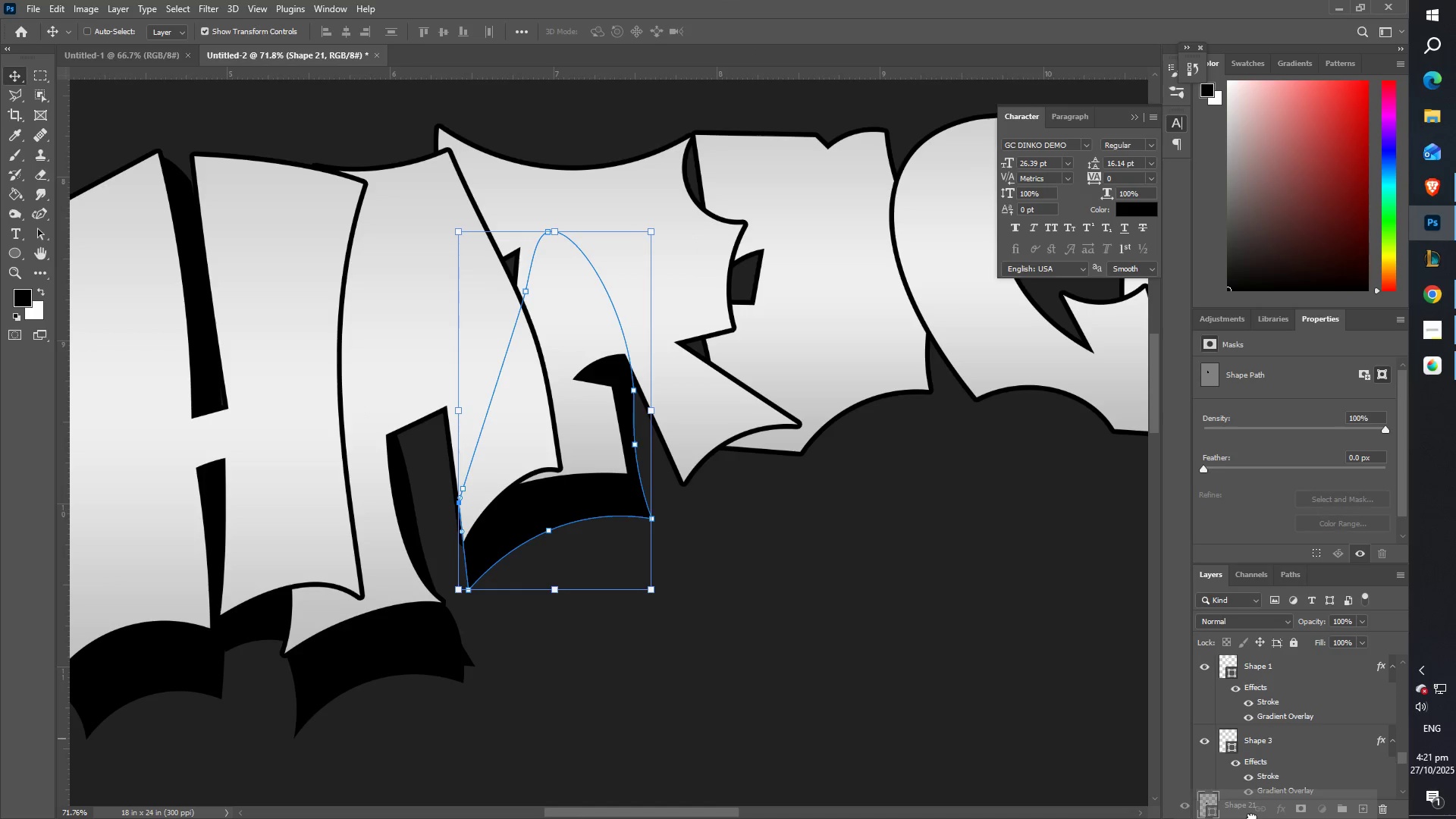 
wait(9.76)
 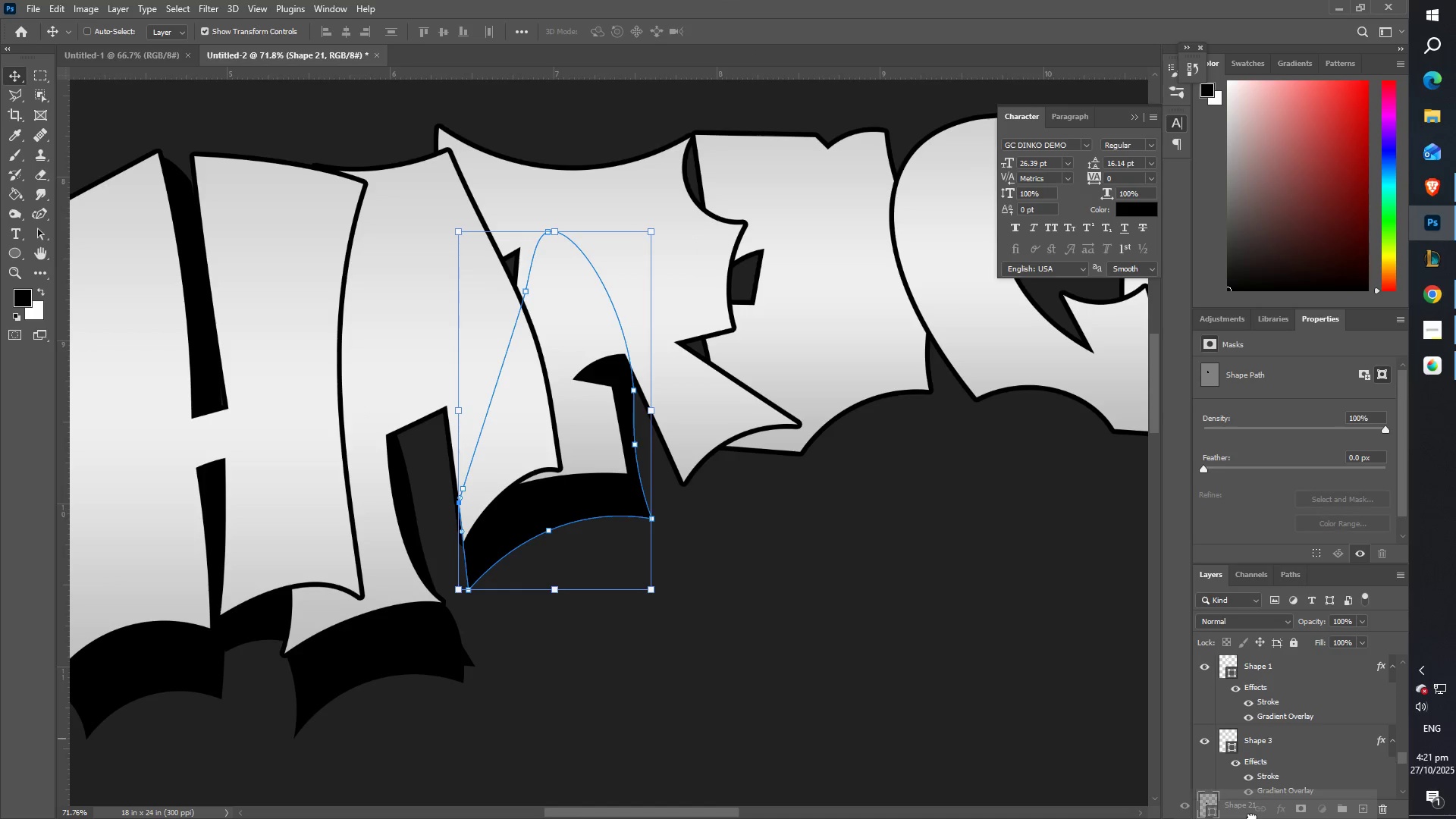 
type(ZZZZZ)
 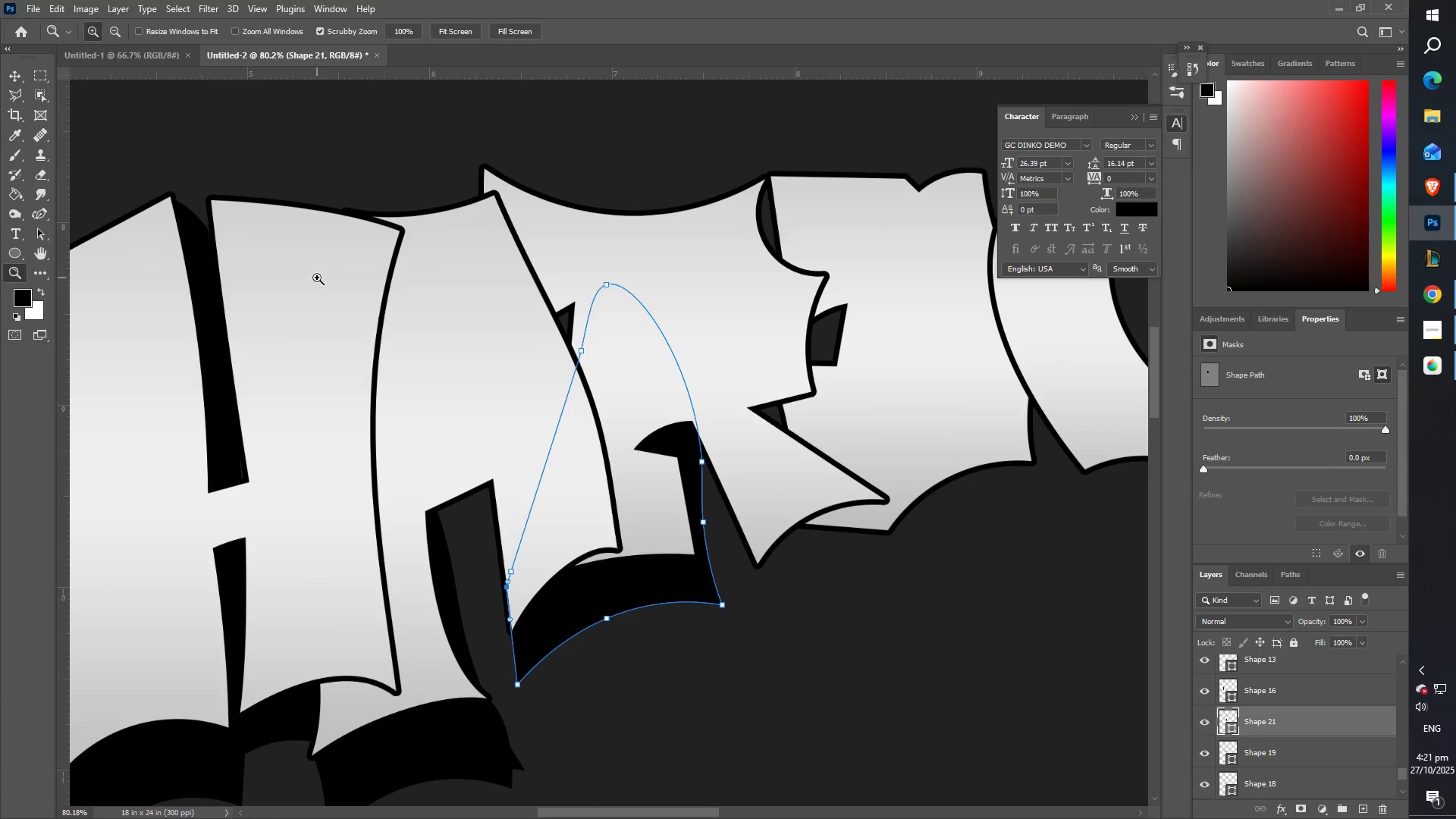 
left_click([8, 225])
 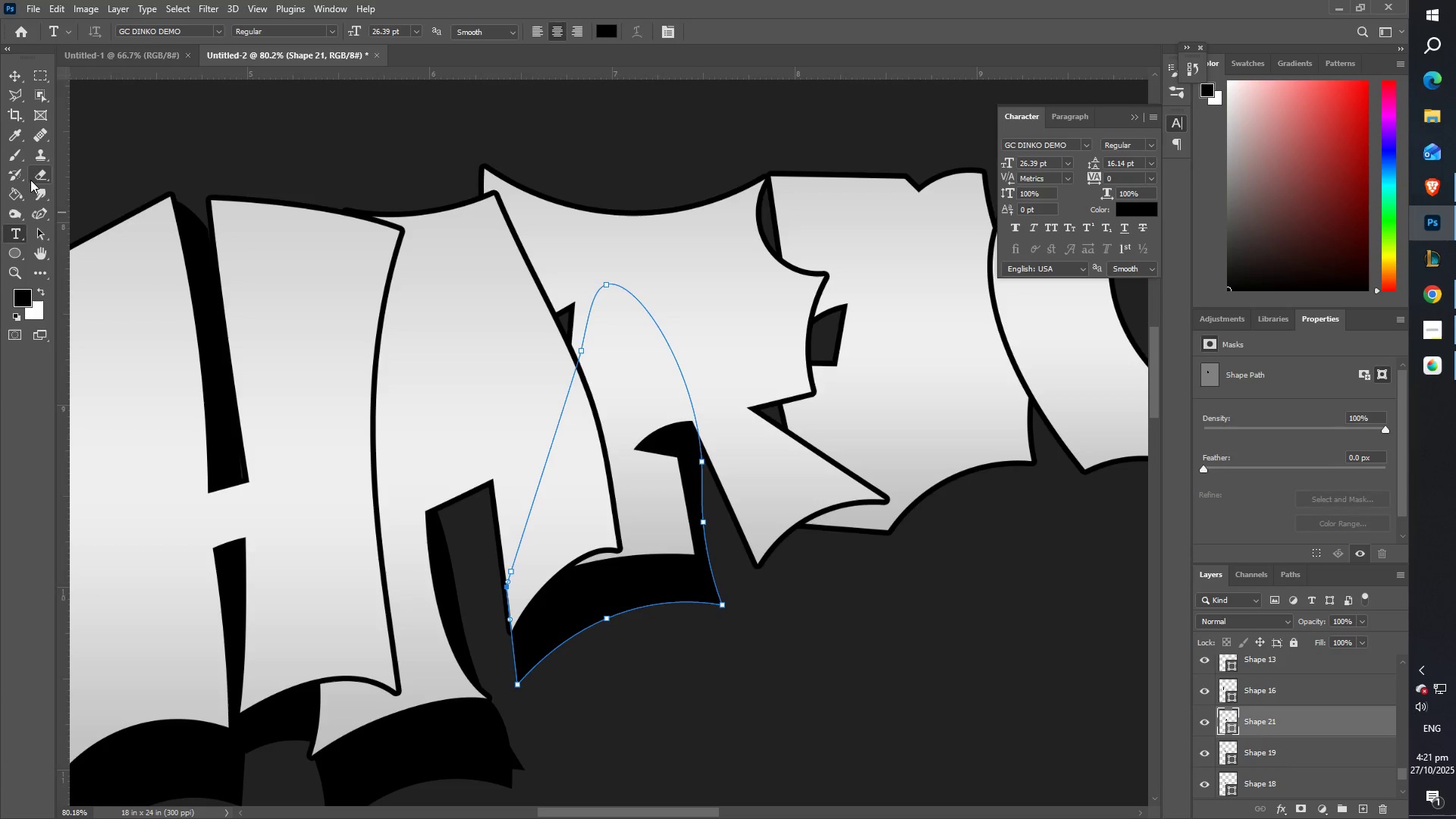 
left_click([38, 210])
 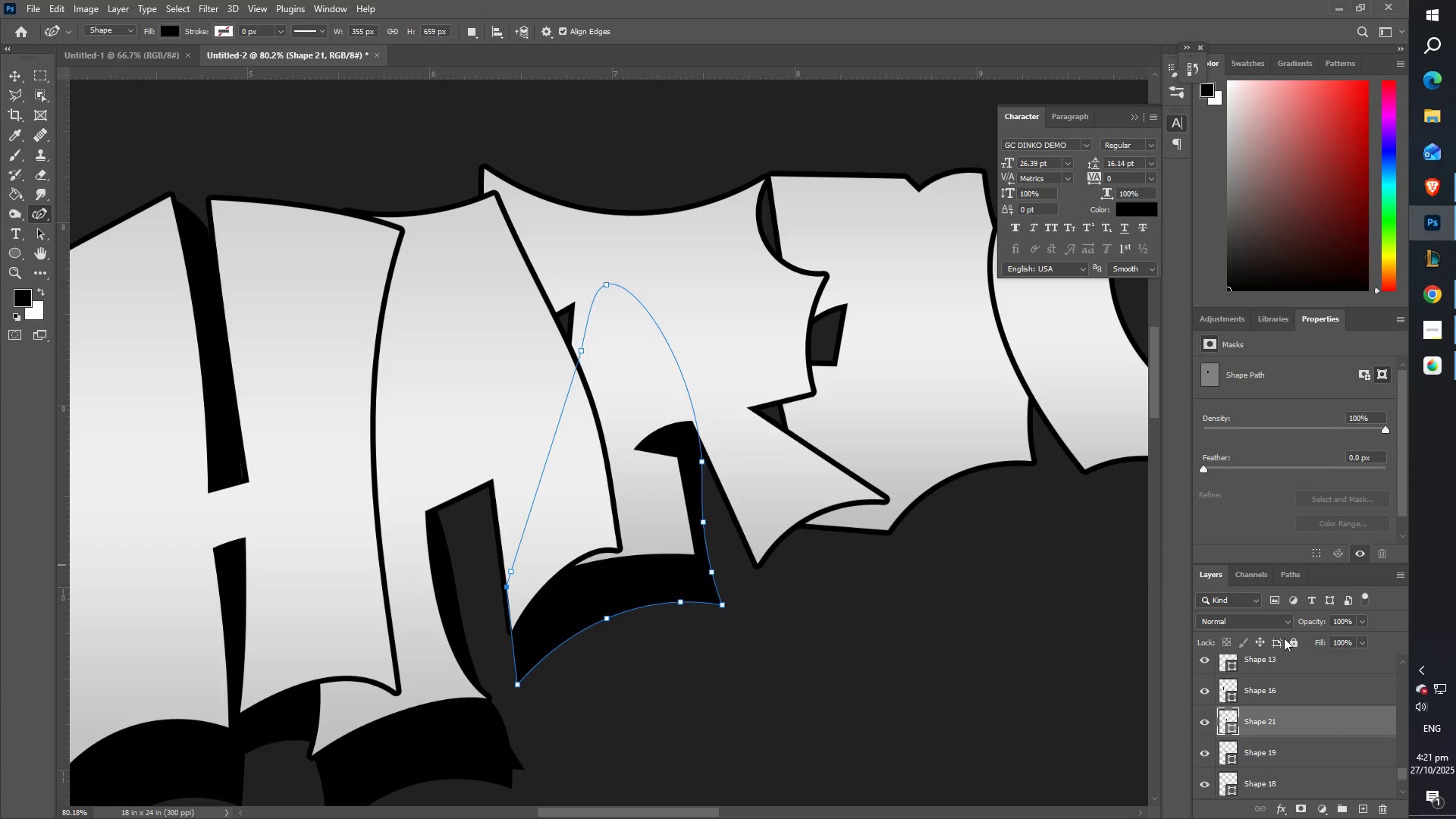 
scroll: coordinate [1329, 651], scroll_direction: up, amount: 14.0
 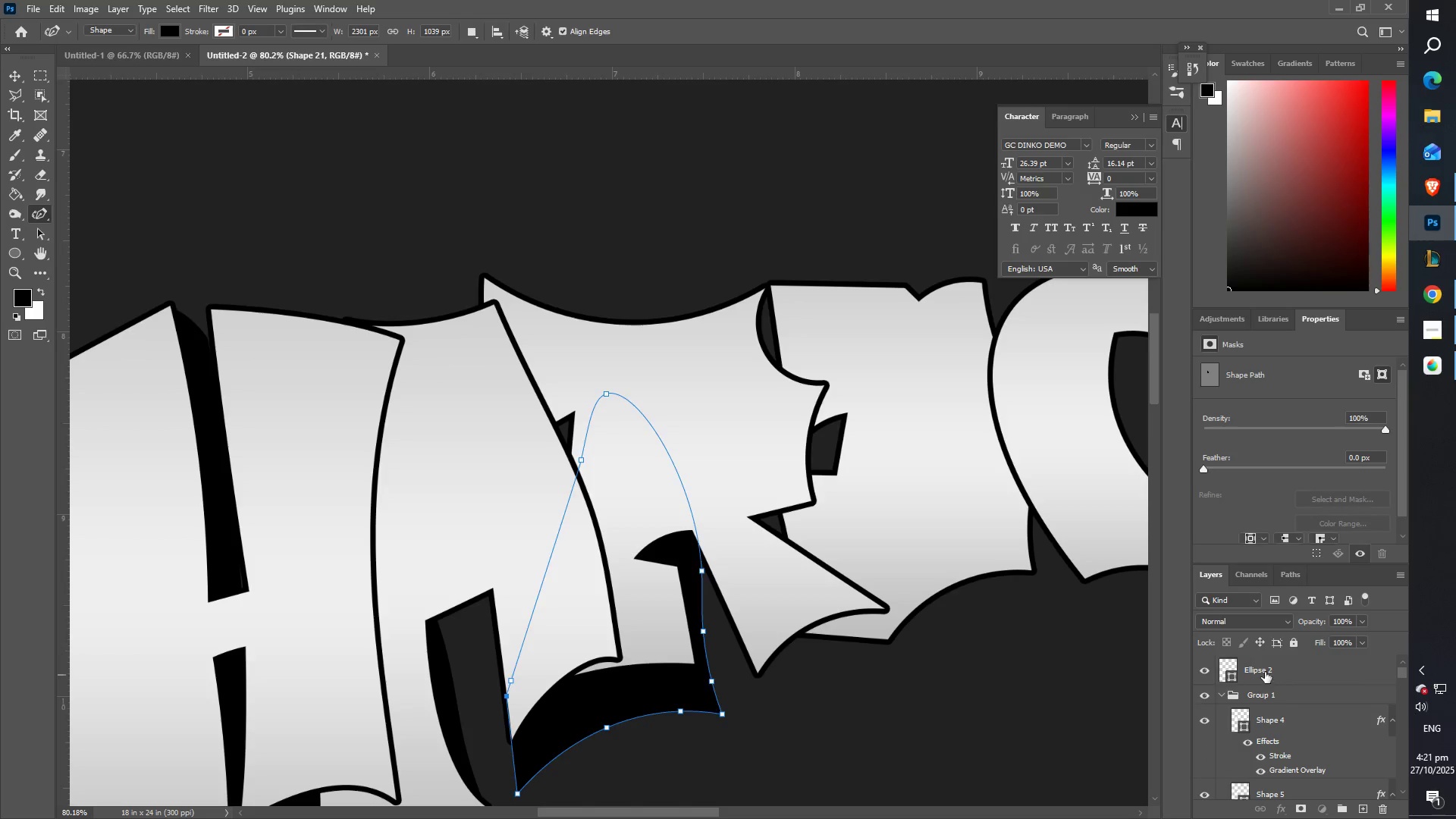 
scroll: coordinate [392, 527], scroll_direction: down, amount: 5.0
 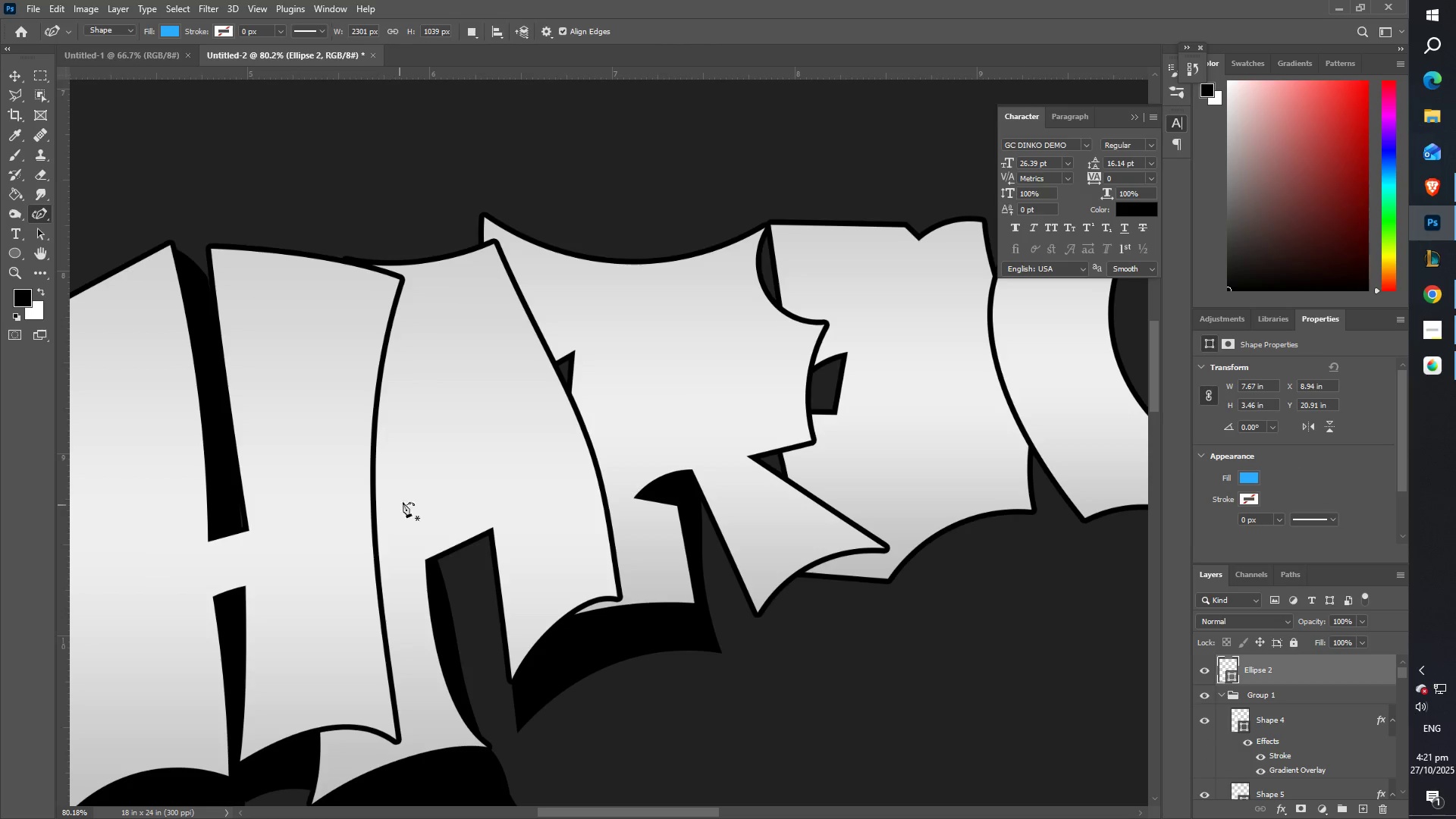 
type(ZZ)
 